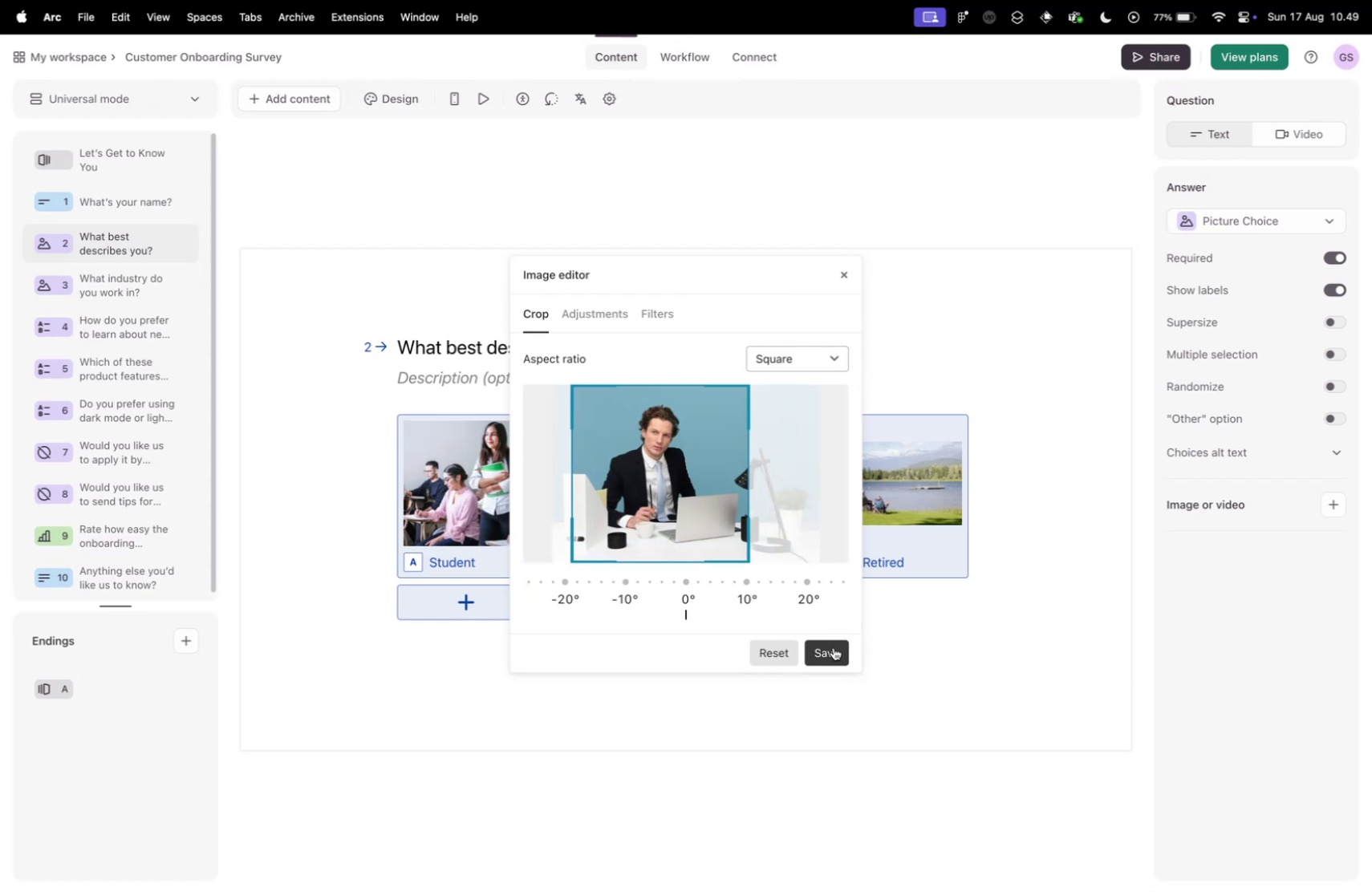 
left_click([834, 647])
 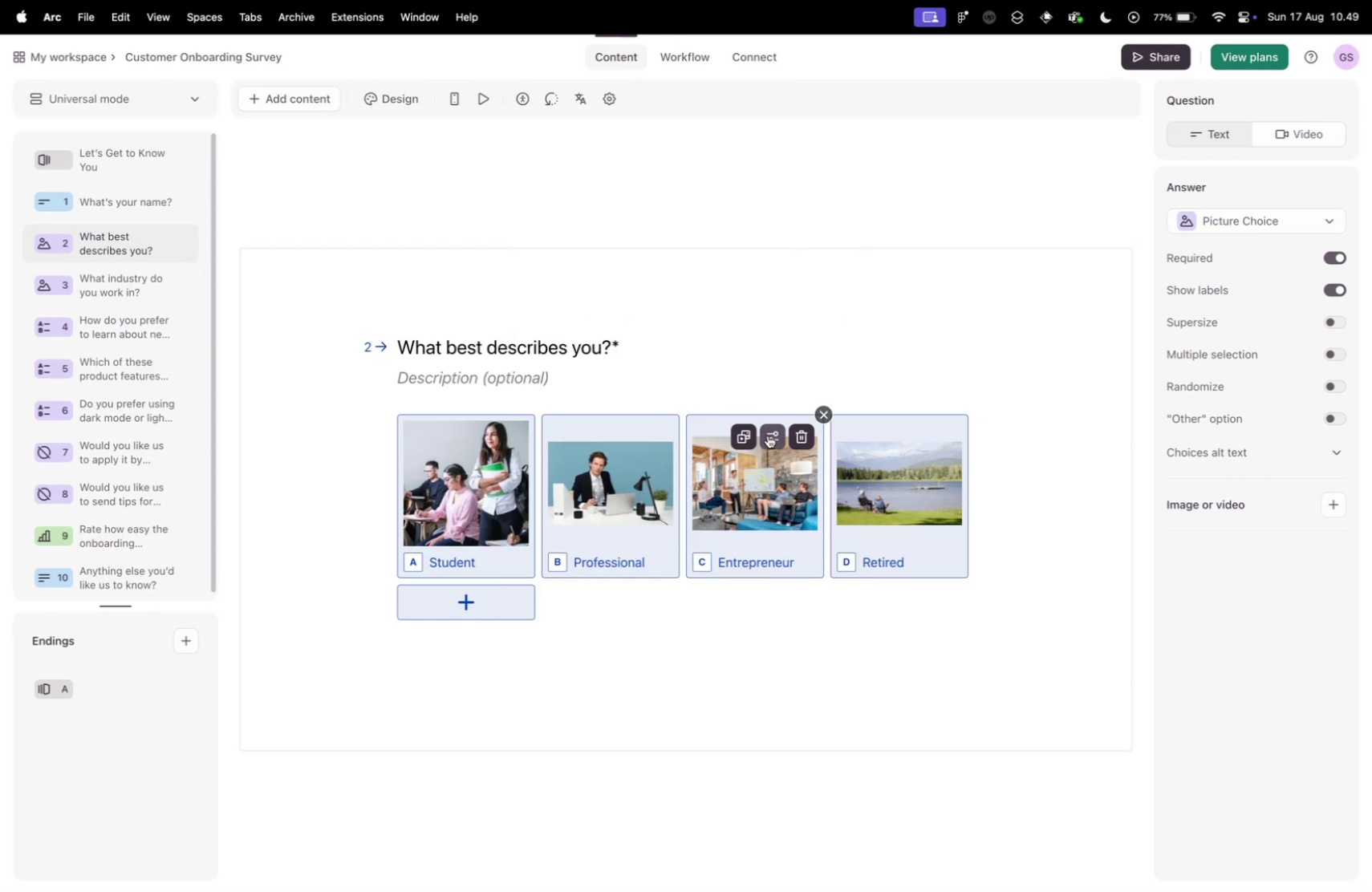 
left_click([770, 444])
 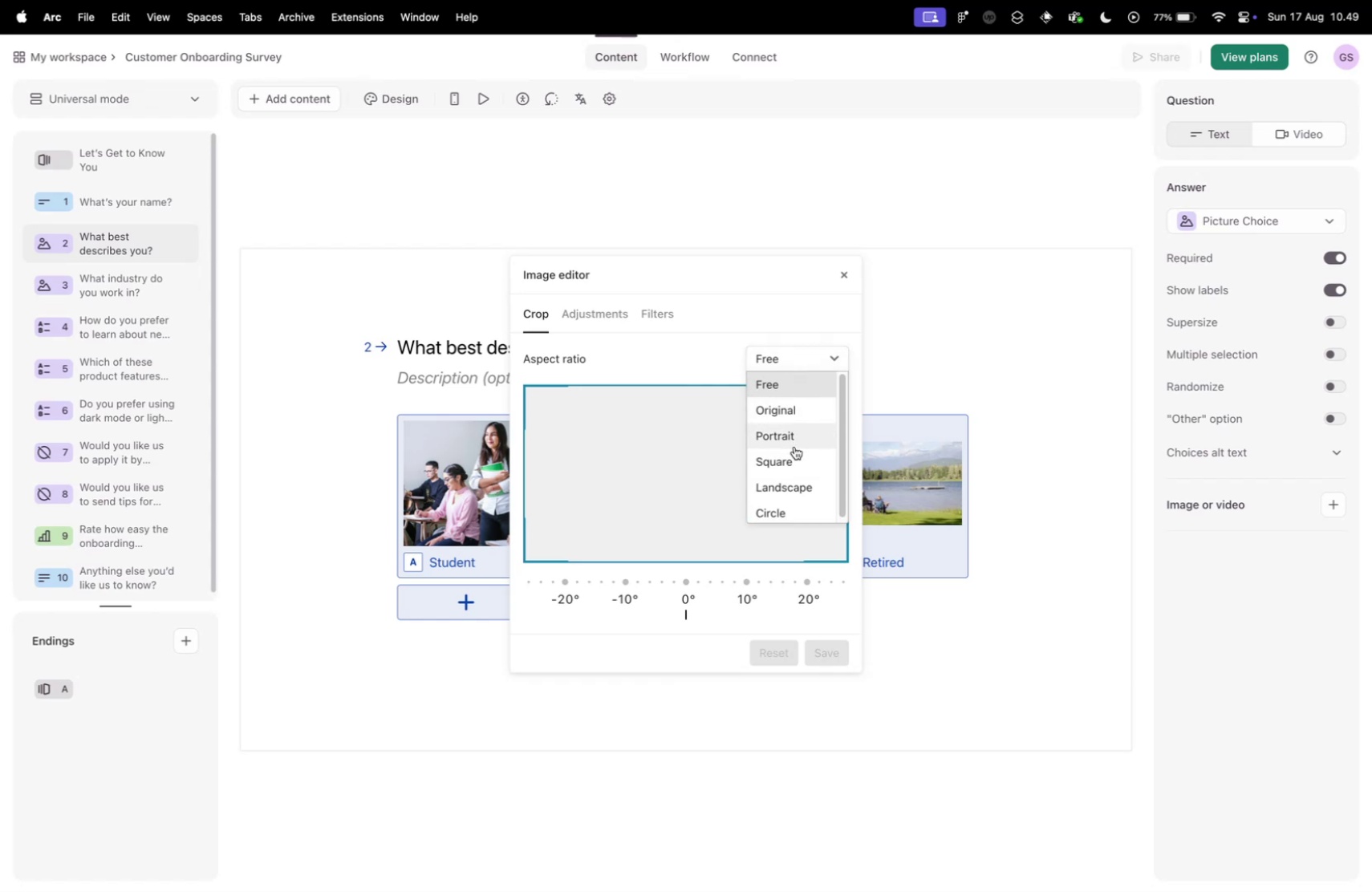 
left_click([791, 454])
 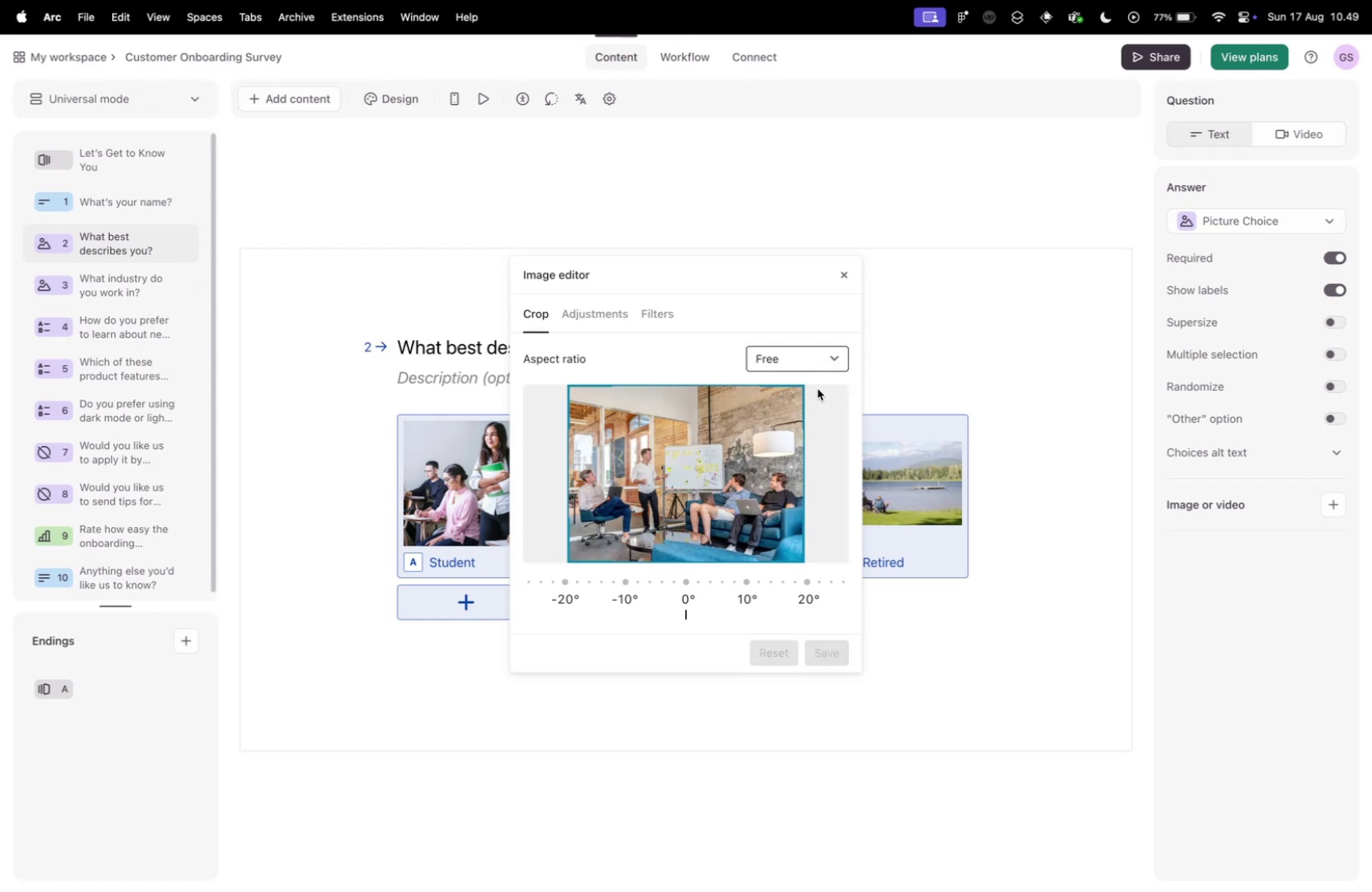 
double_click([811, 363])
 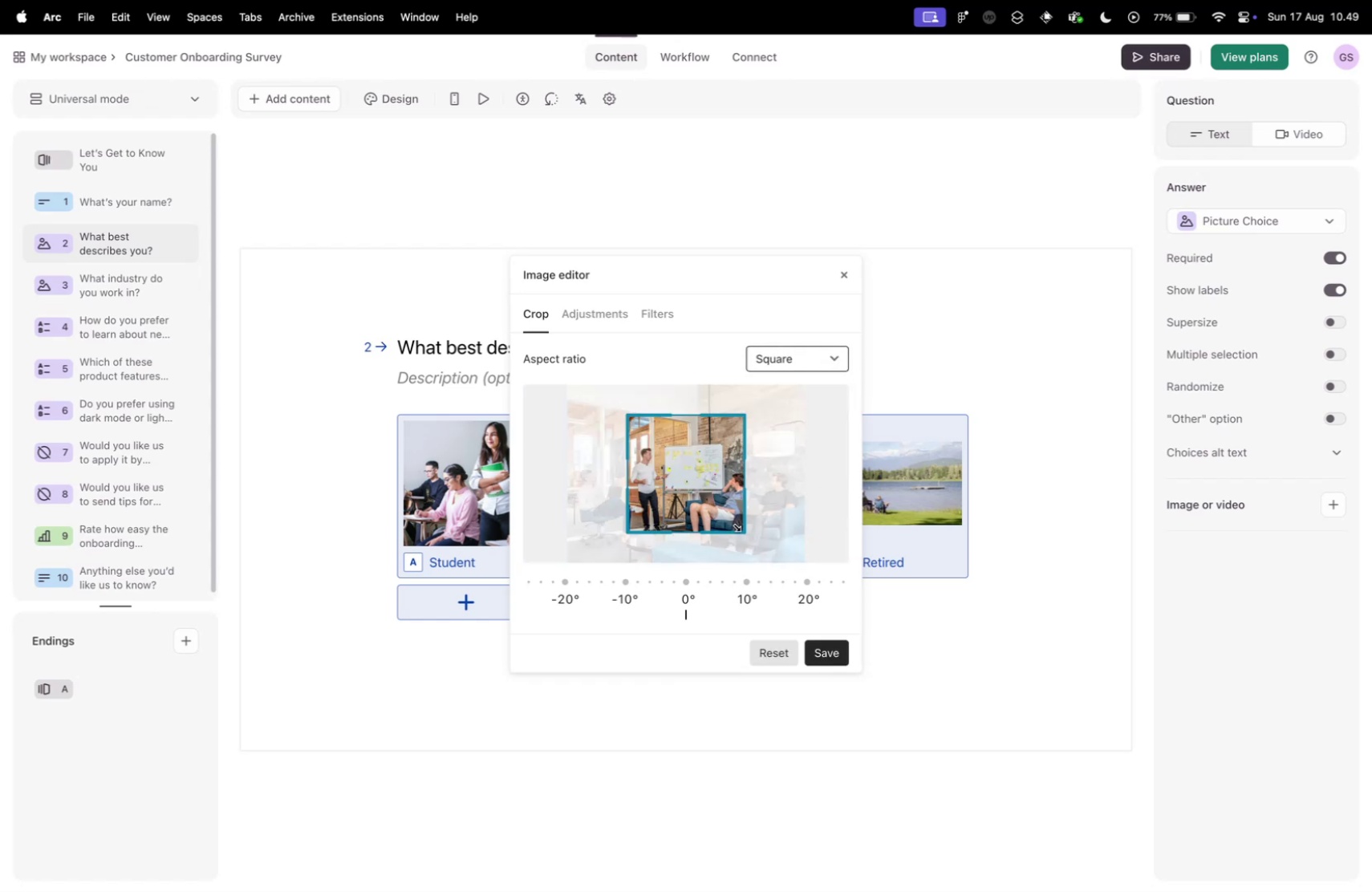 
left_click_drag(start_coordinate=[737, 531], to_coordinate=[840, 603])
 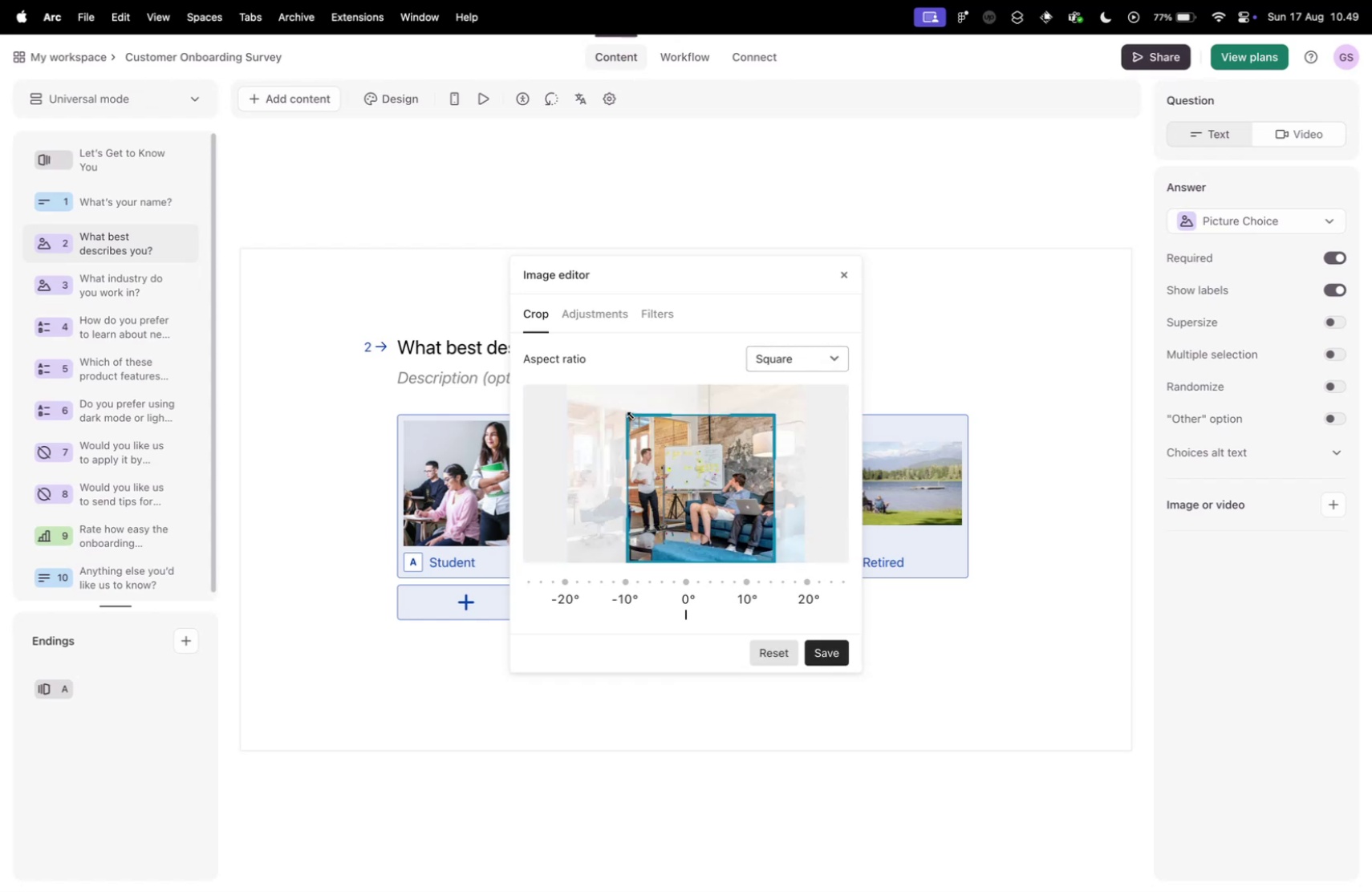 
left_click_drag(start_coordinate=[631, 416], to_coordinate=[550, 332])
 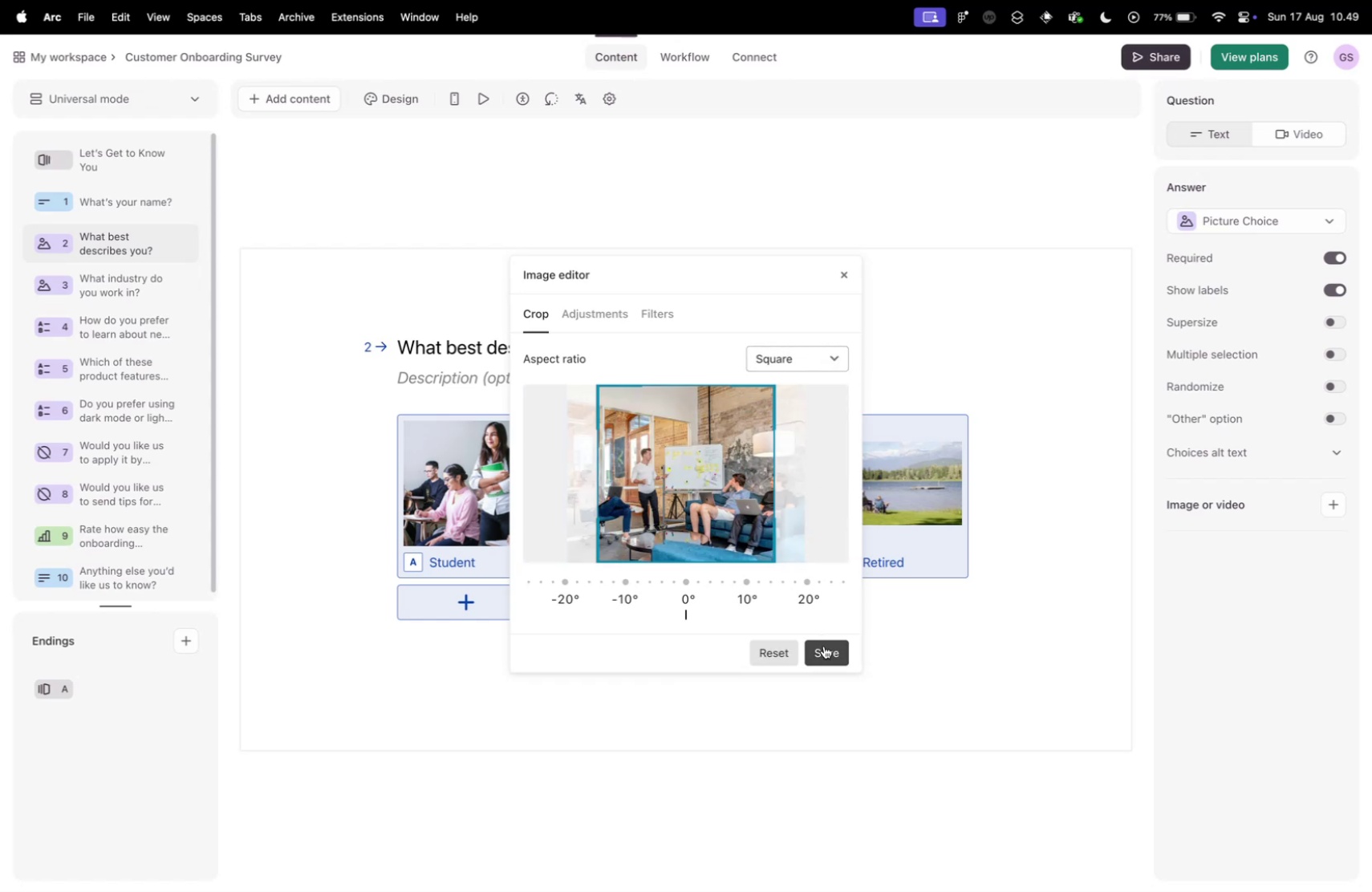 
left_click([824, 647])
 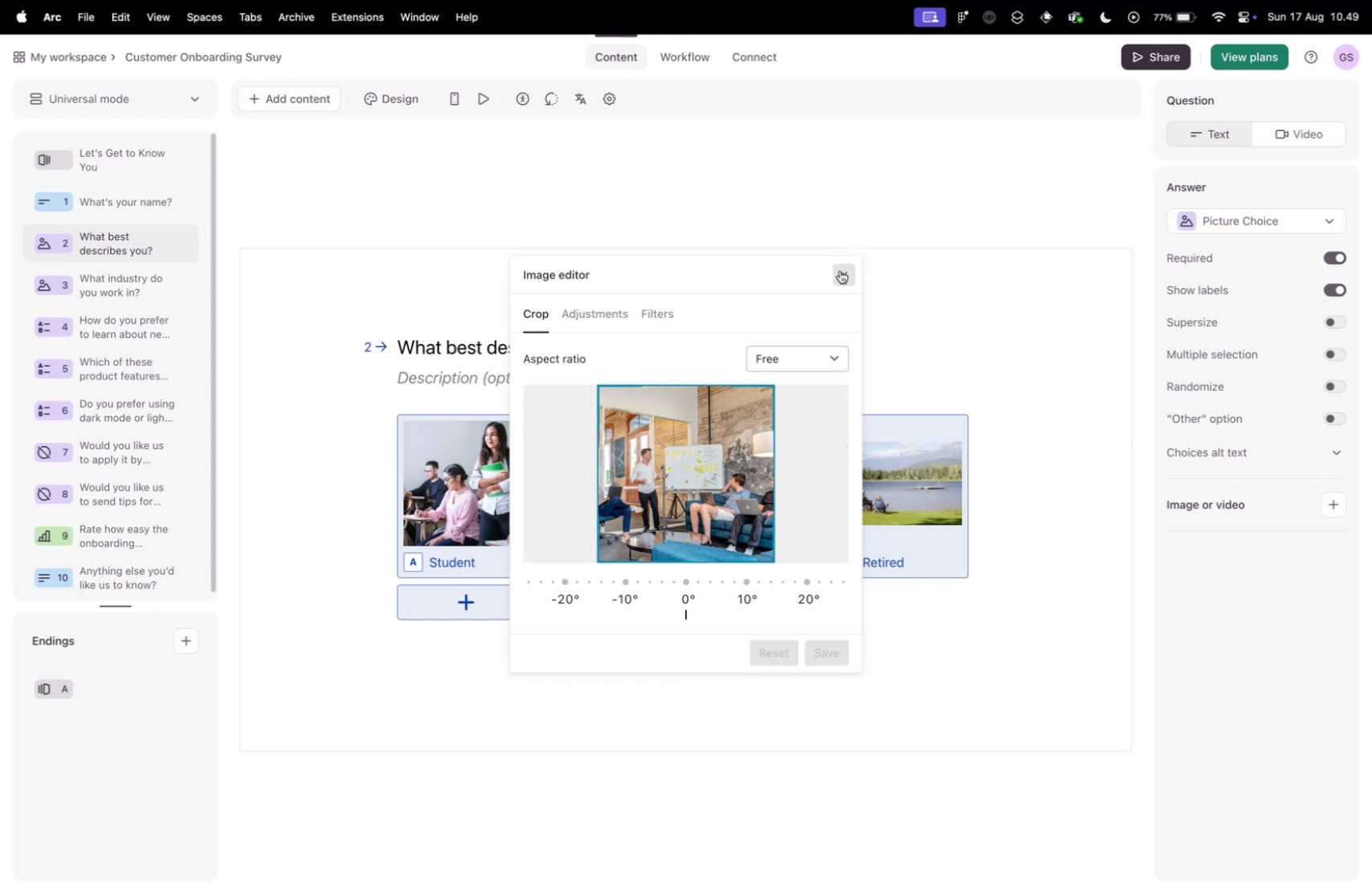 
left_click([840, 270])
 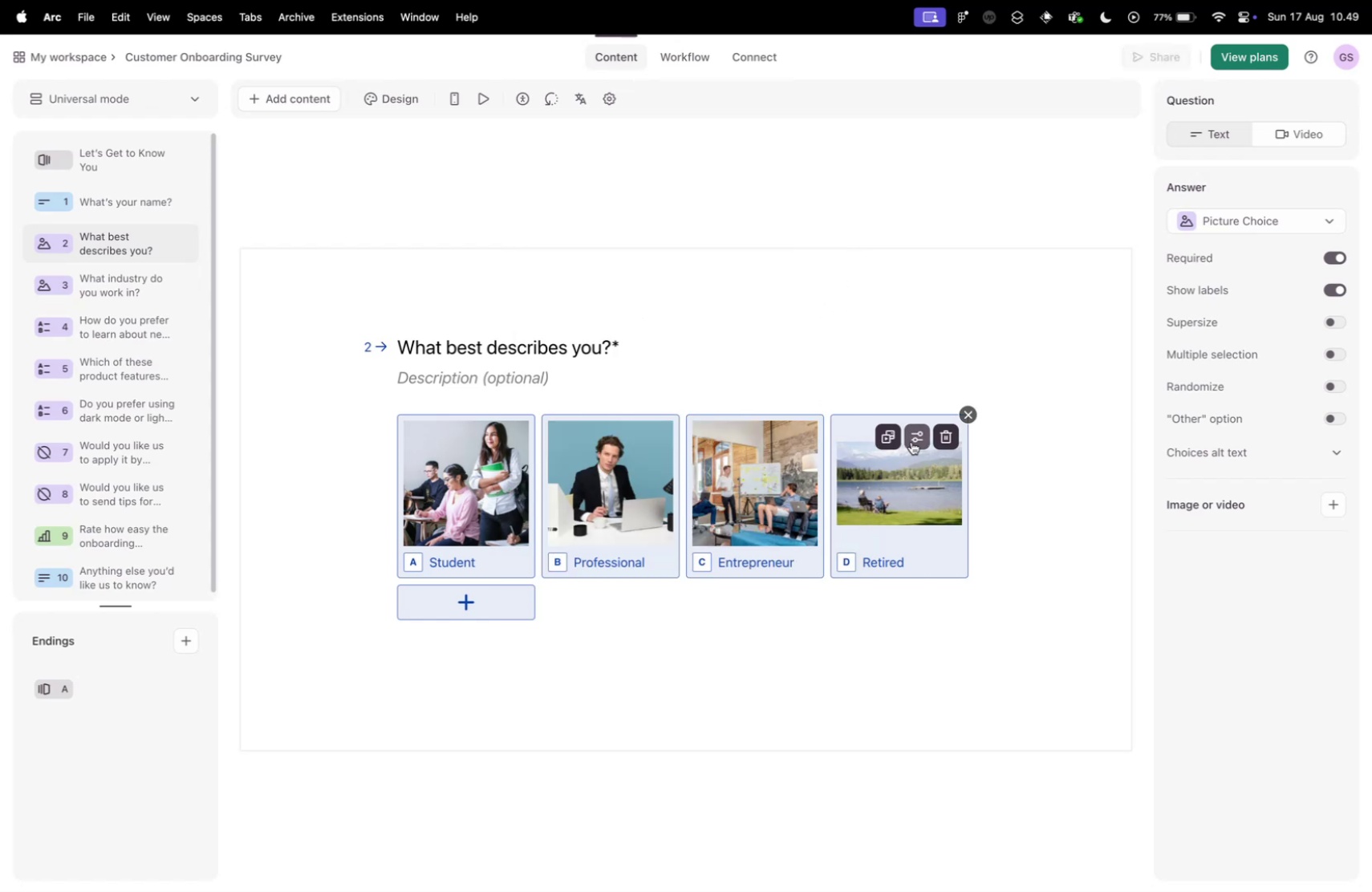 
left_click([912, 438])
 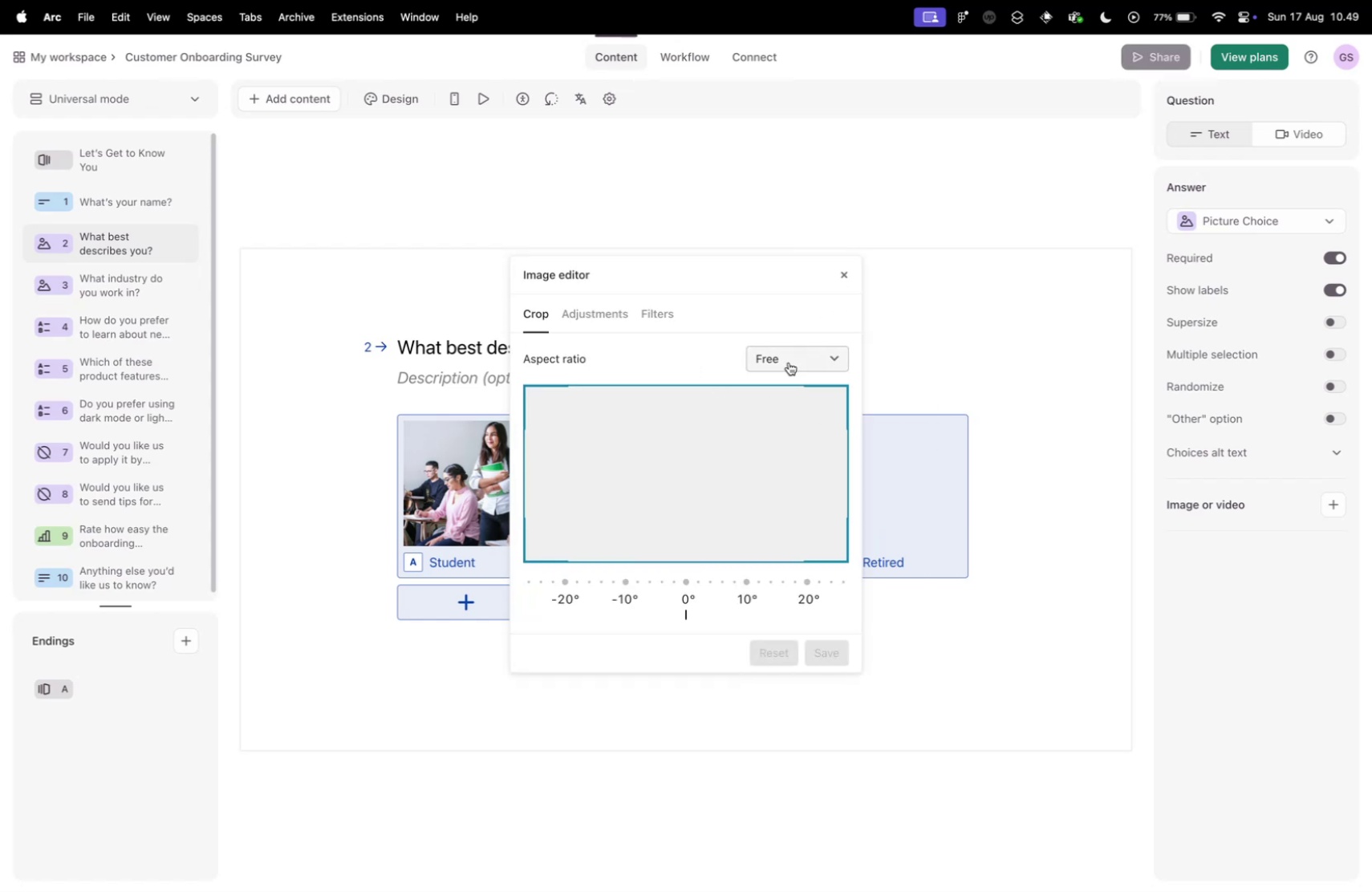 
left_click([789, 362])
 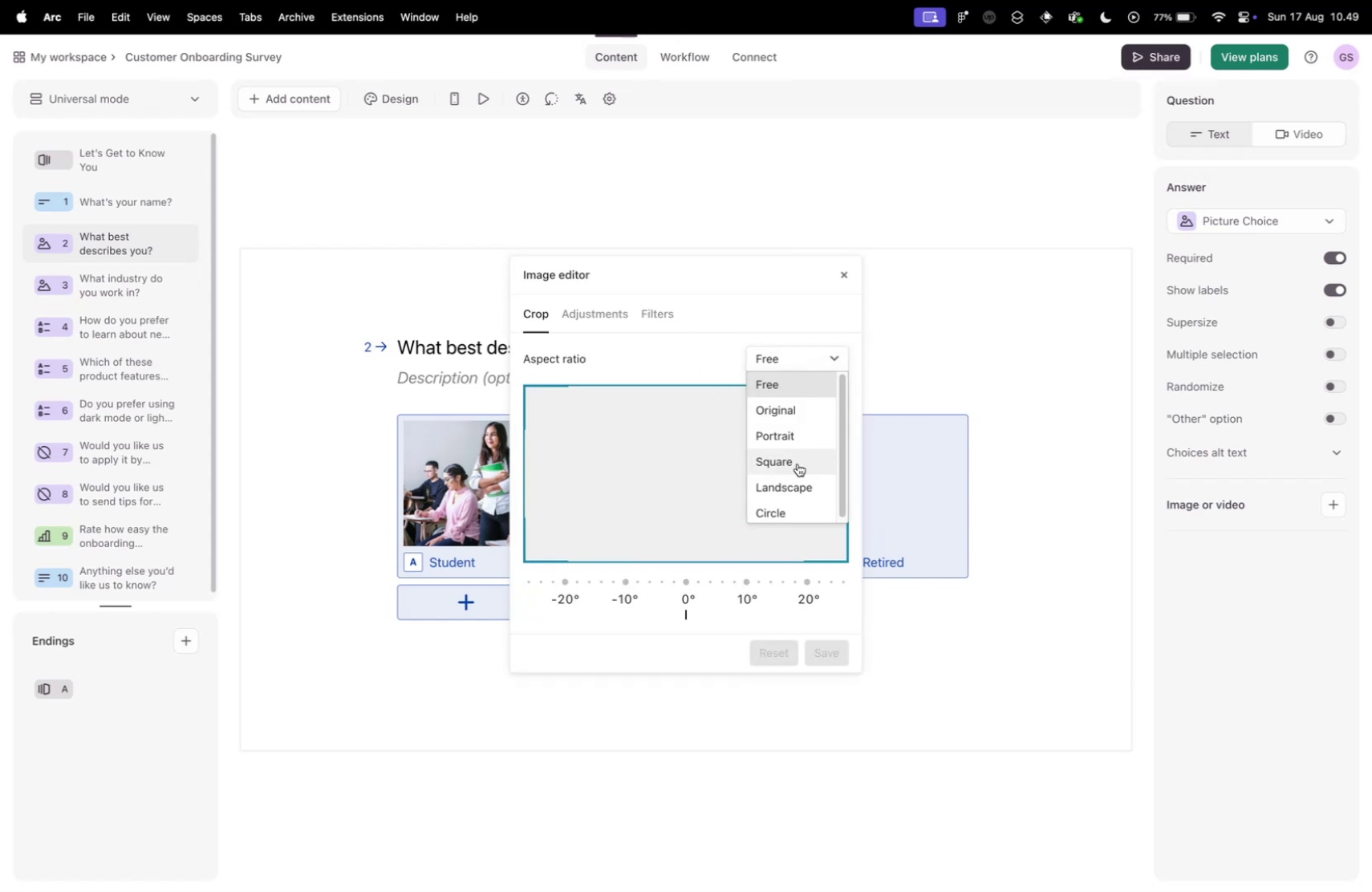 
left_click([798, 463])
 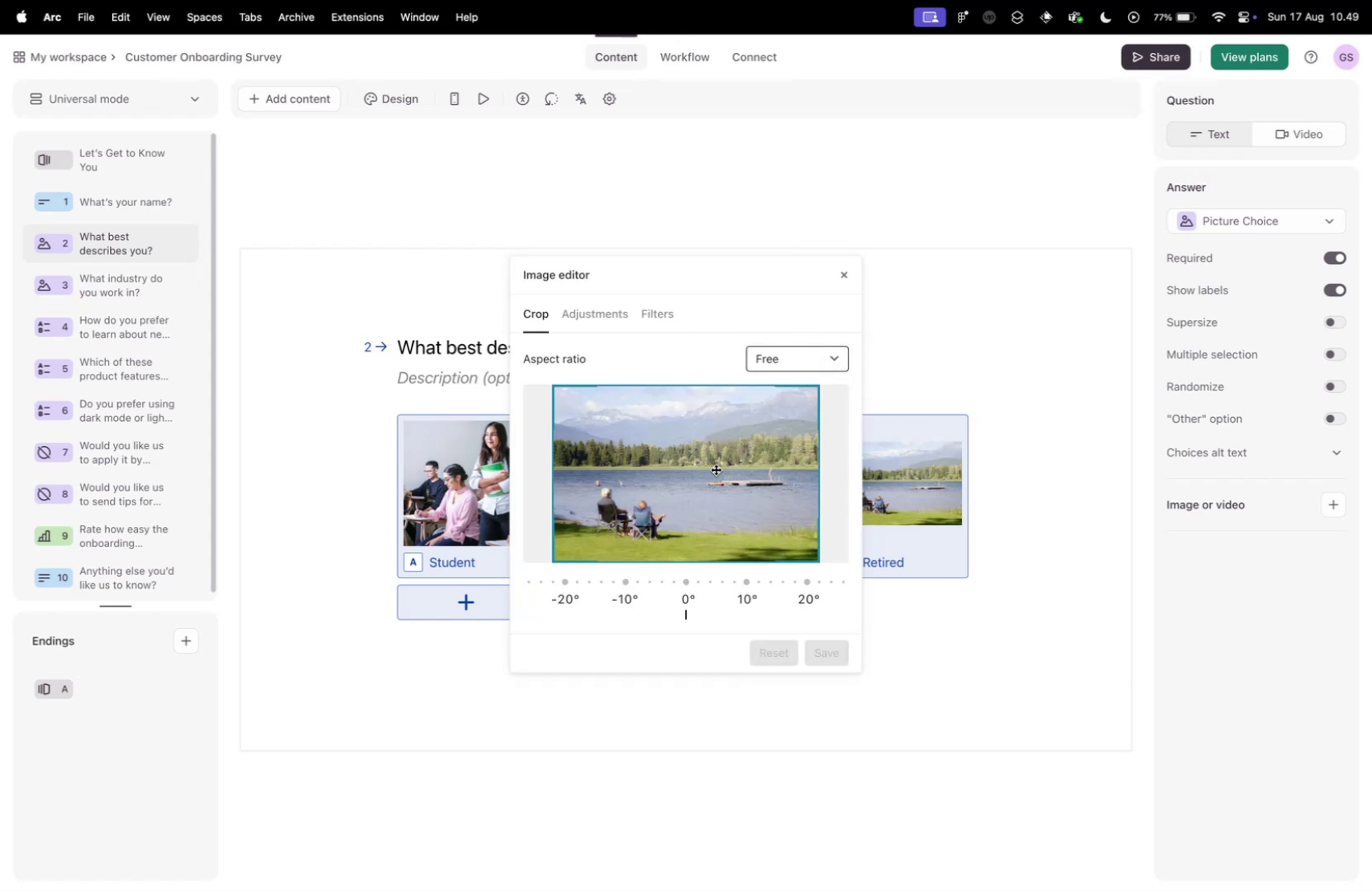 
left_click_drag(start_coordinate=[719, 468], to_coordinate=[594, 441])
 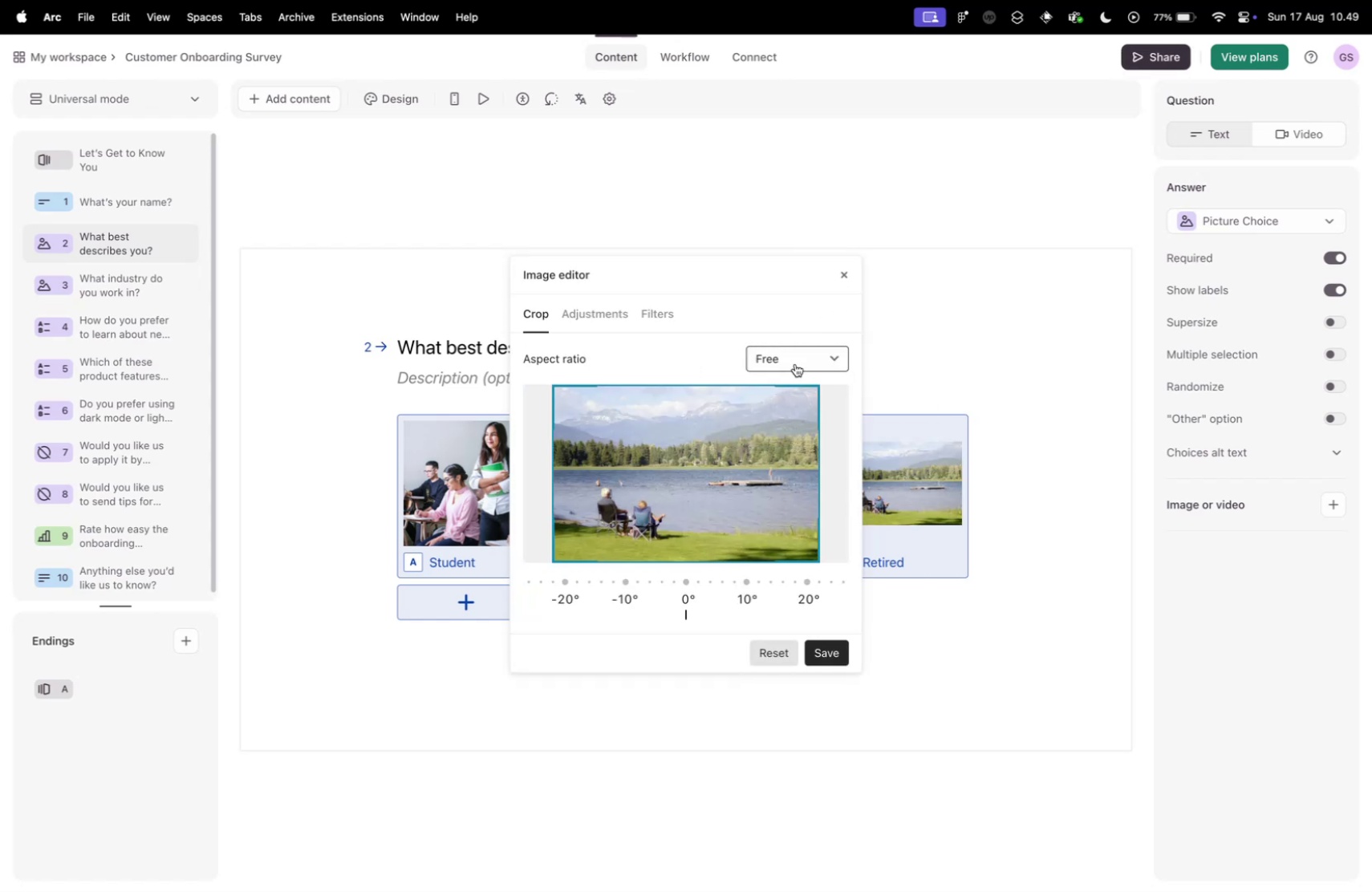 
left_click([795, 363])
 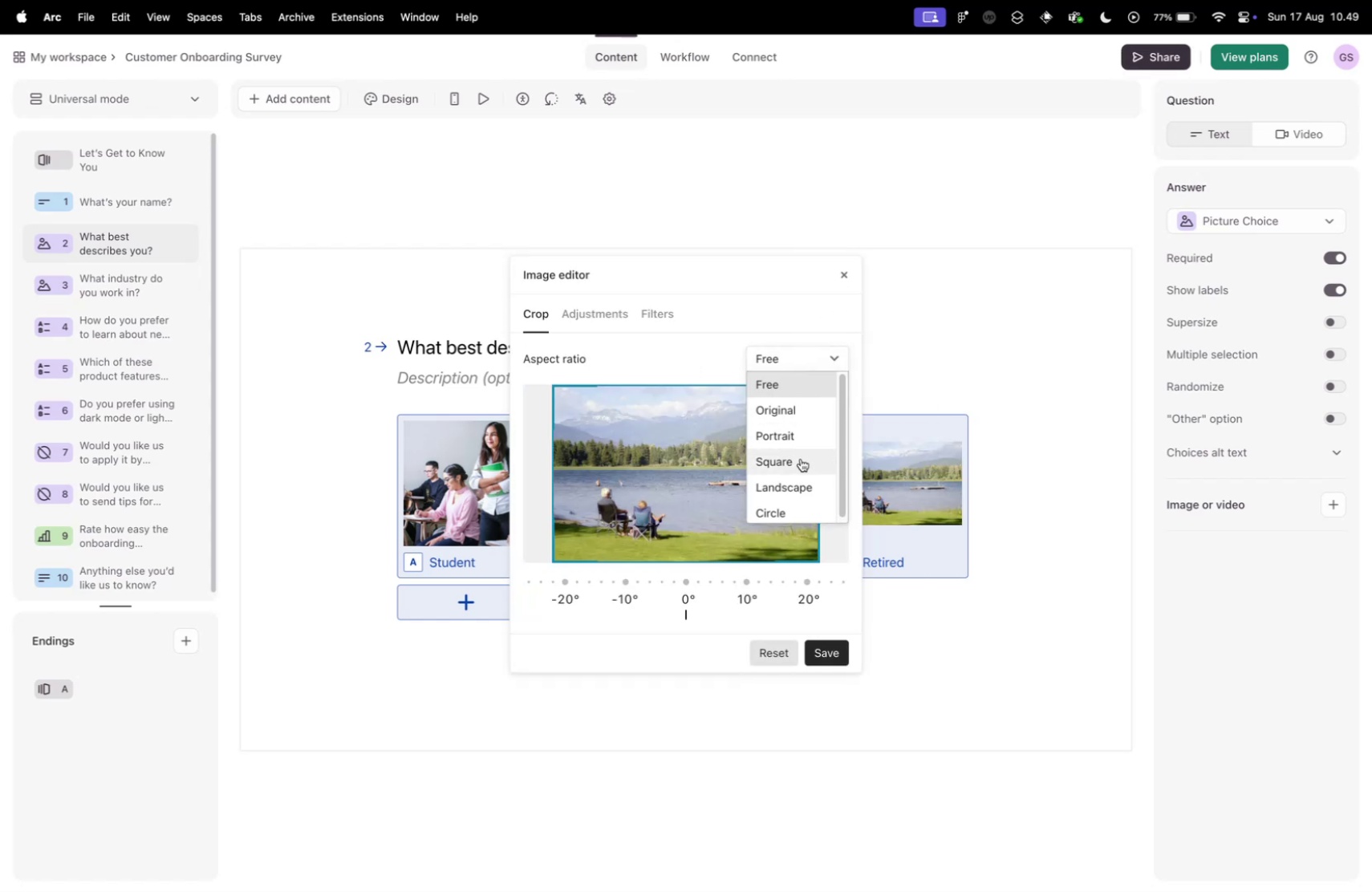 
left_click([801, 458])
 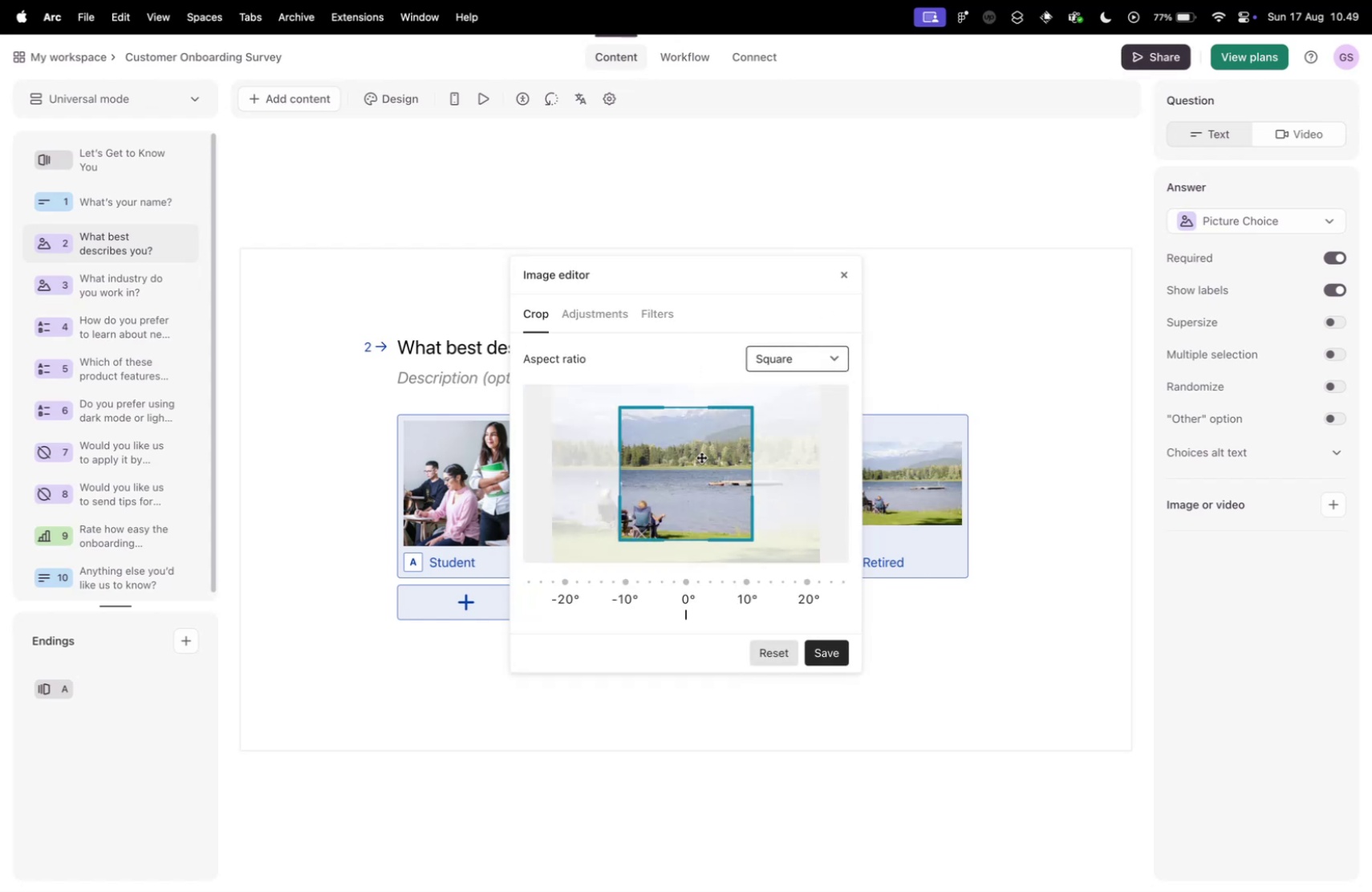 
left_click_drag(start_coordinate=[702, 457], to_coordinate=[628, 420])
 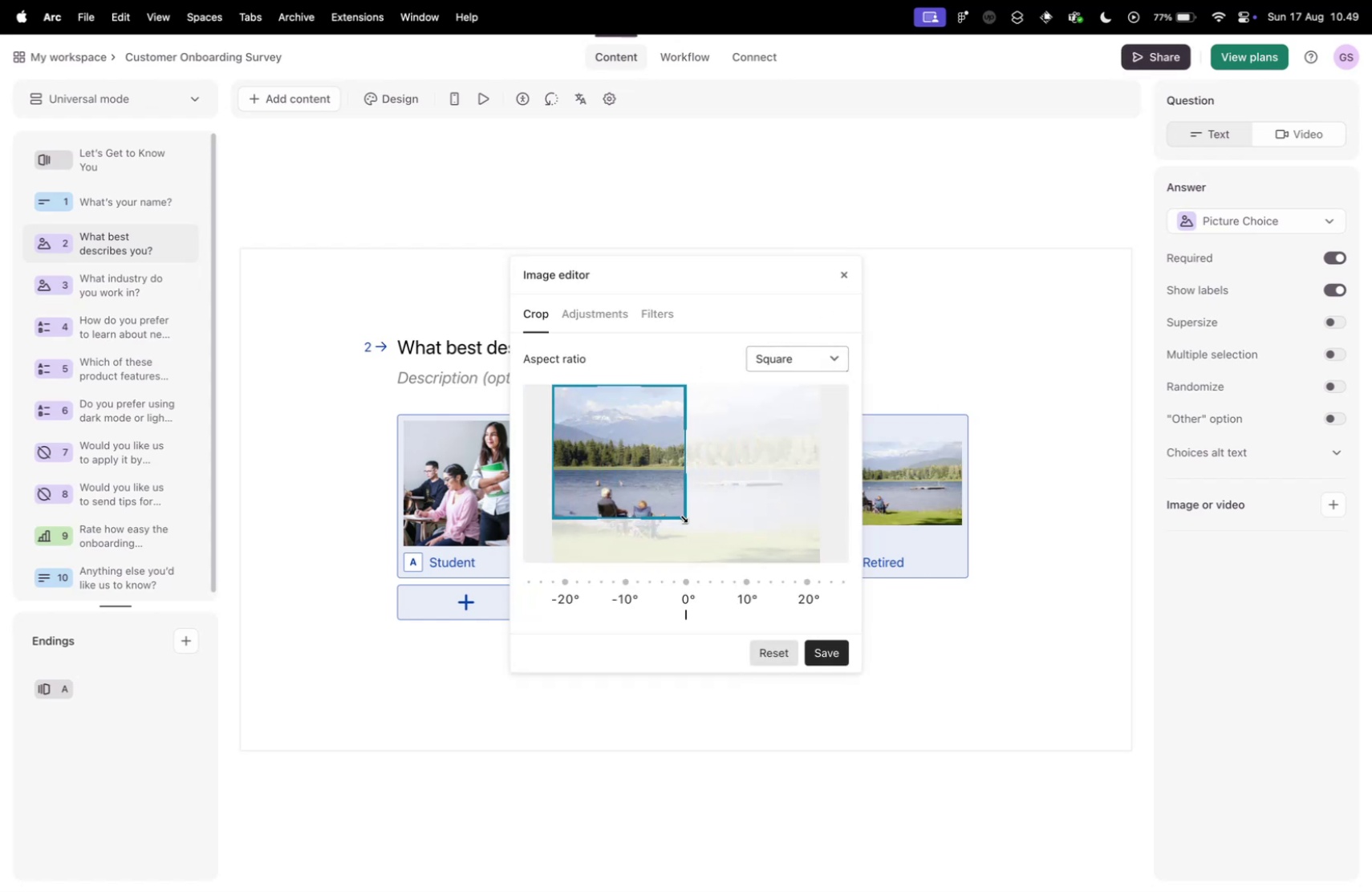 
left_click_drag(start_coordinate=[682, 516], to_coordinate=[762, 590])
 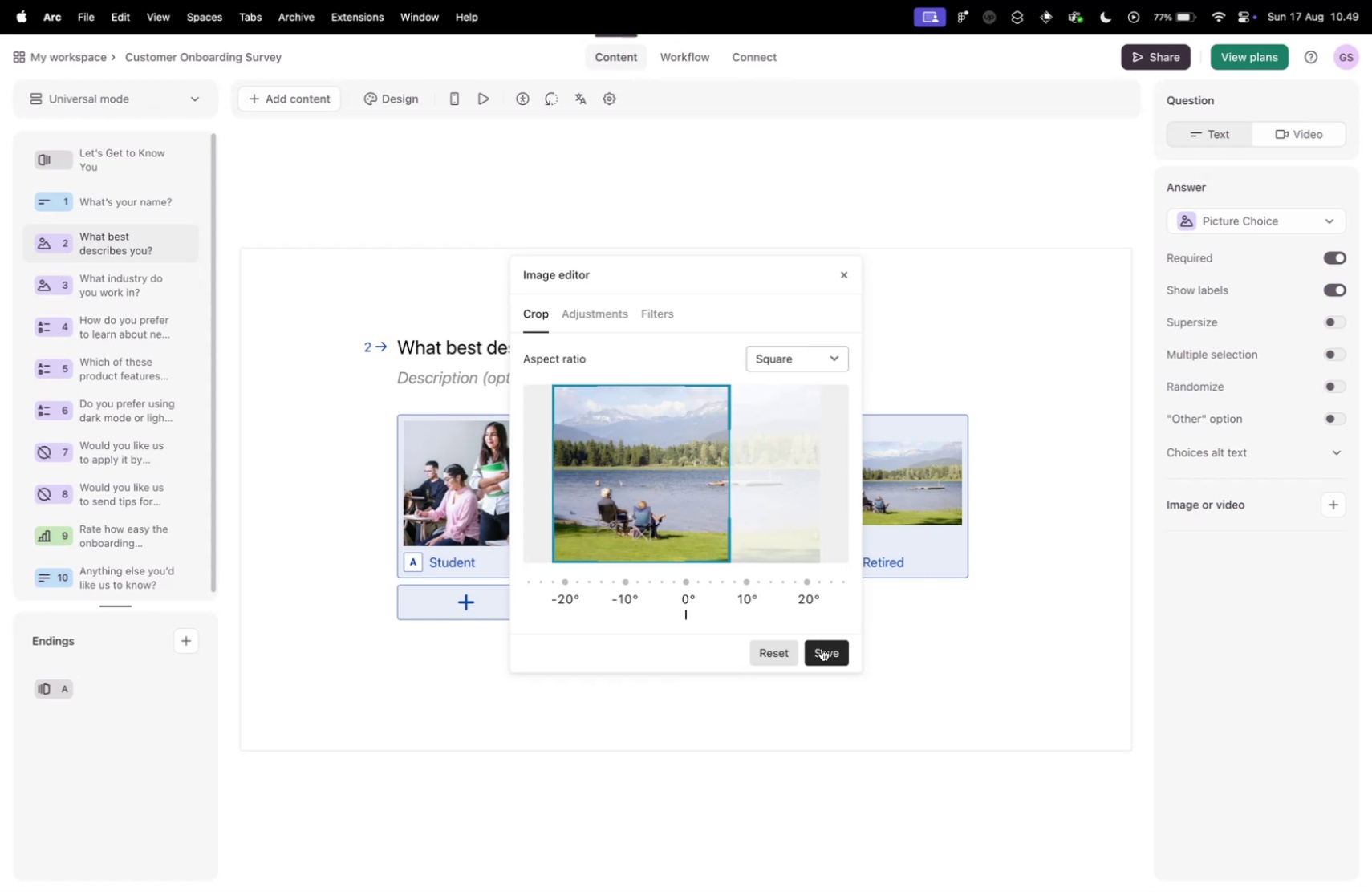 
left_click([822, 647])
 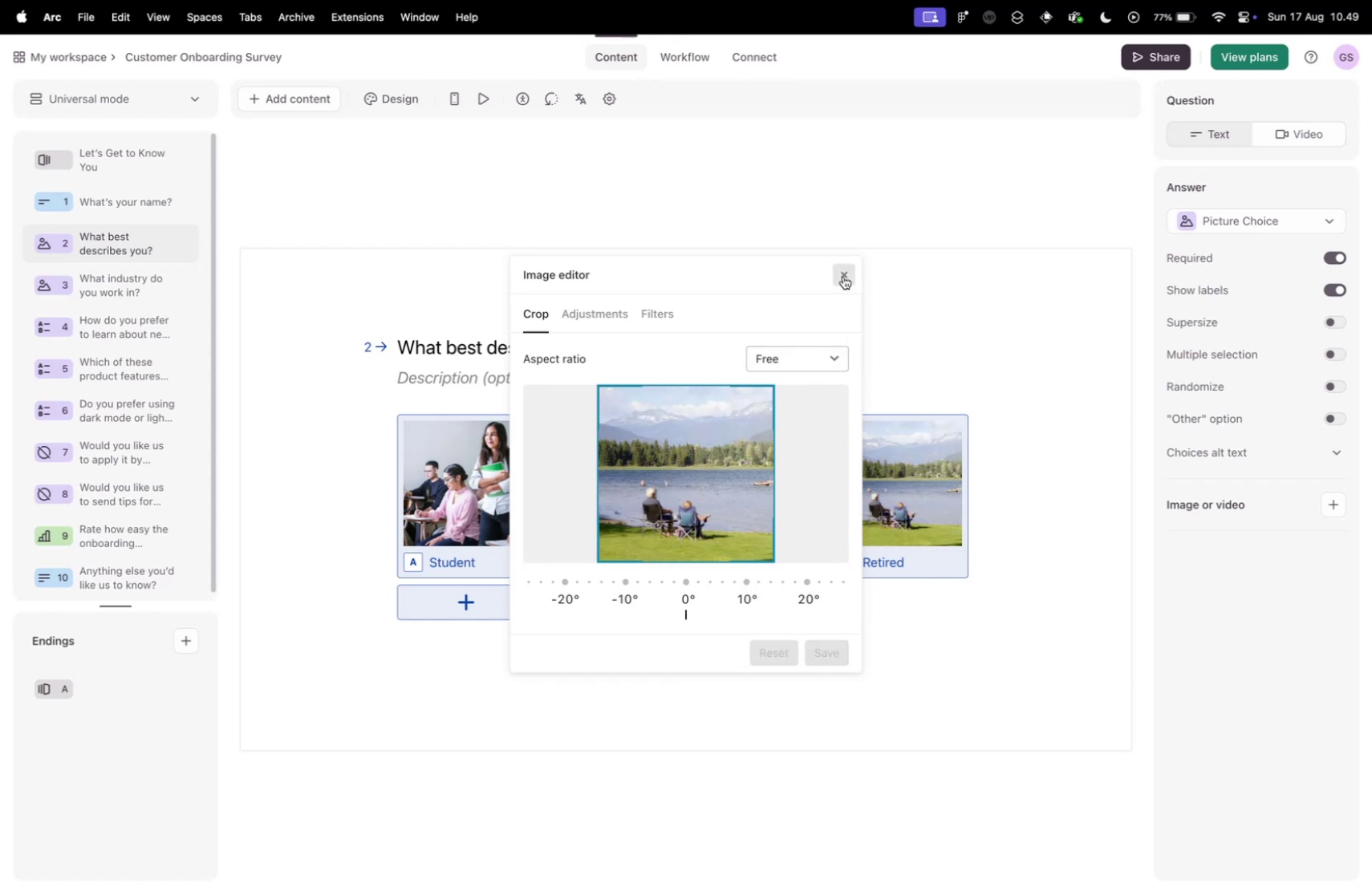 
left_click([843, 276])
 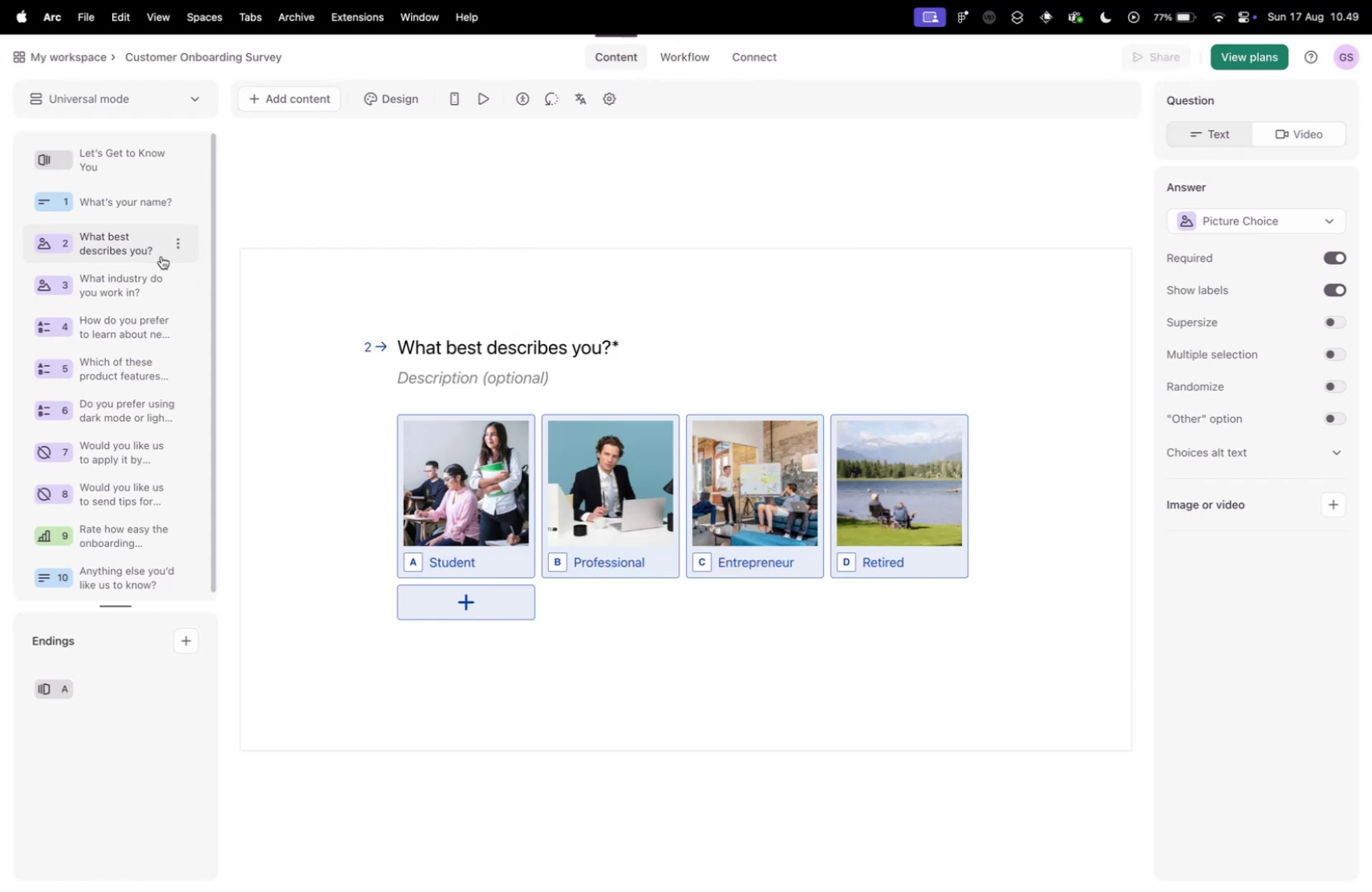 
left_click([122, 279])
 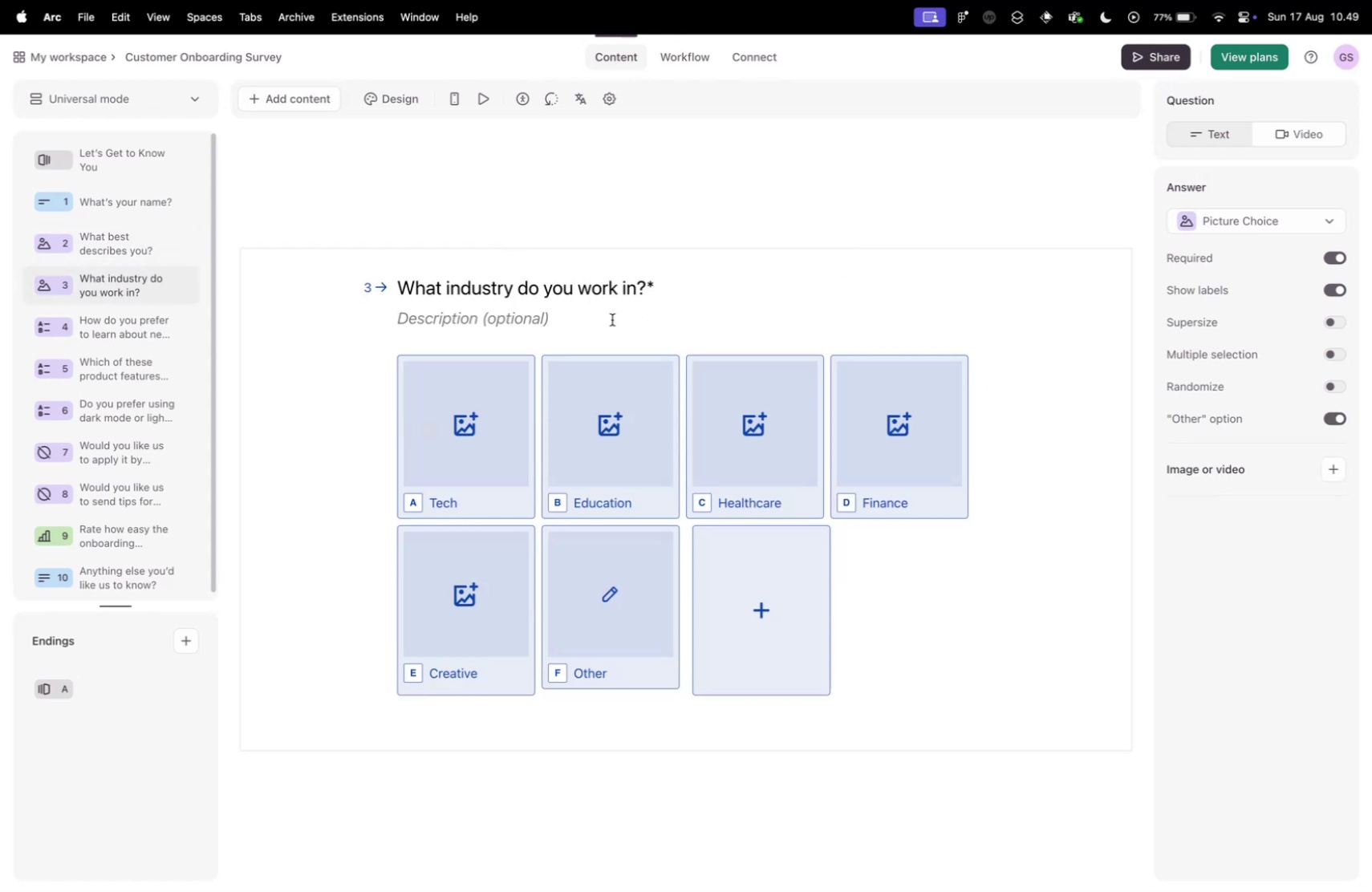 
left_click([463, 432])
 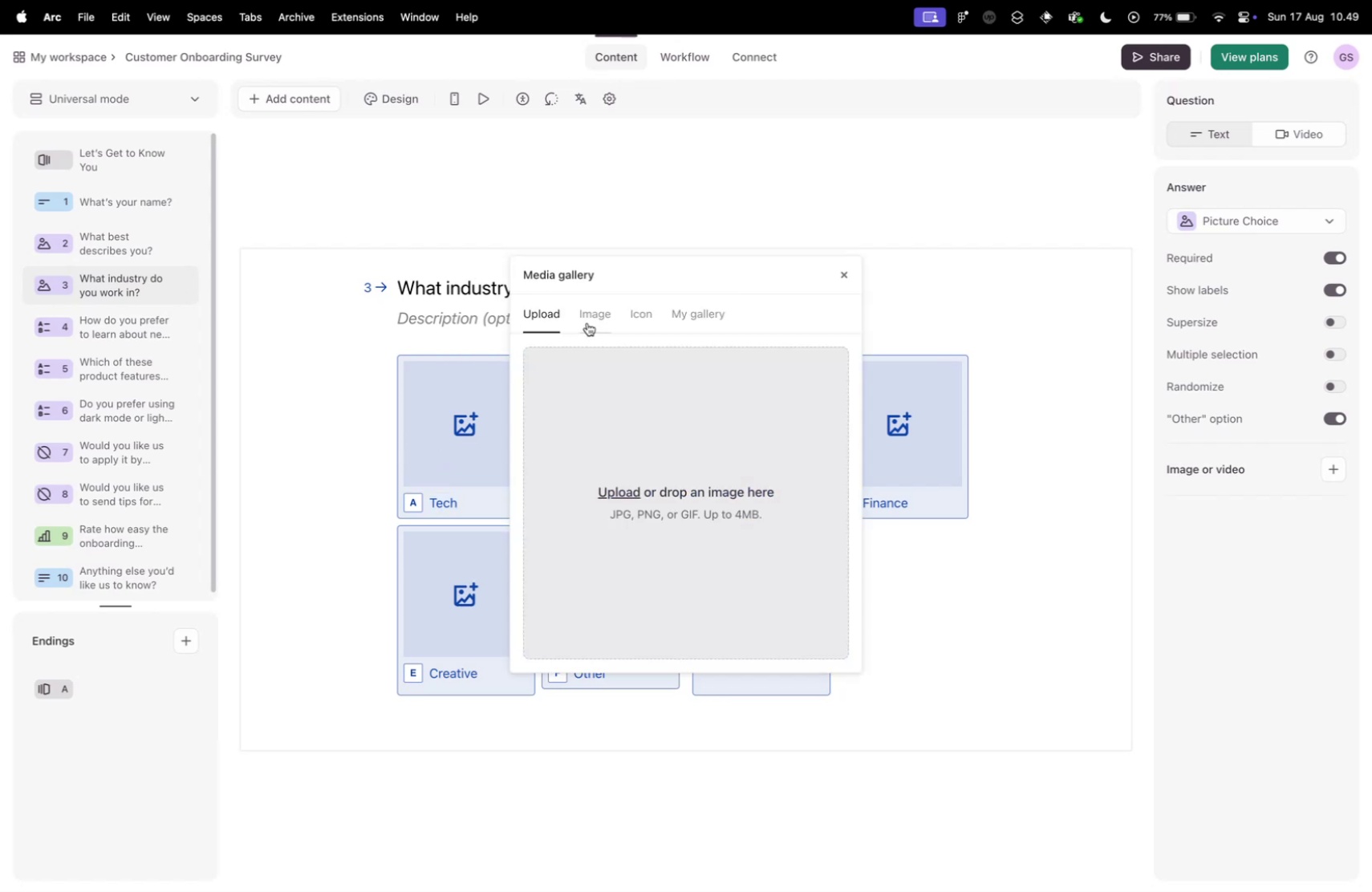 
left_click([587, 322])
 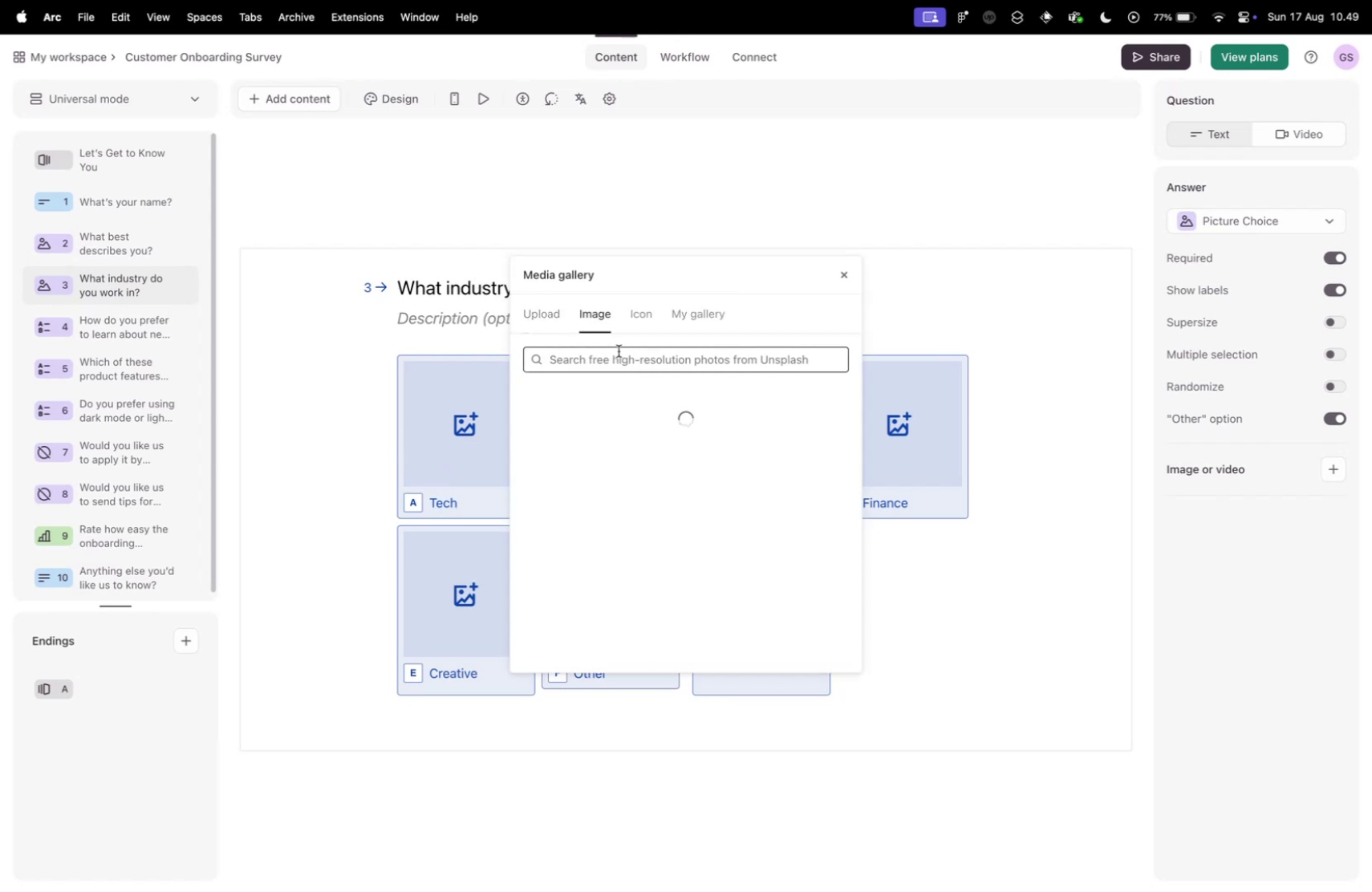 
left_click([619, 351])
 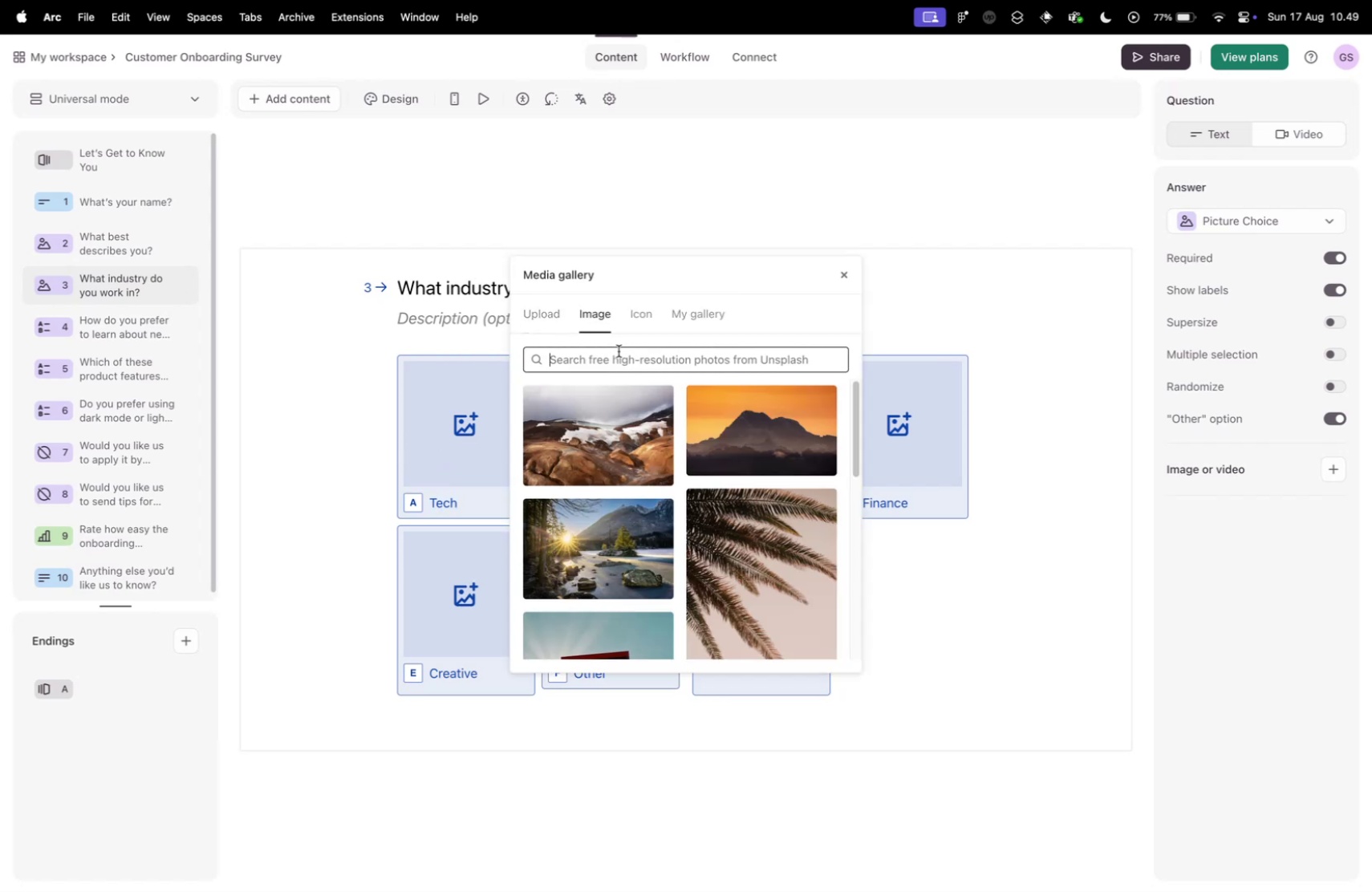 
type(tecxh)
key(Backspace)
key(Backspace)
type(h)
 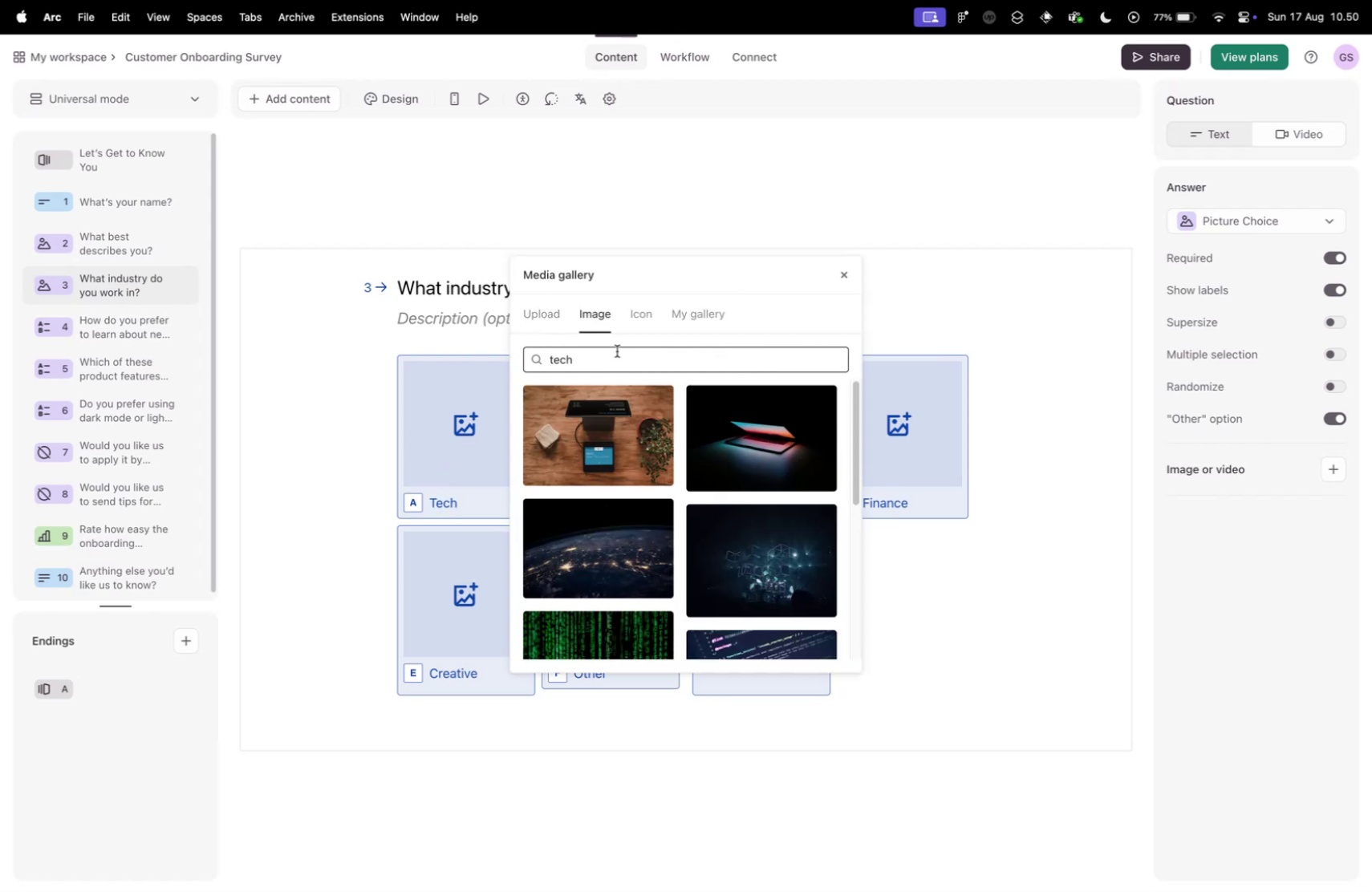 
scroll: coordinate [577, 460], scroll_direction: down, amount: 5.0
 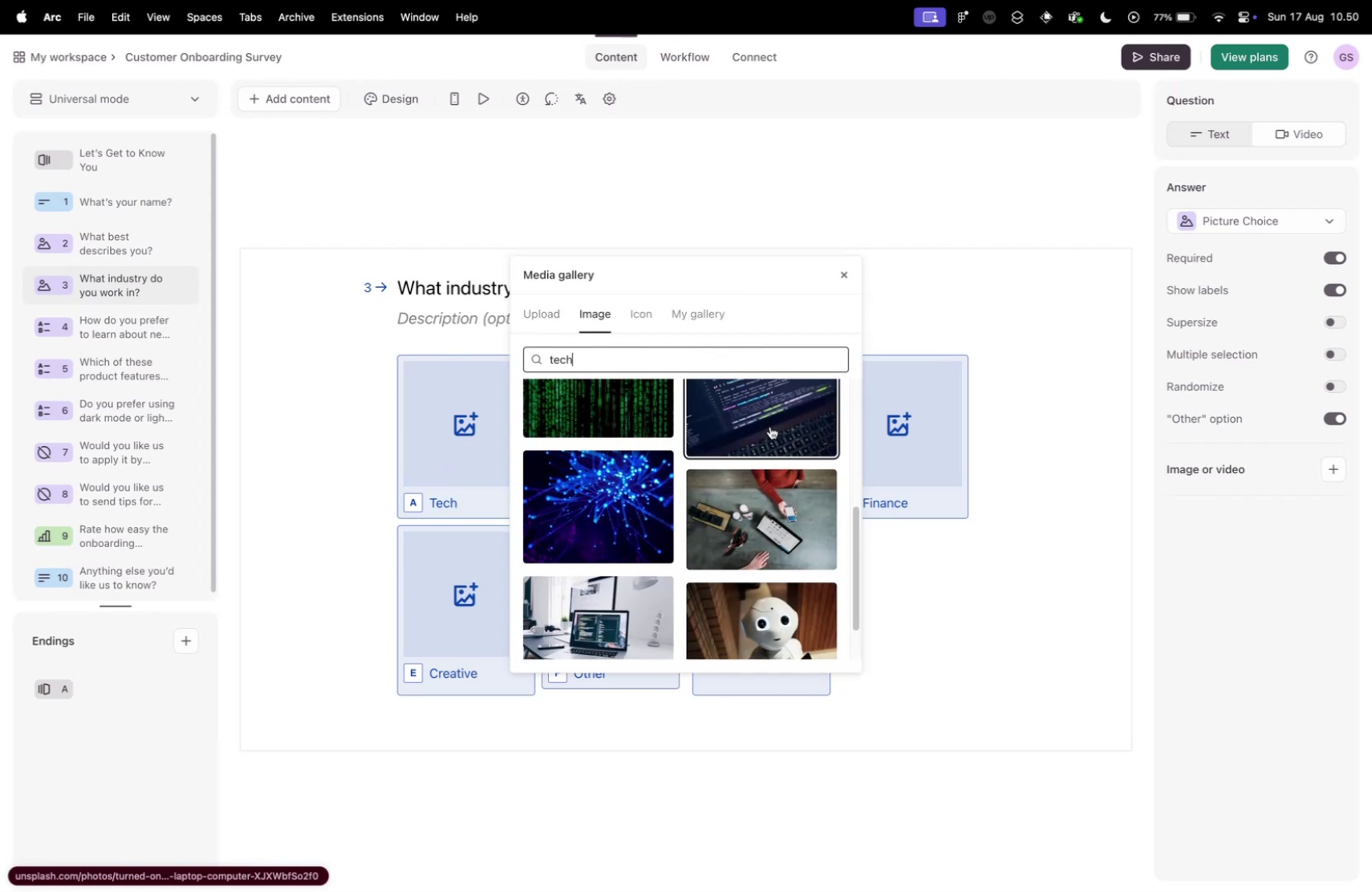 
left_click([765, 426])
 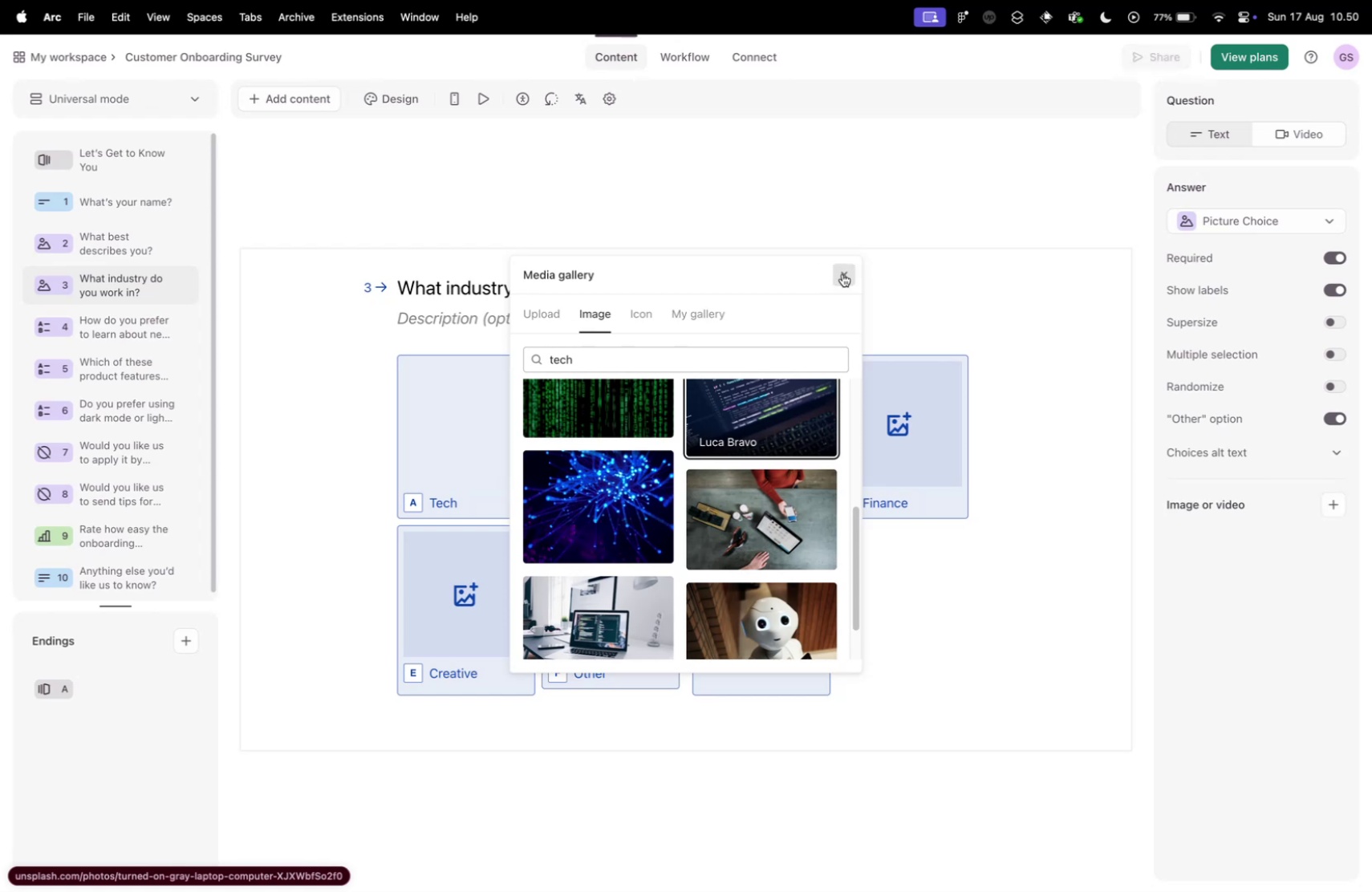 
left_click([842, 274])
 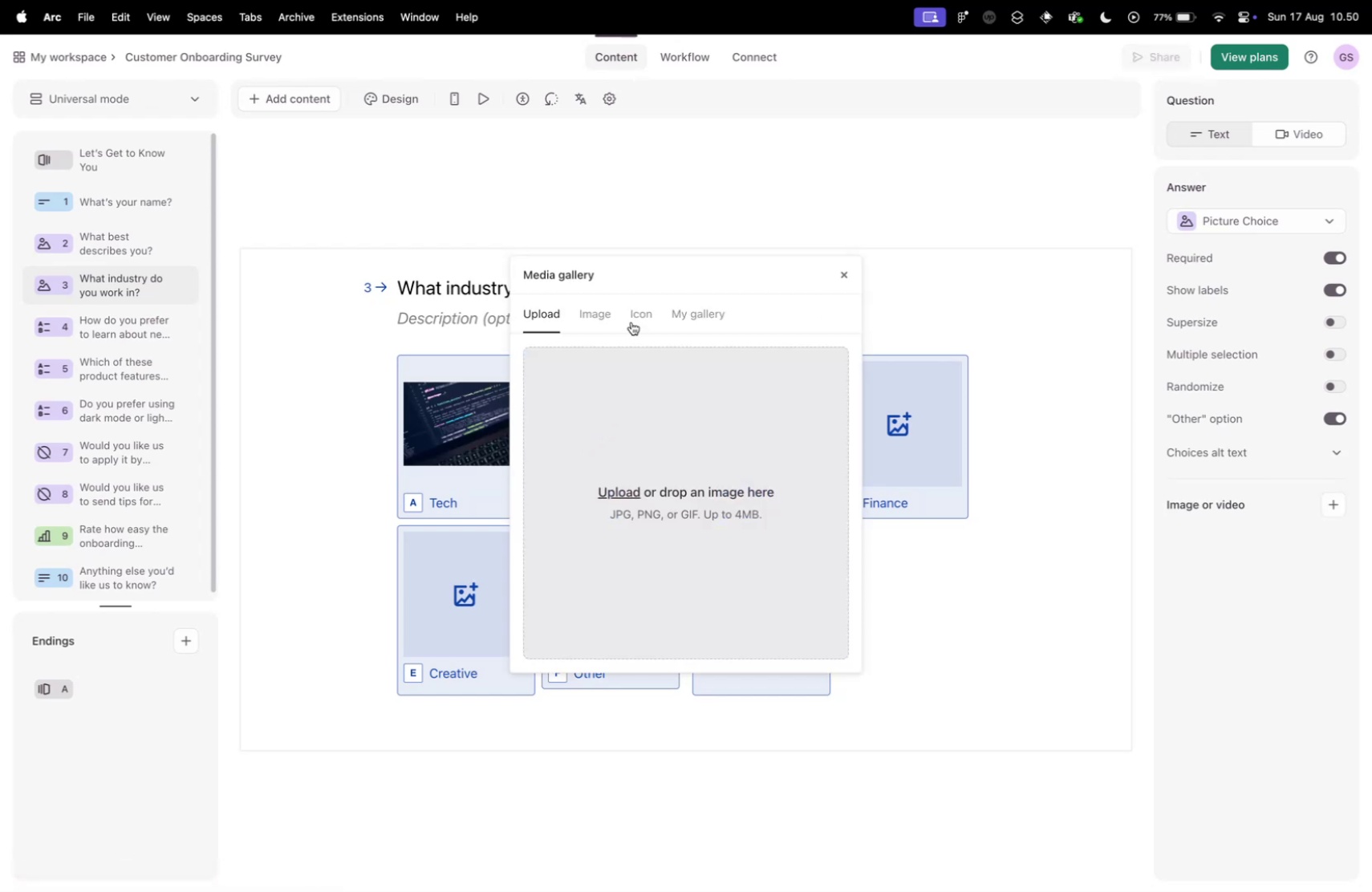 
left_click_drag(start_coordinate=[565, 310], to_coordinate=[573, 314])
 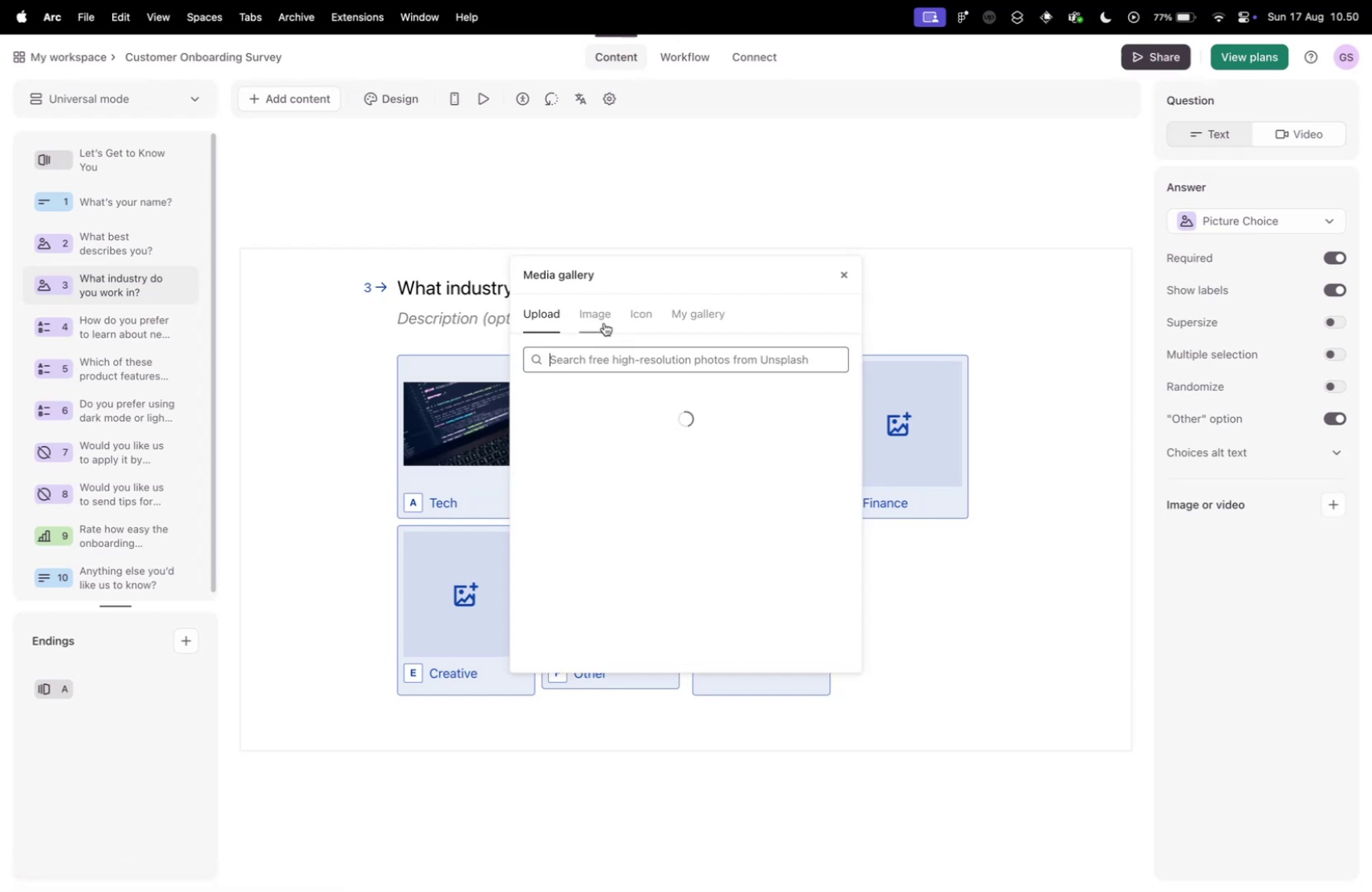 
double_click([604, 322])
 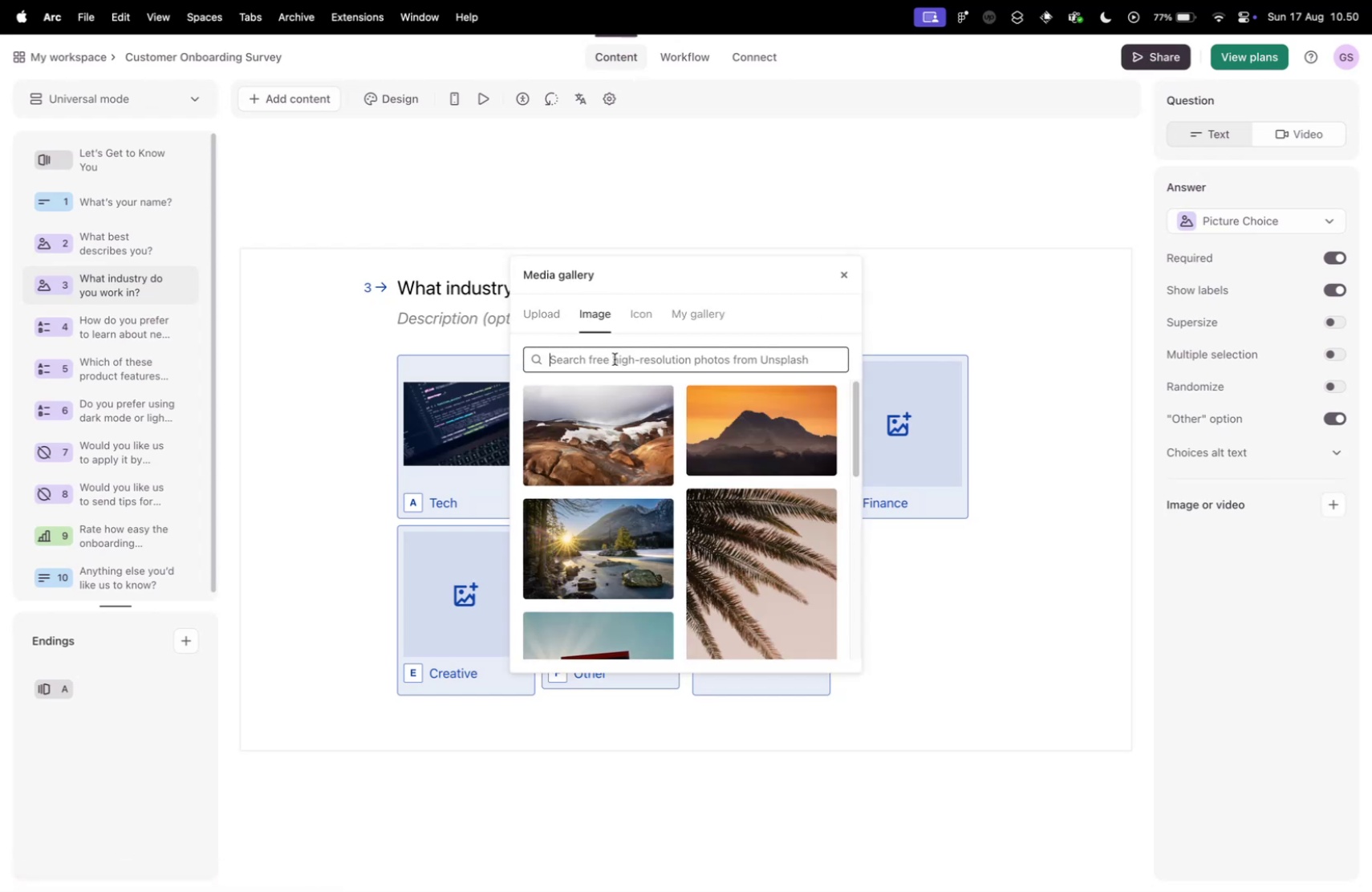 
type(education)
 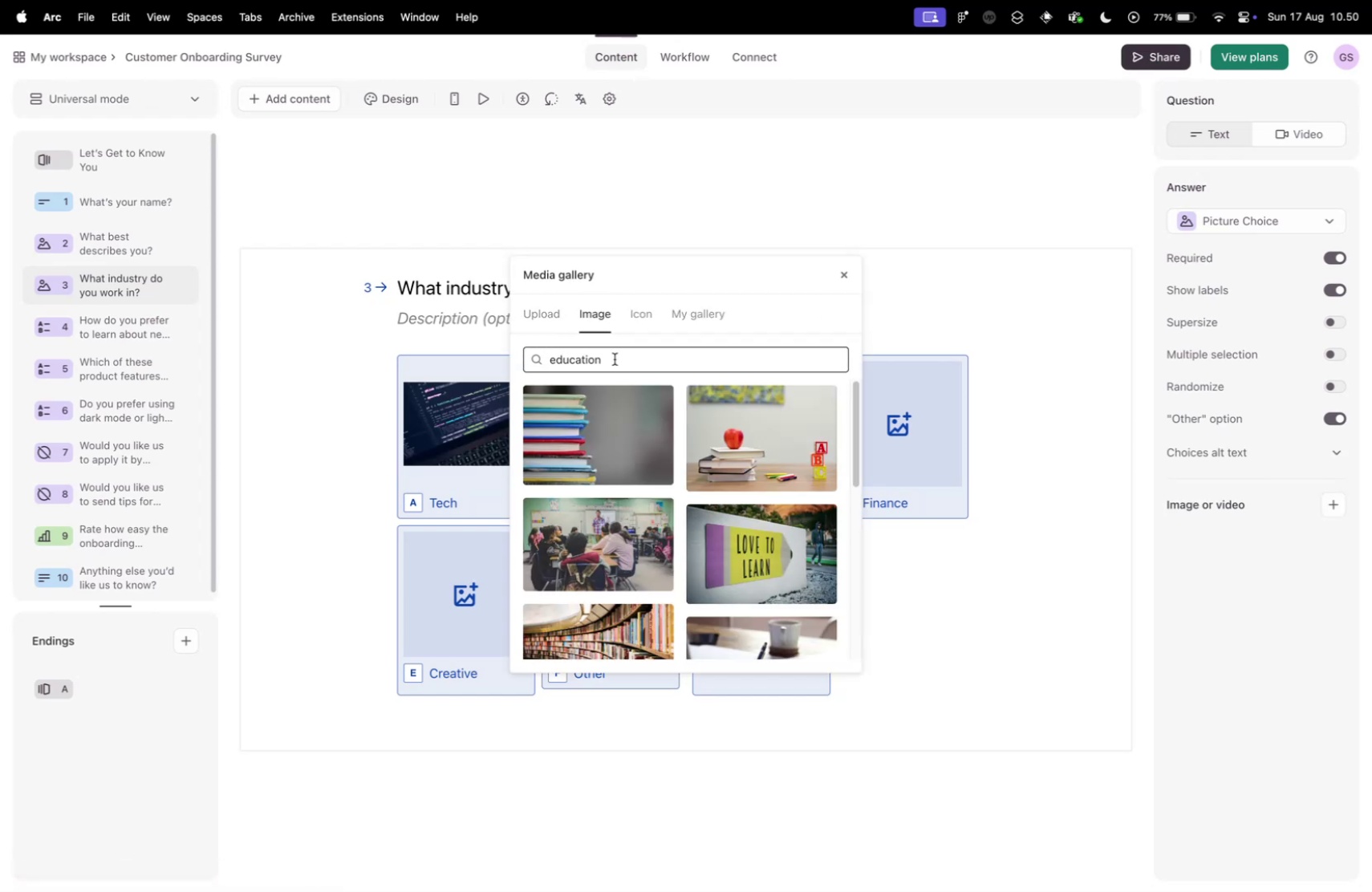 
scroll: coordinate [735, 445], scroll_direction: down, amount: 5.0
 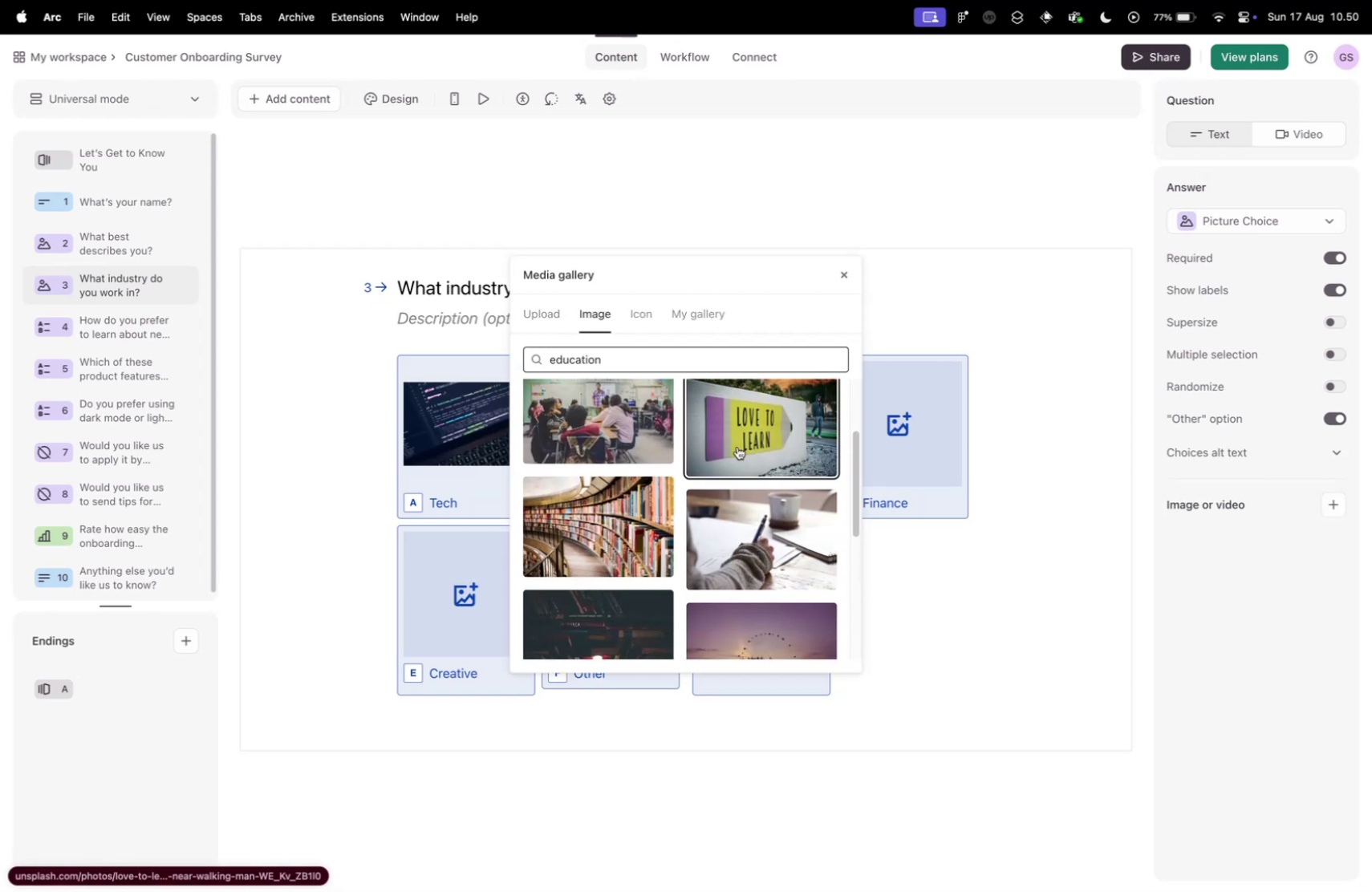 
scroll: coordinate [737, 446], scroll_direction: up, amount: 9.0
 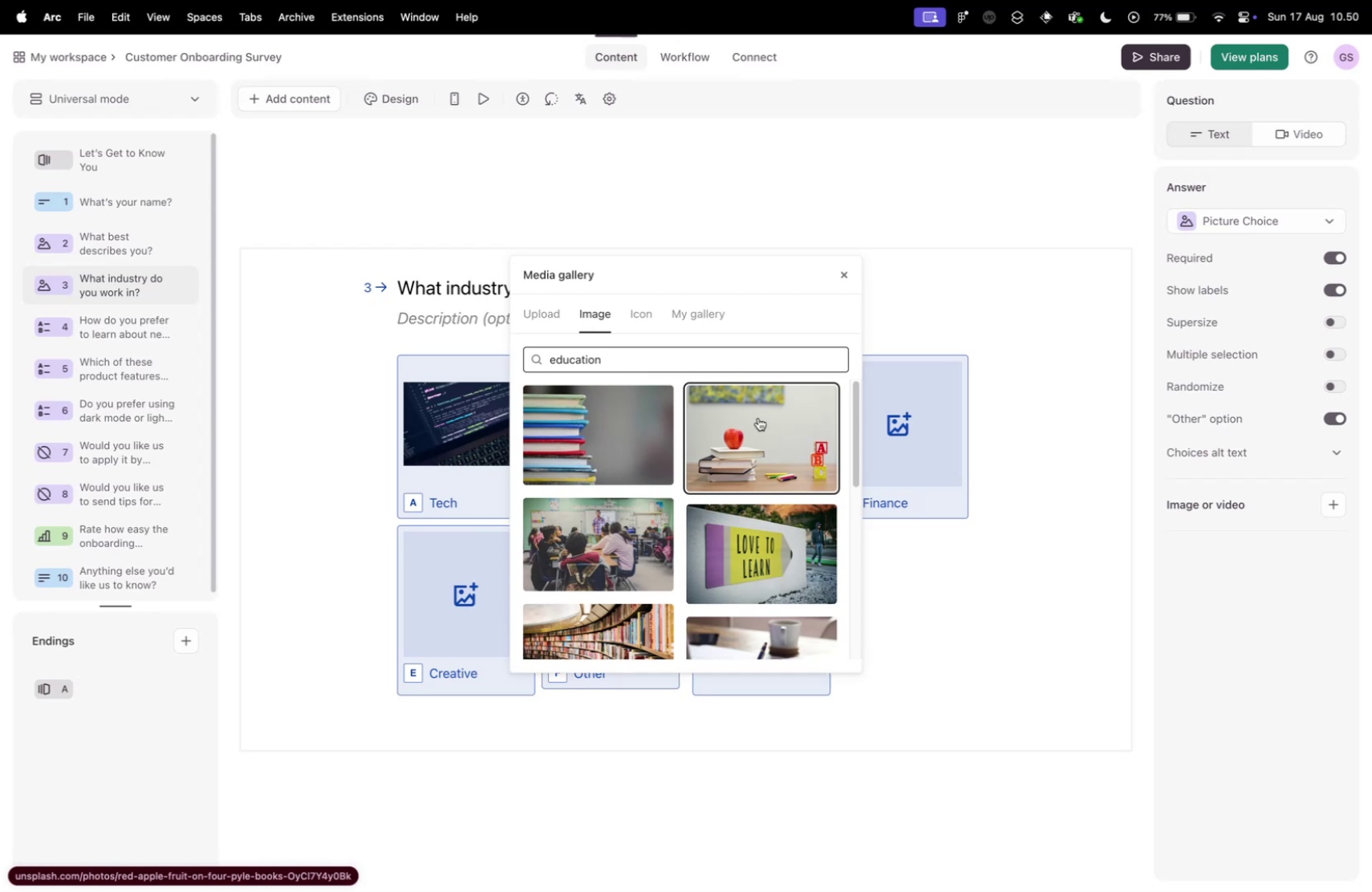 
scroll: coordinate [756, 447], scroll_direction: down, amount: 16.0
 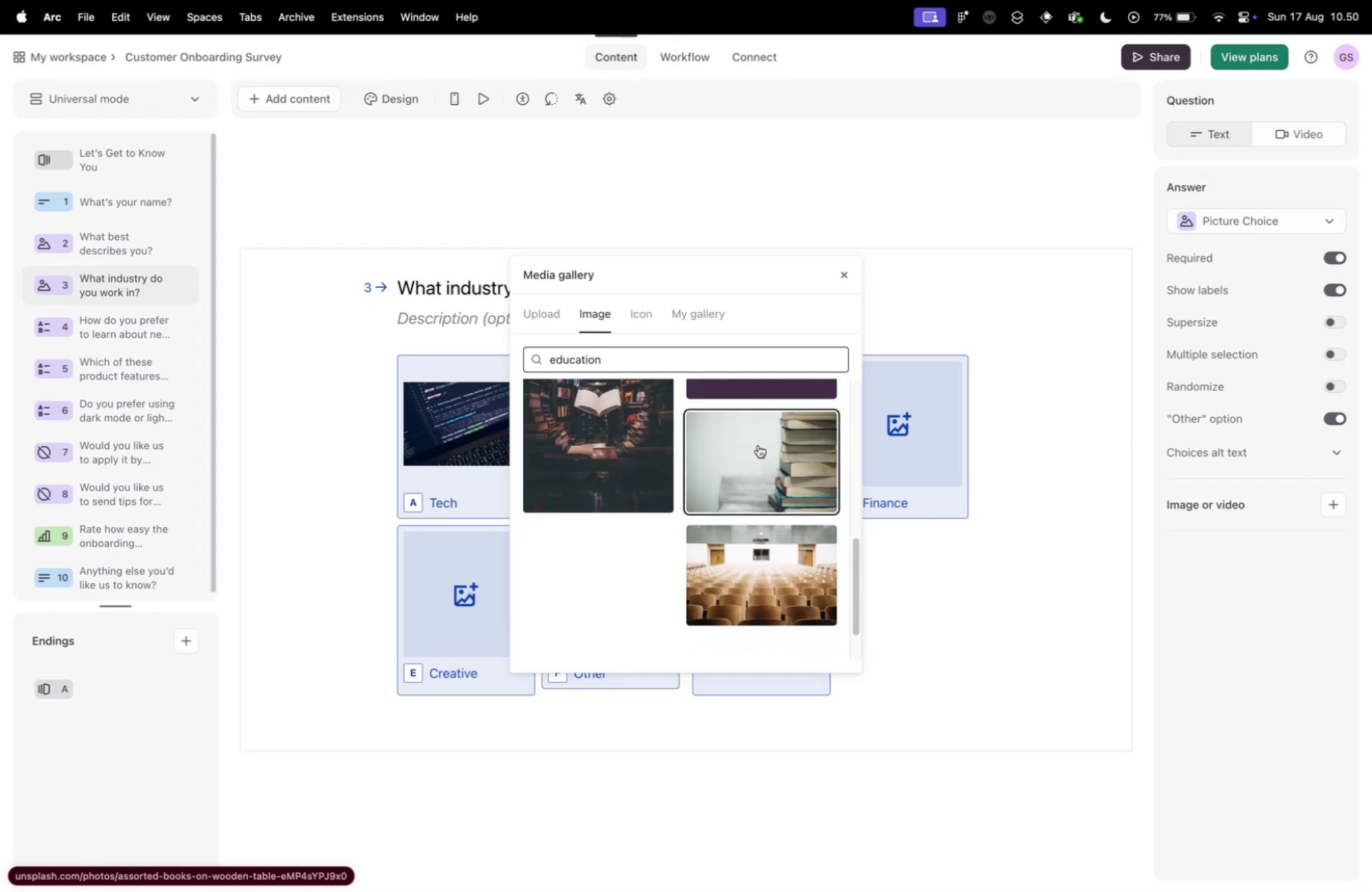 
scroll: coordinate [758, 441], scroll_direction: up, amount: 18.0
 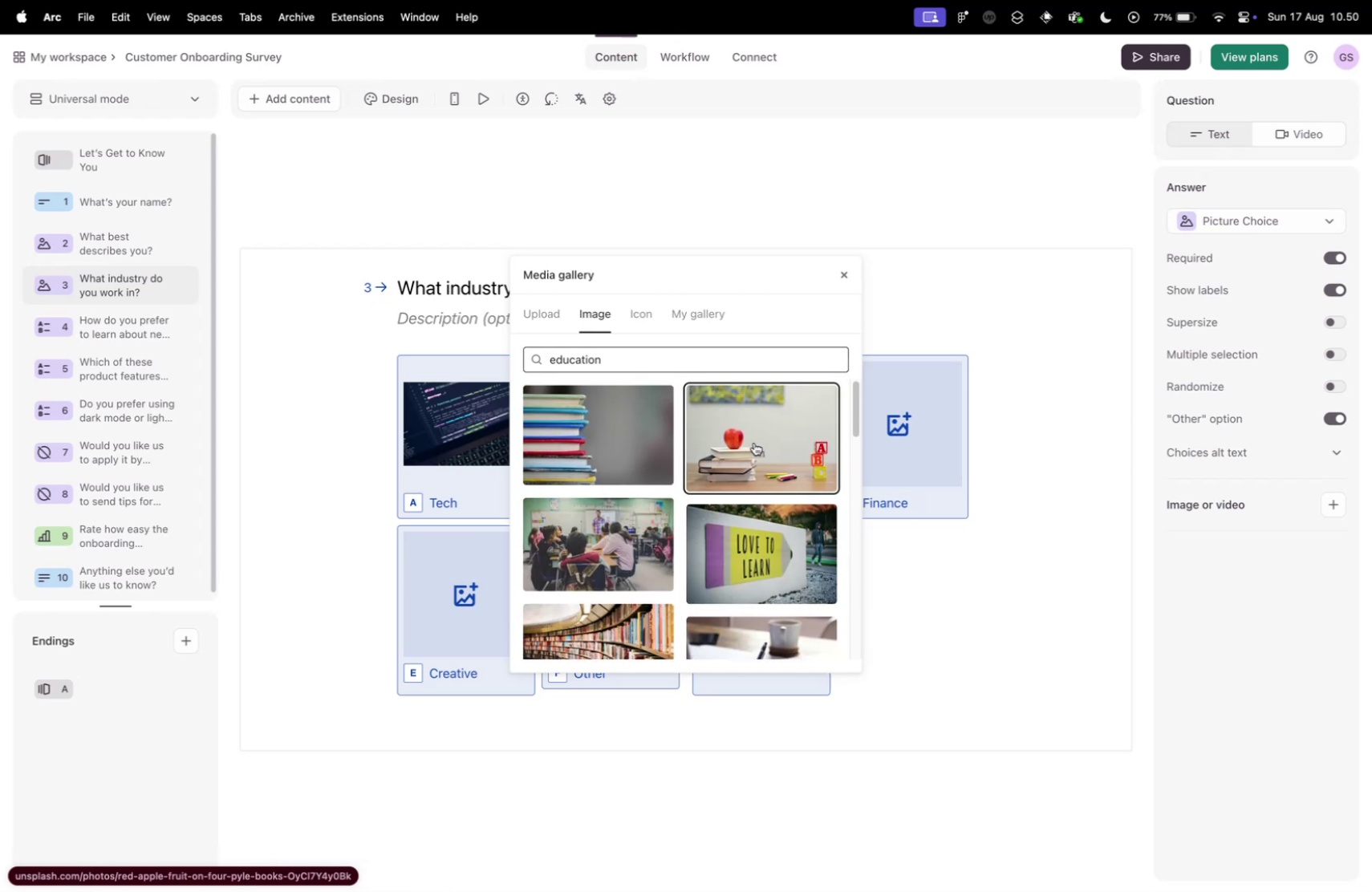 
left_click([754, 442])
 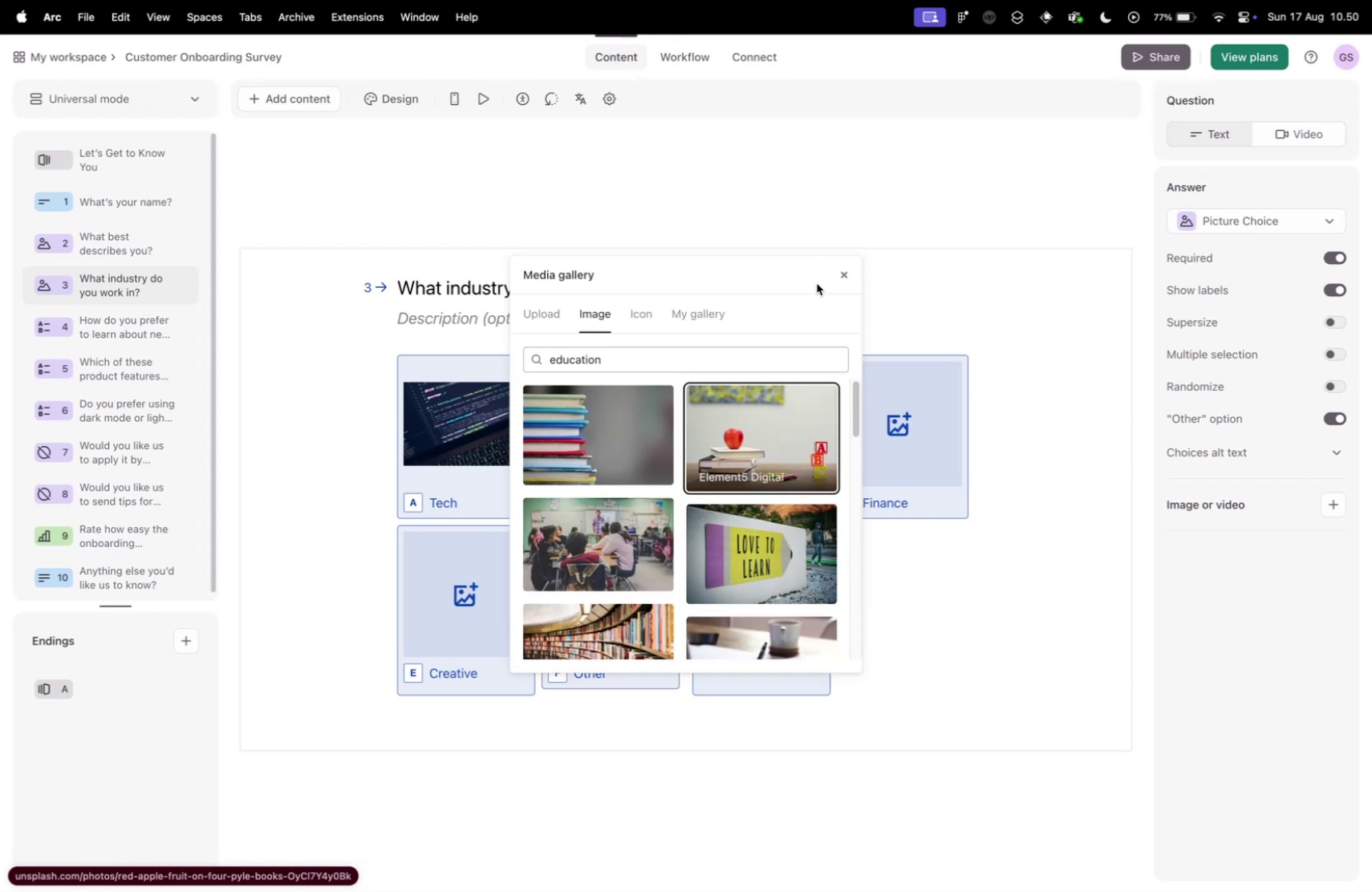 
left_click([848, 278])
 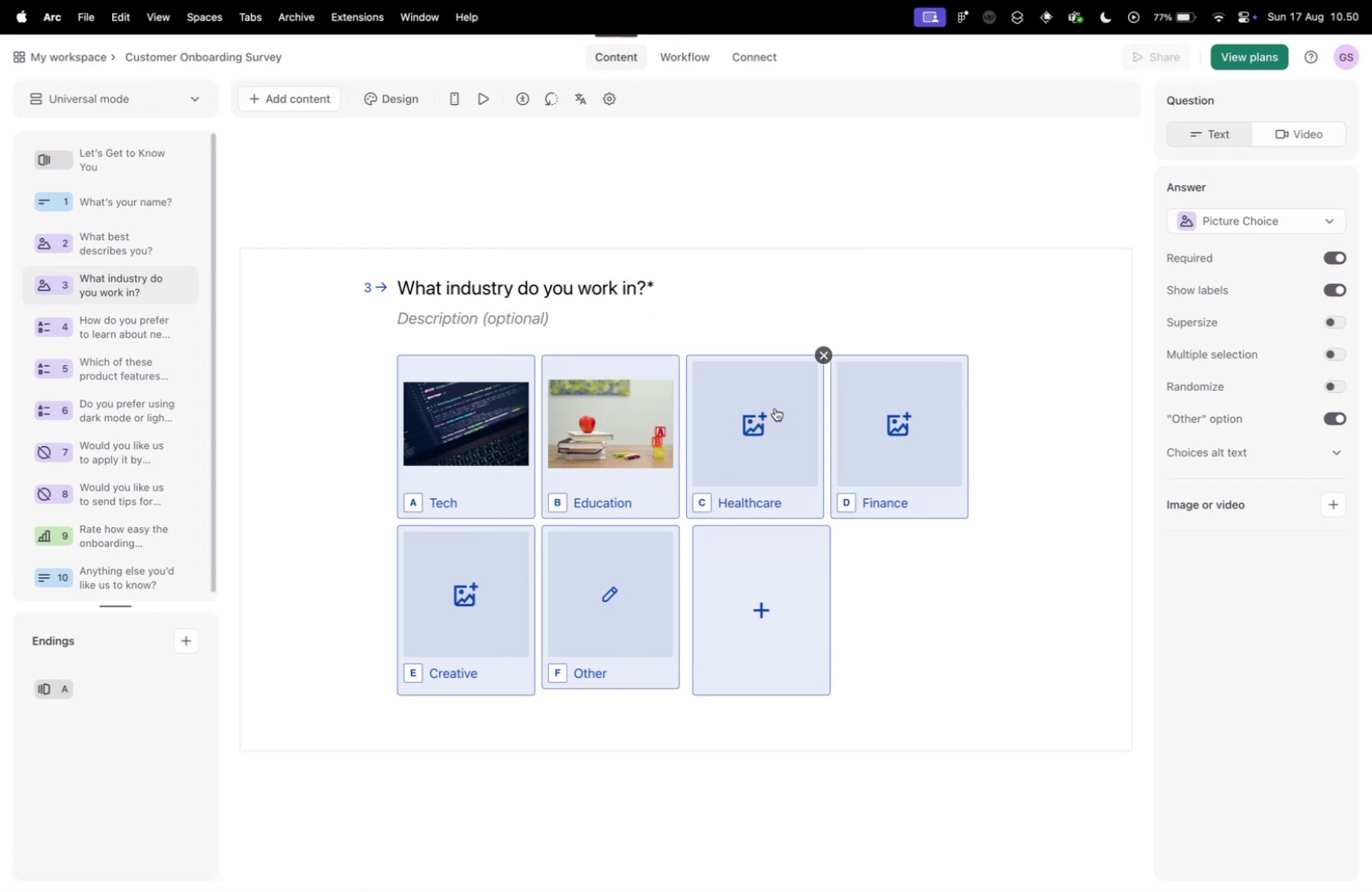 
left_click([775, 407])
 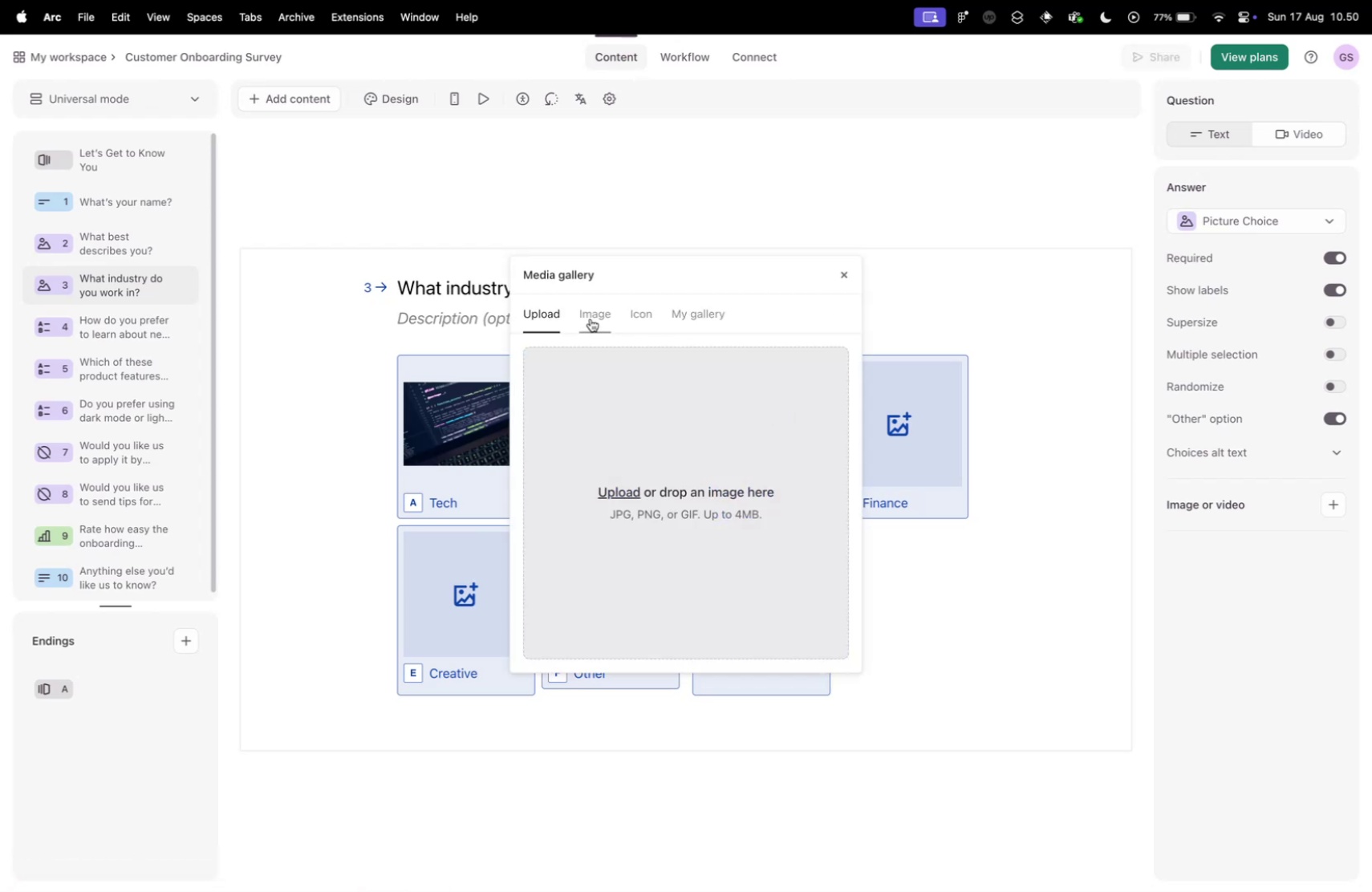 
left_click([591, 318])
 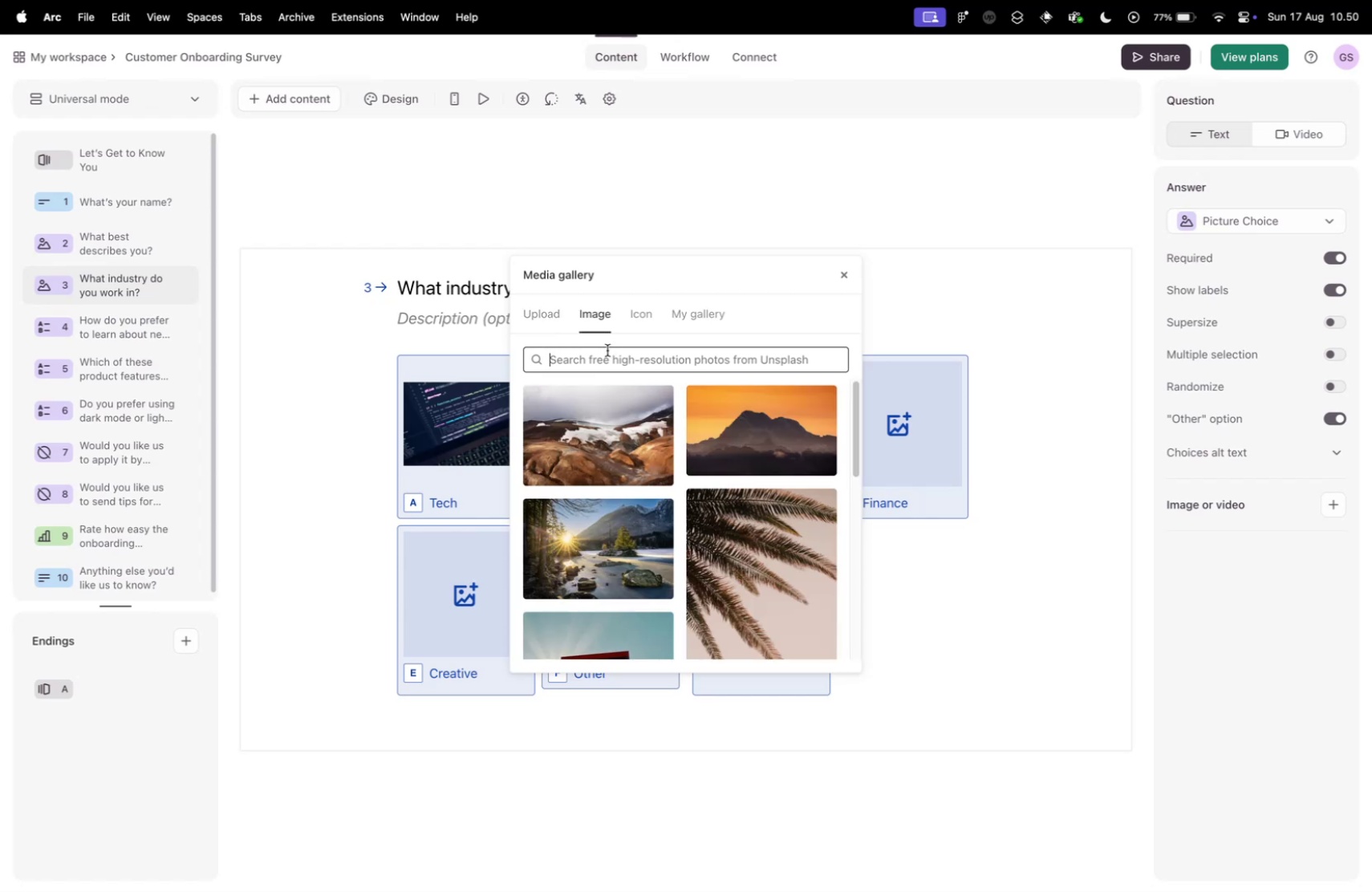 
left_click([607, 350])
 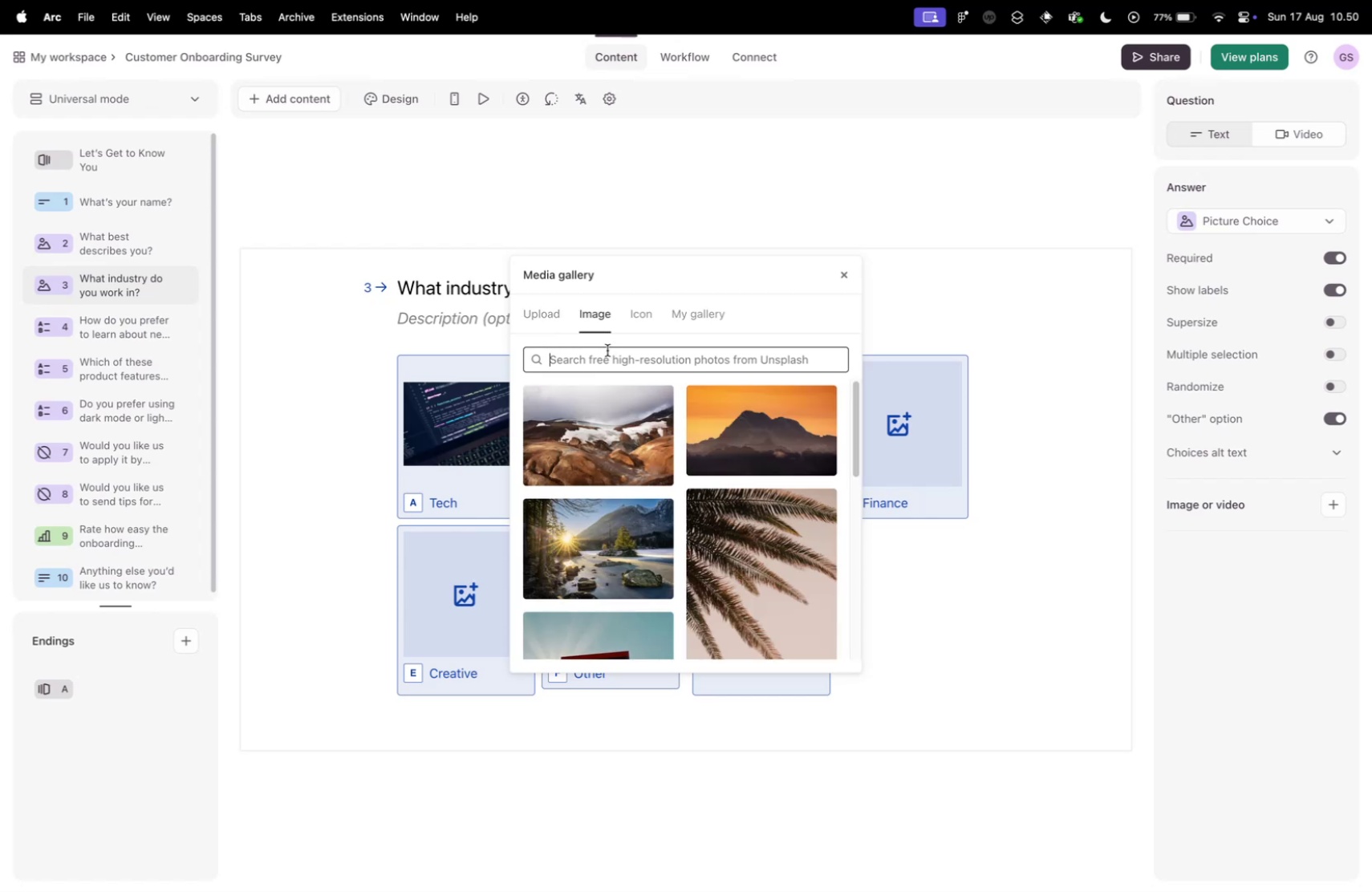 
type(healthcare)
 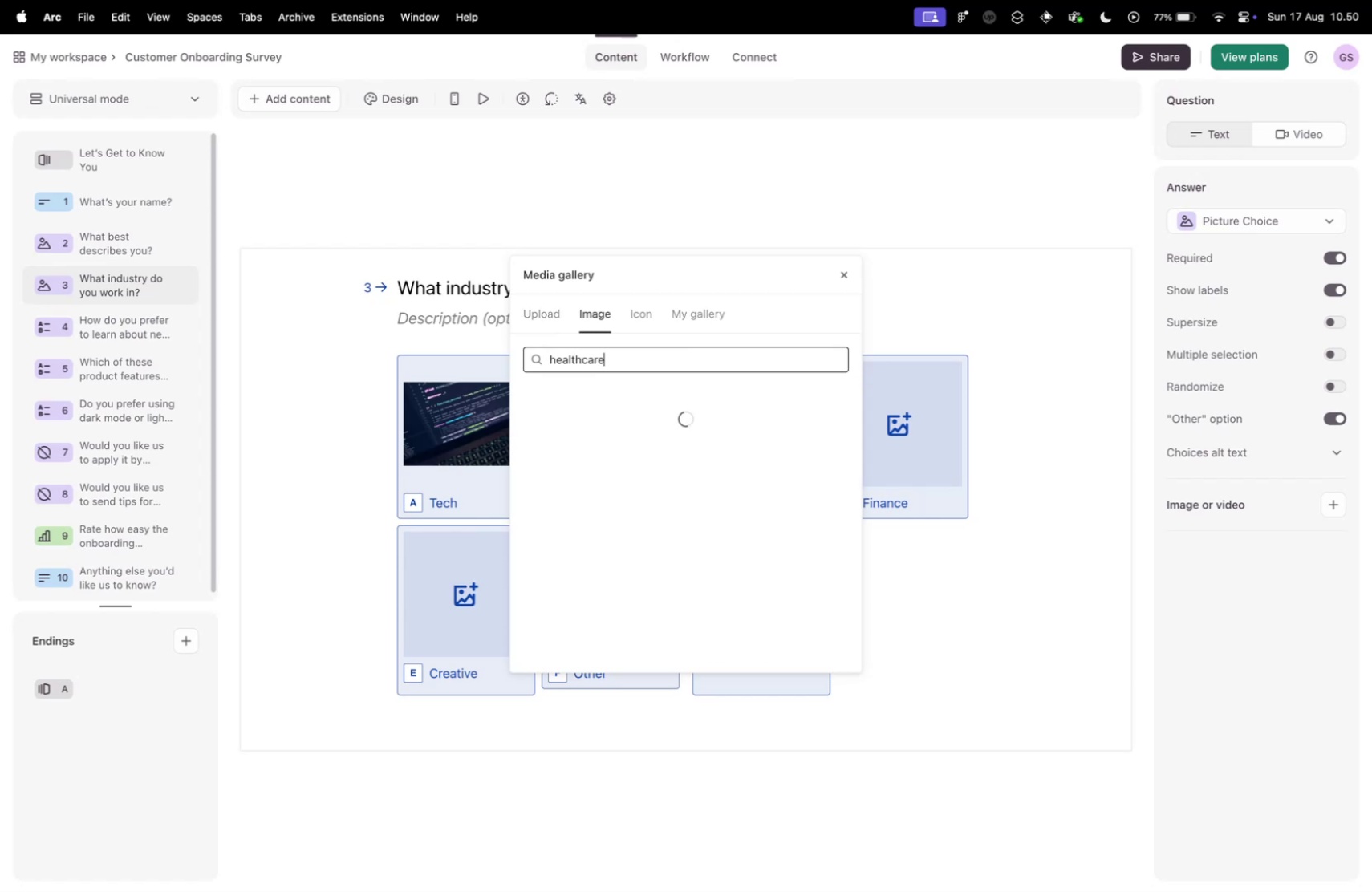 
key(Enter)
 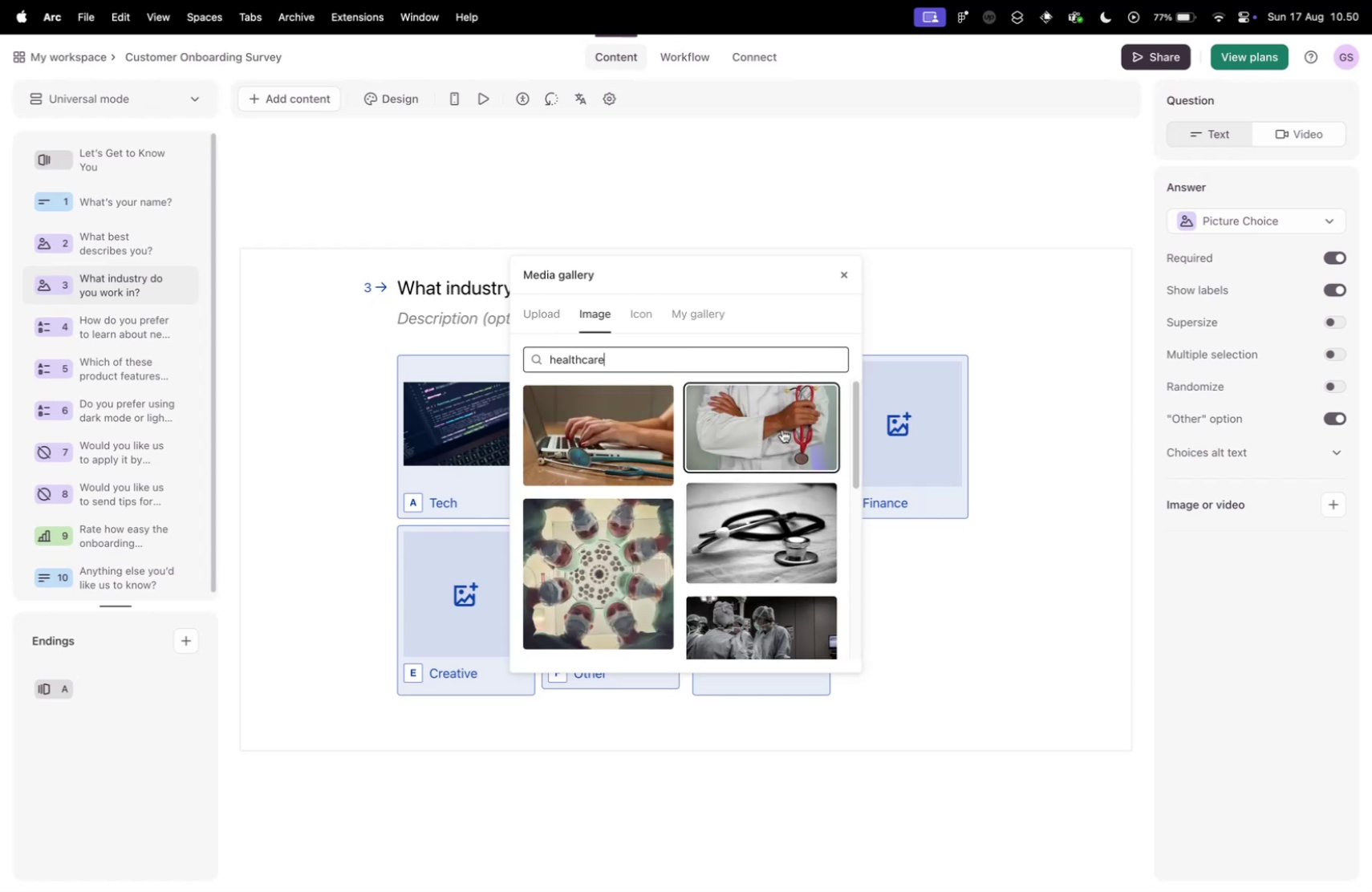 
left_click([782, 429])
 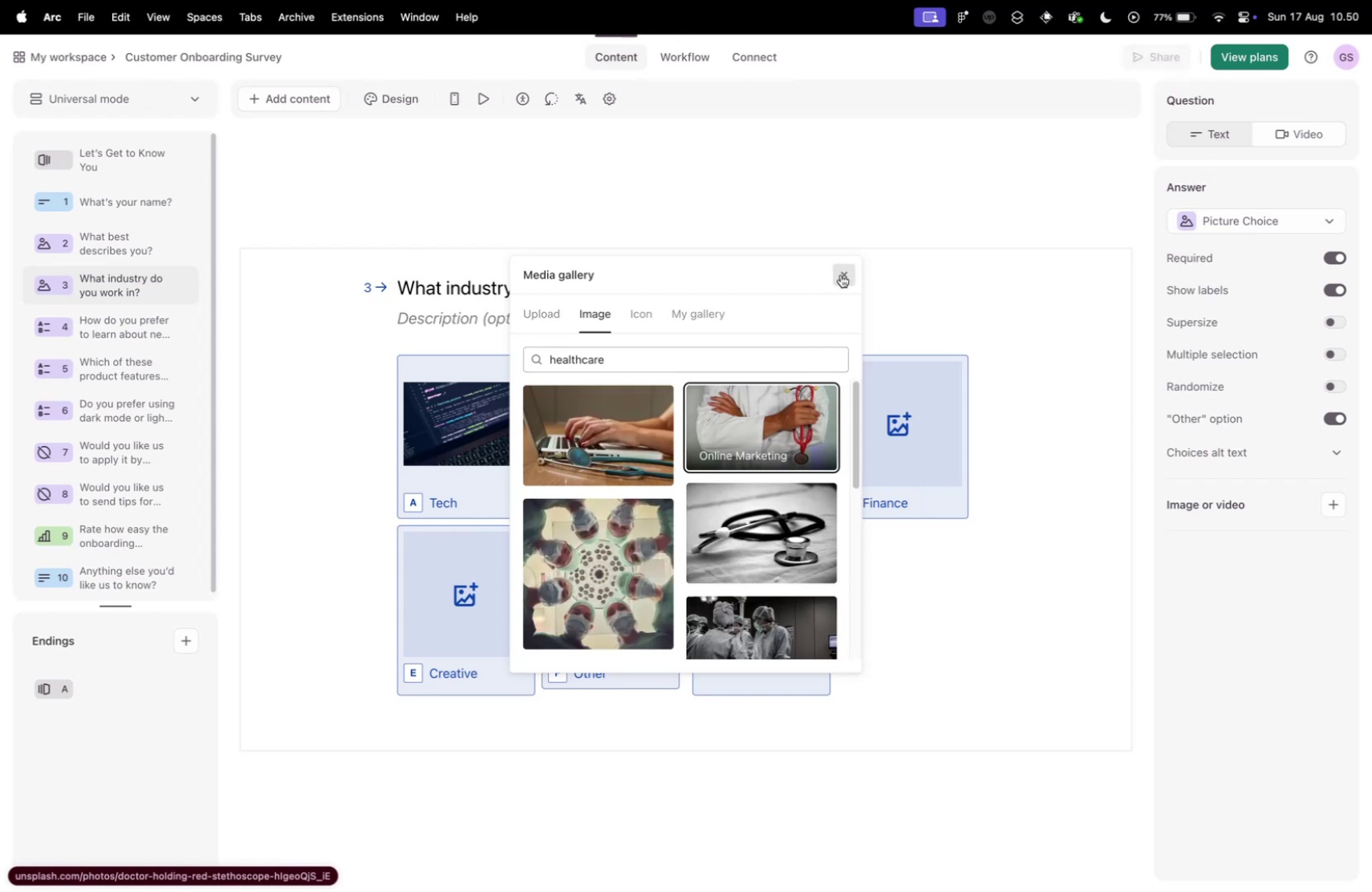 
left_click([841, 275])
 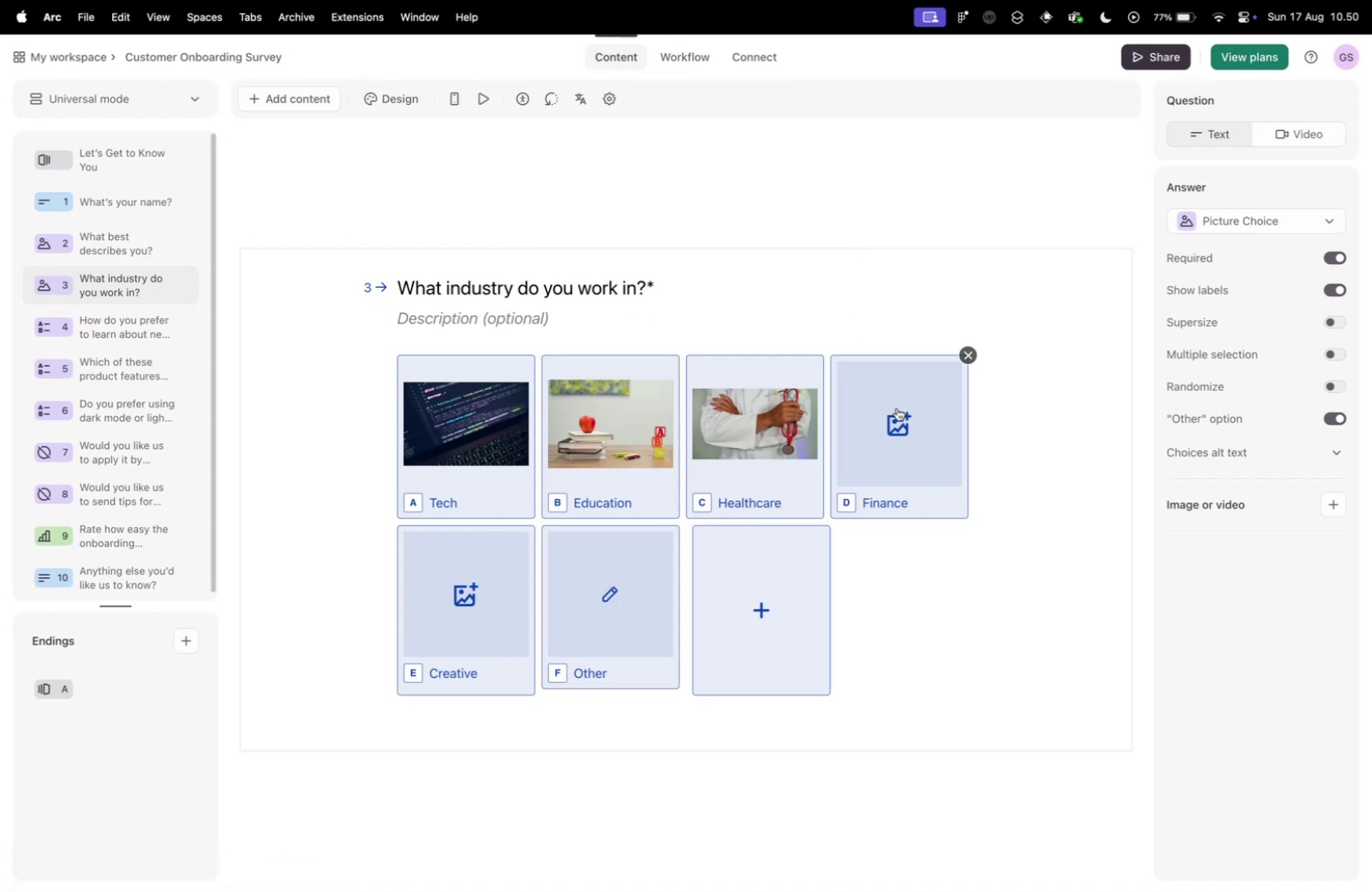 
left_click([897, 407])
 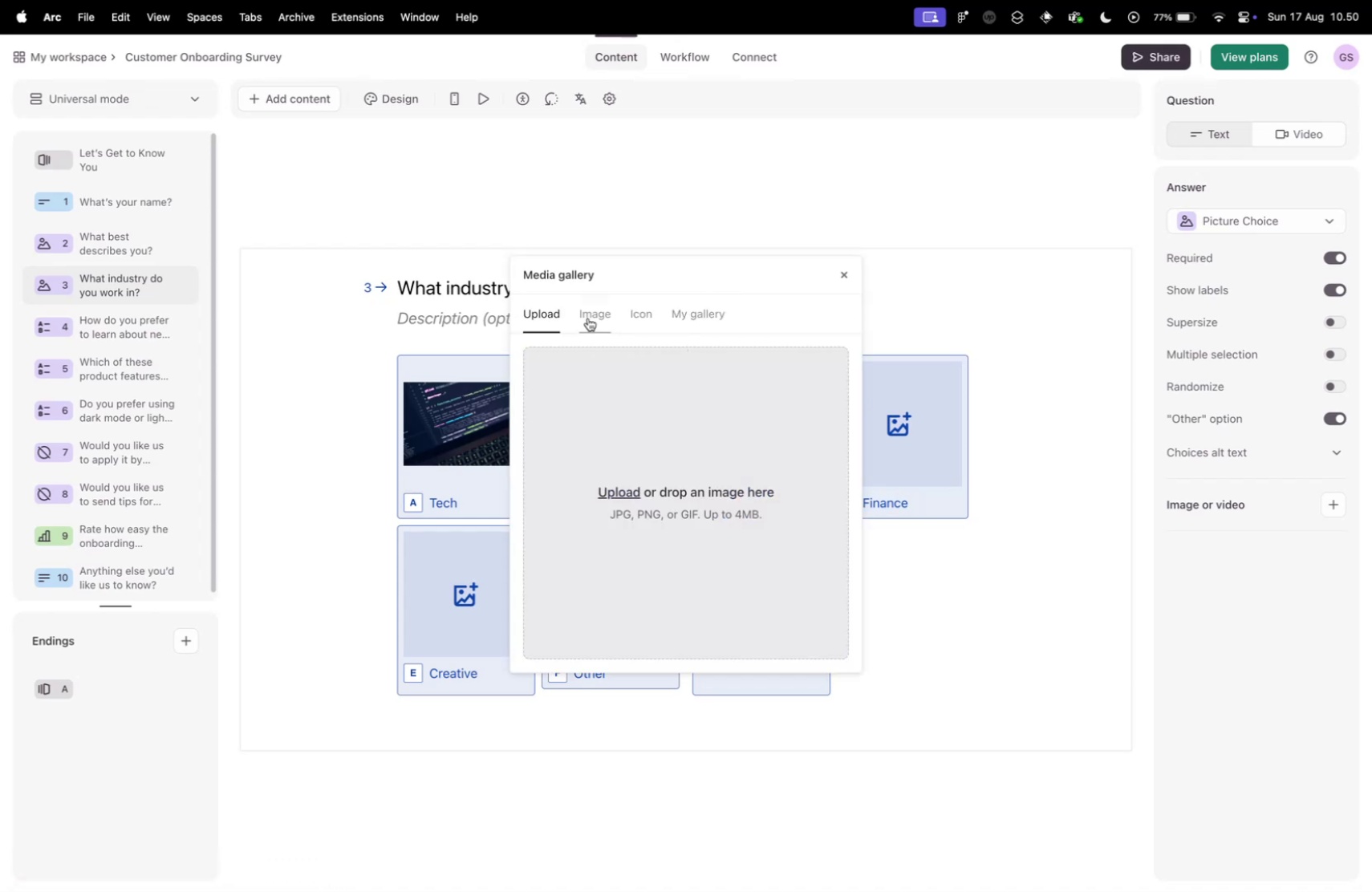 
left_click([588, 318])
 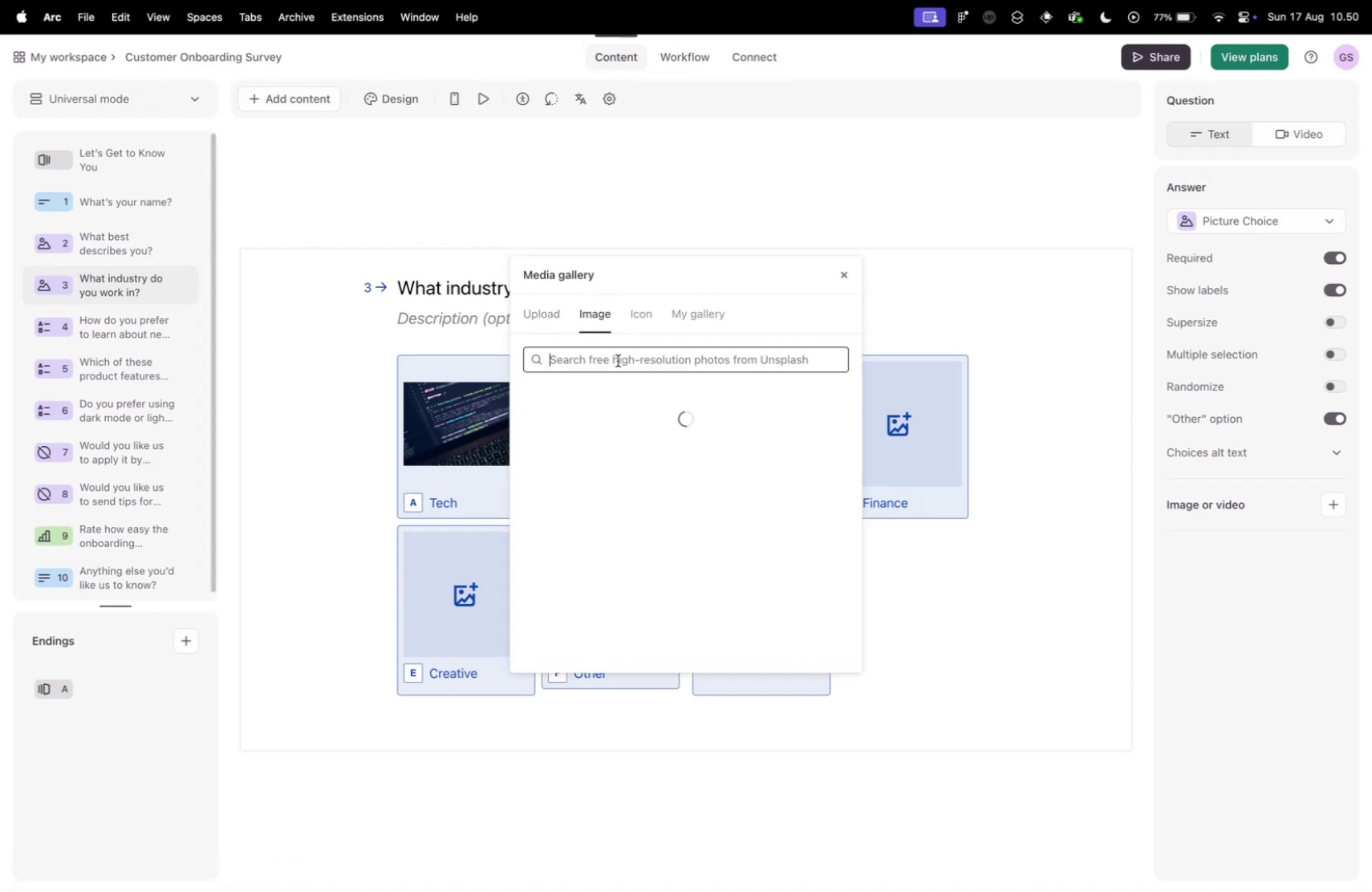 
left_click([618, 360])
 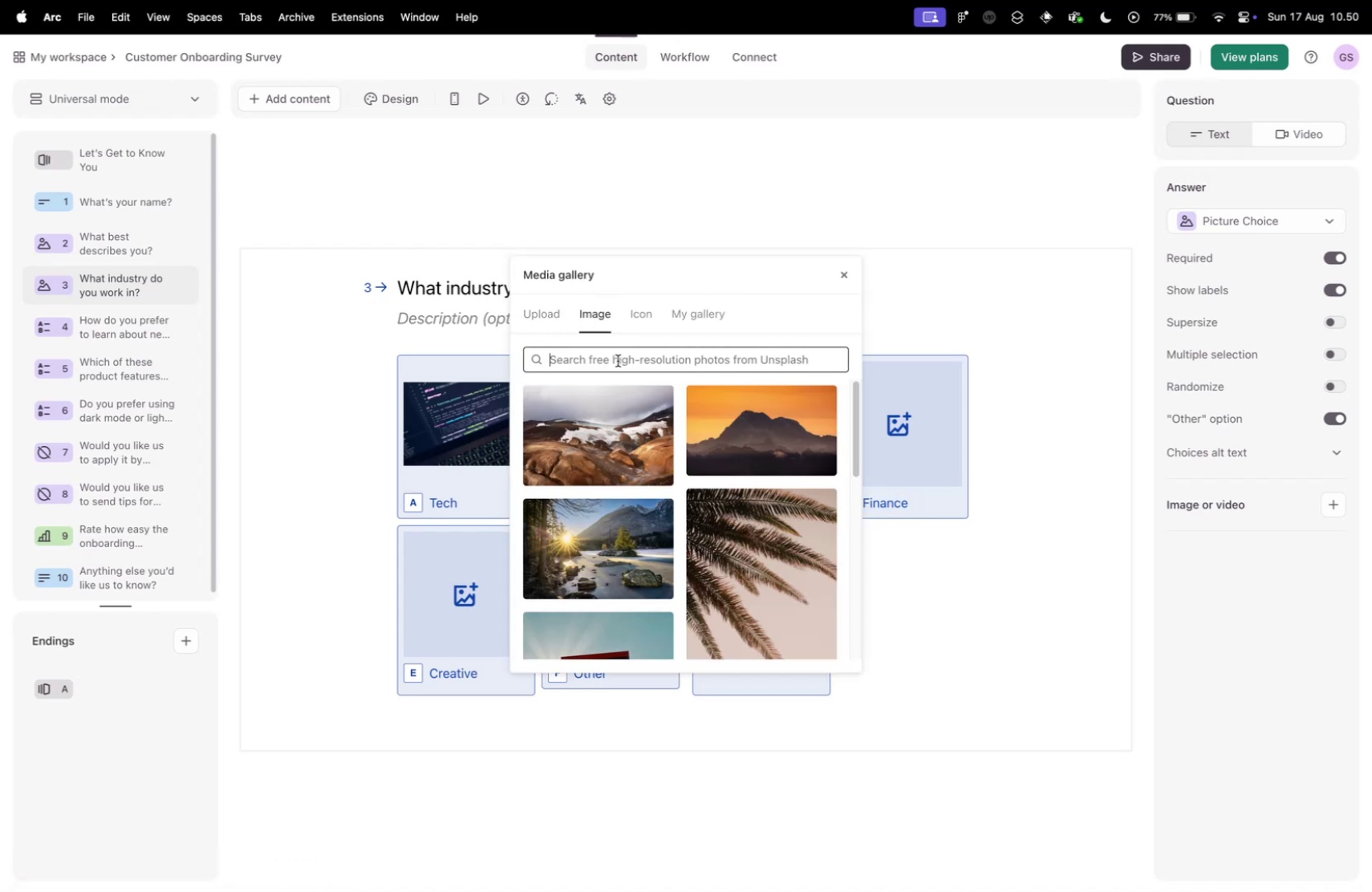 
type(fiancve)
key(Backspace)
key(Backspace)
type(ce)
key(Backspace)
key(Backspace)
key(Backspace)
key(Backspace)
key(Backspace)
type(nance)
 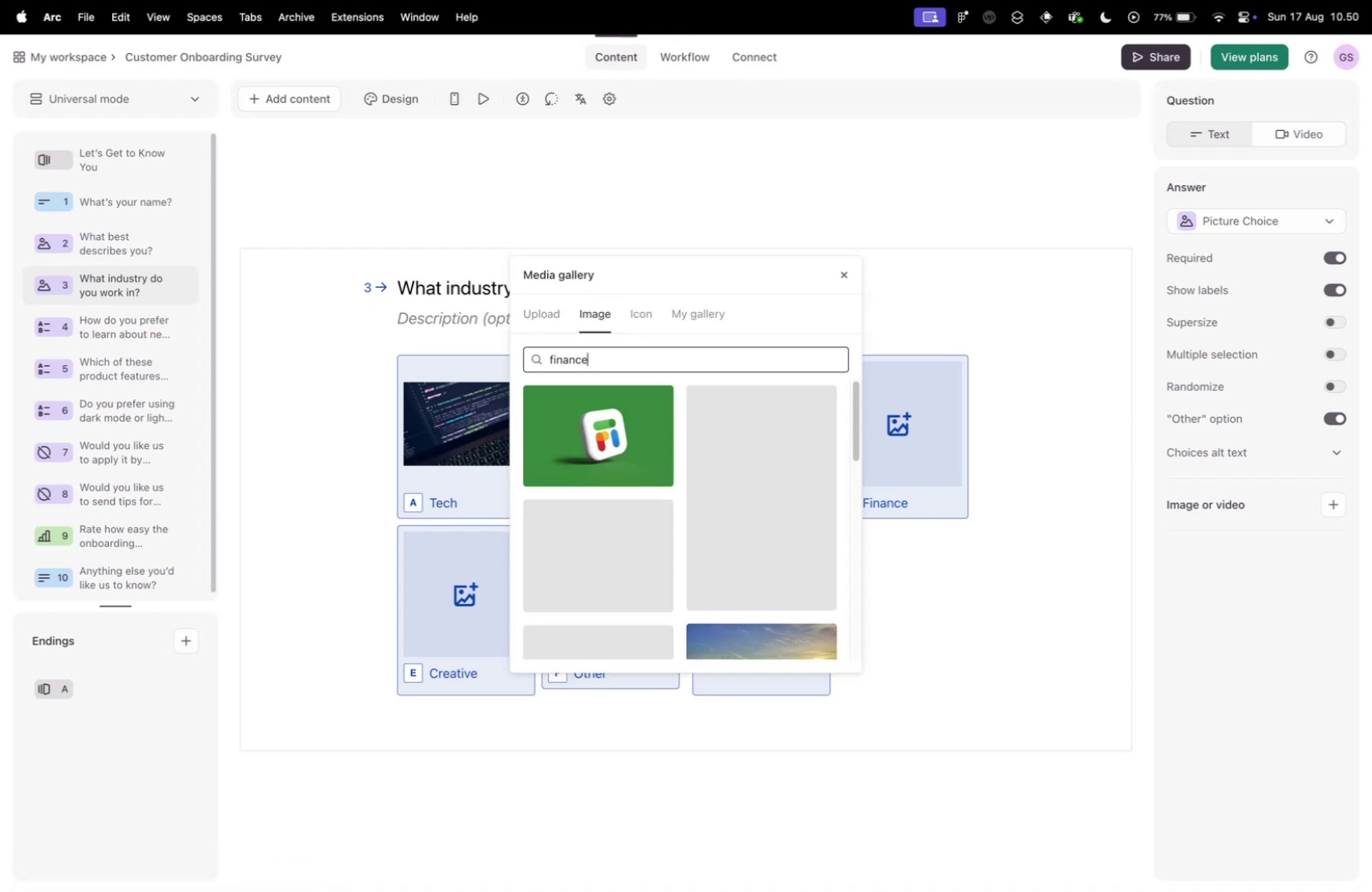 
key(Enter)
 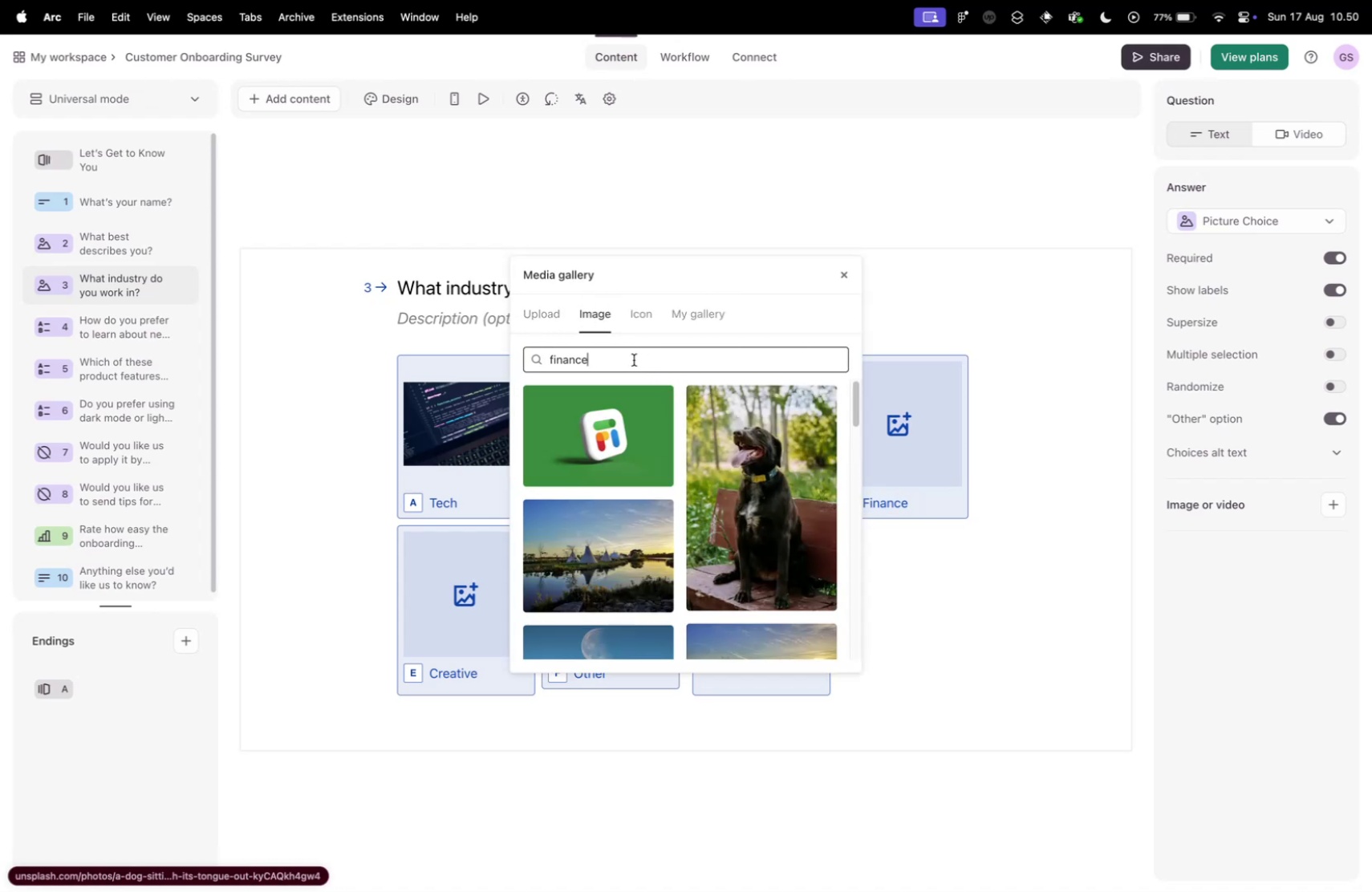 
left_click([633, 359])
 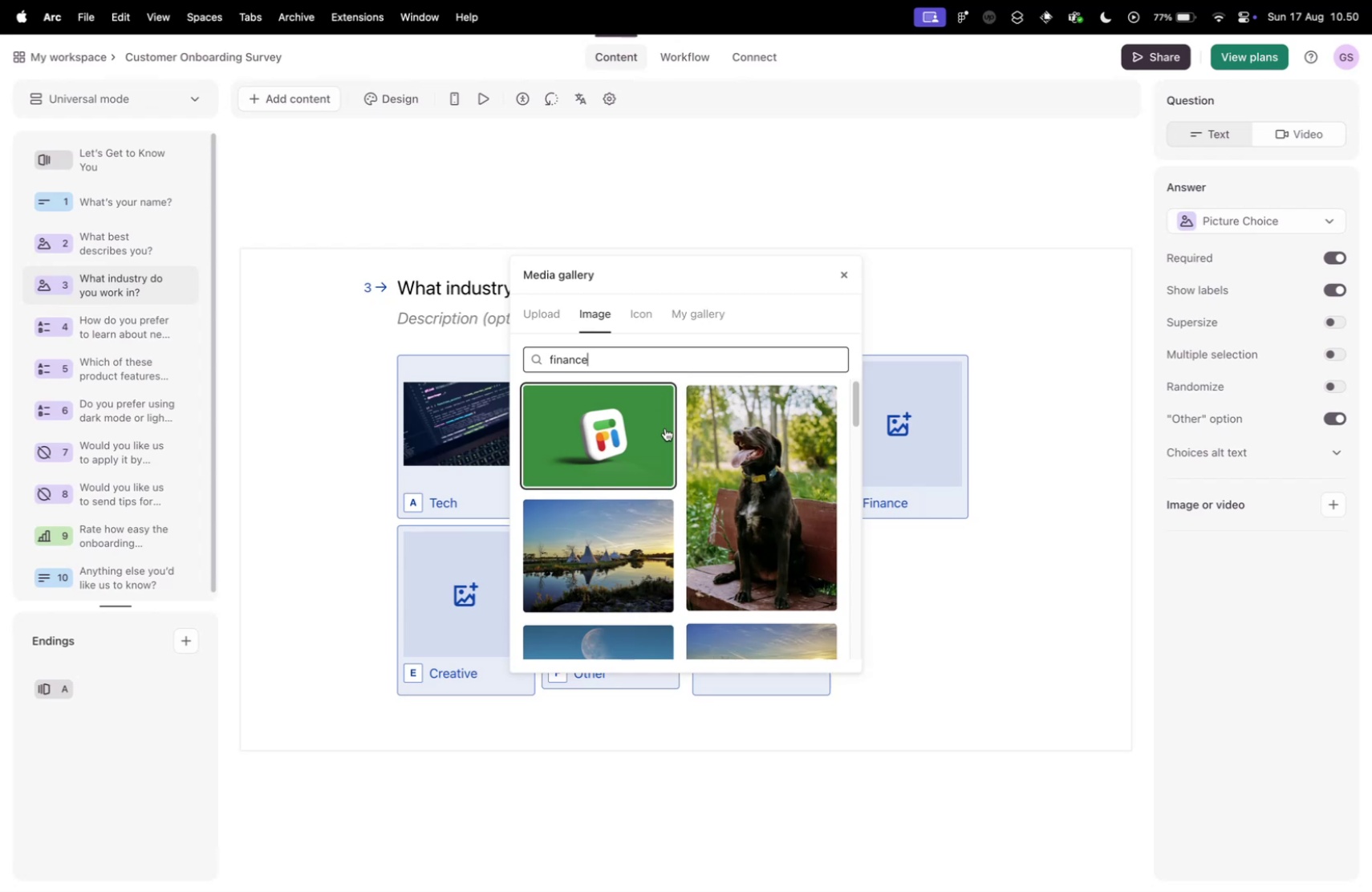 
scroll: coordinate [664, 428], scroll_direction: down, amount: 15.0
 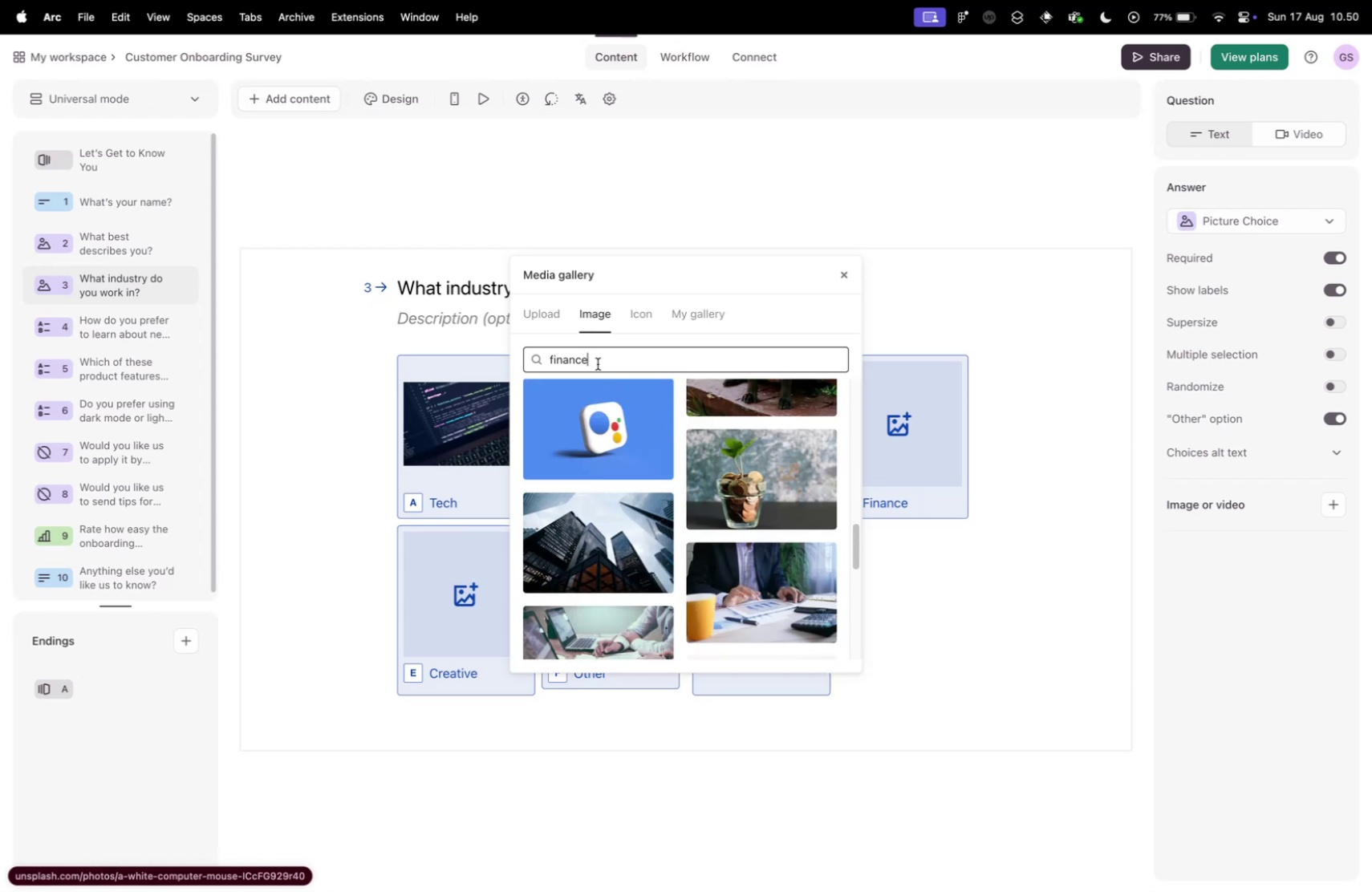 
left_click([598, 363])
 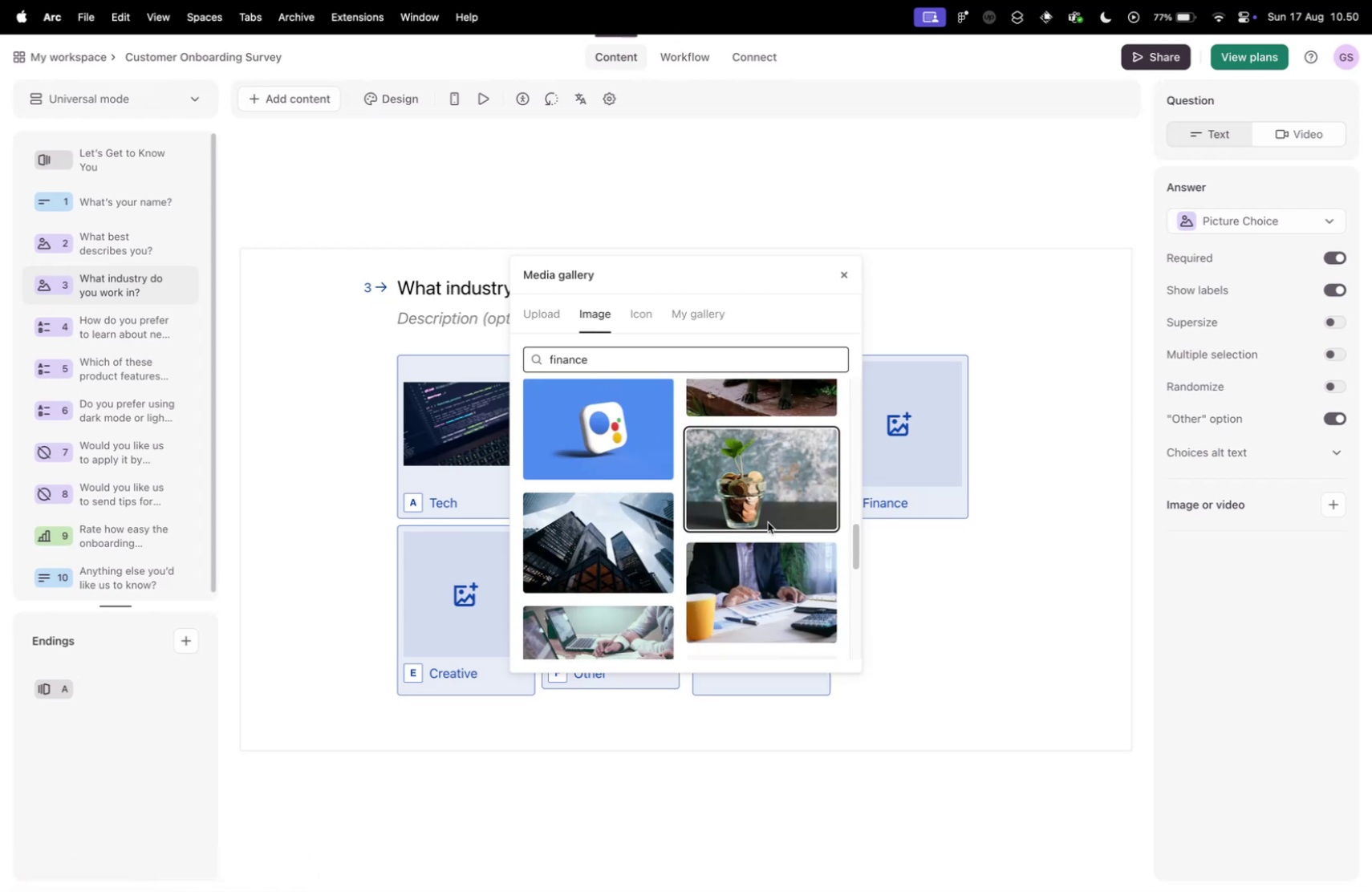 
left_click([779, 570])
 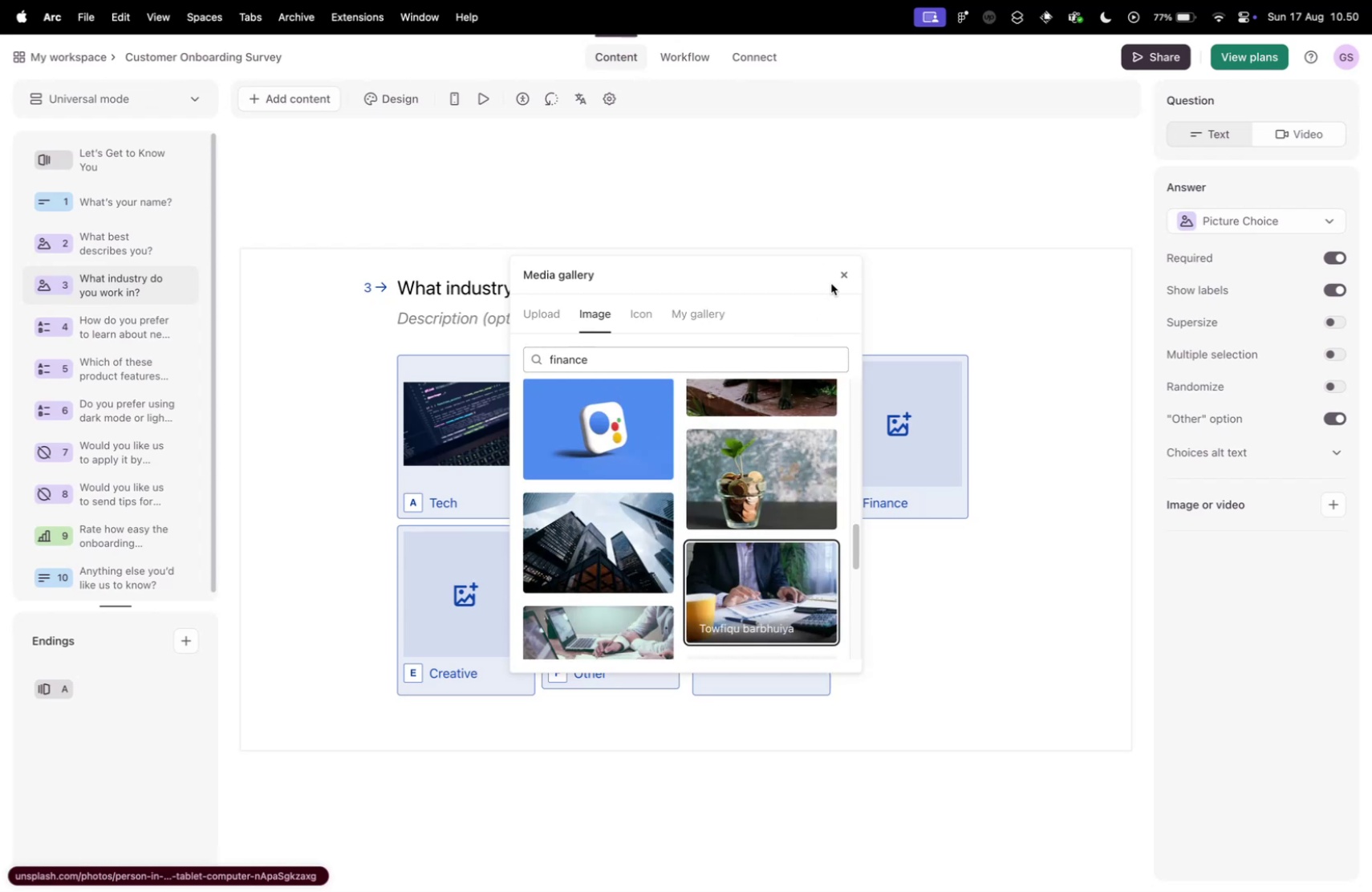 
left_click([844, 274])
 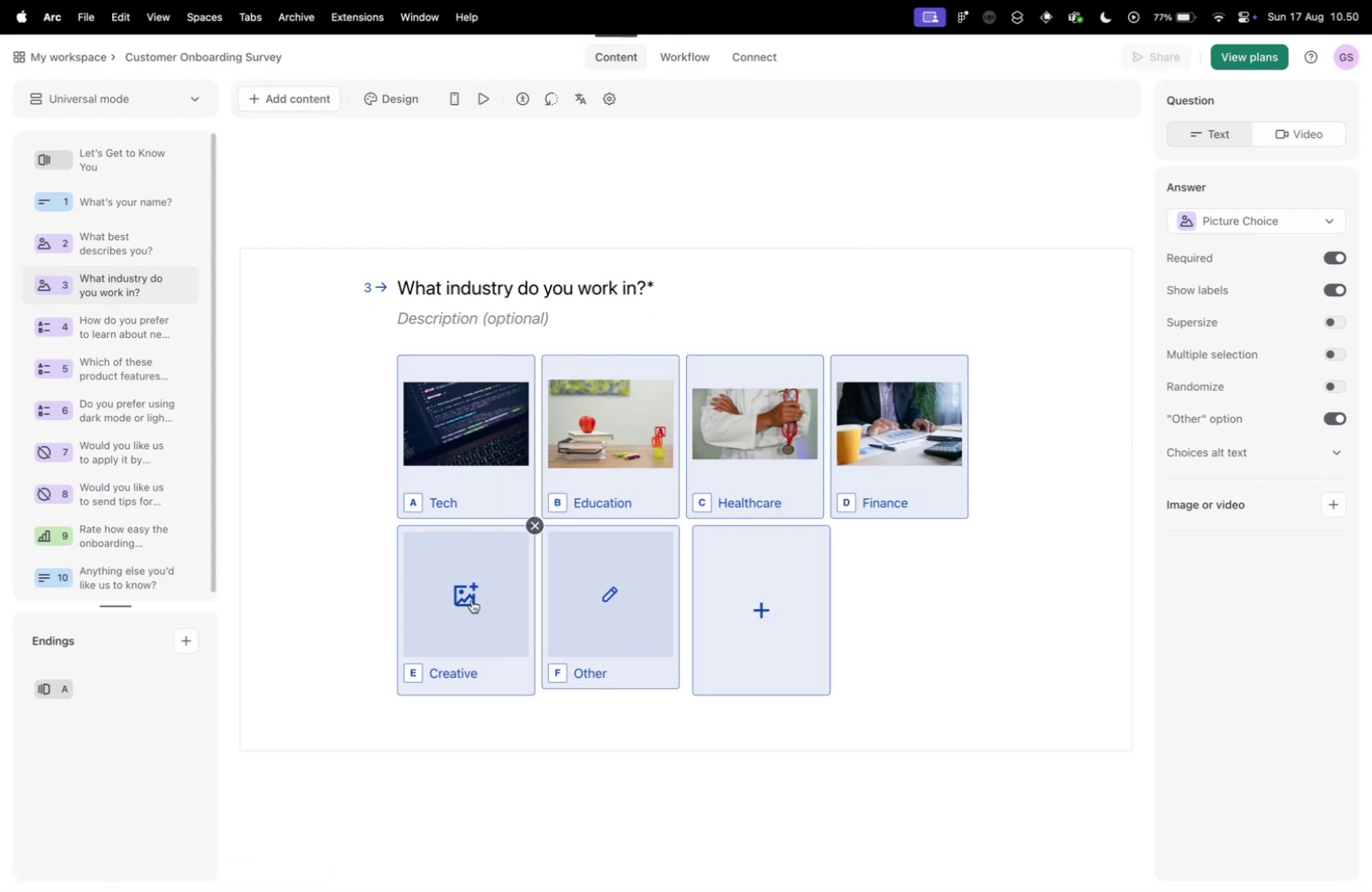 
left_click([472, 599])
 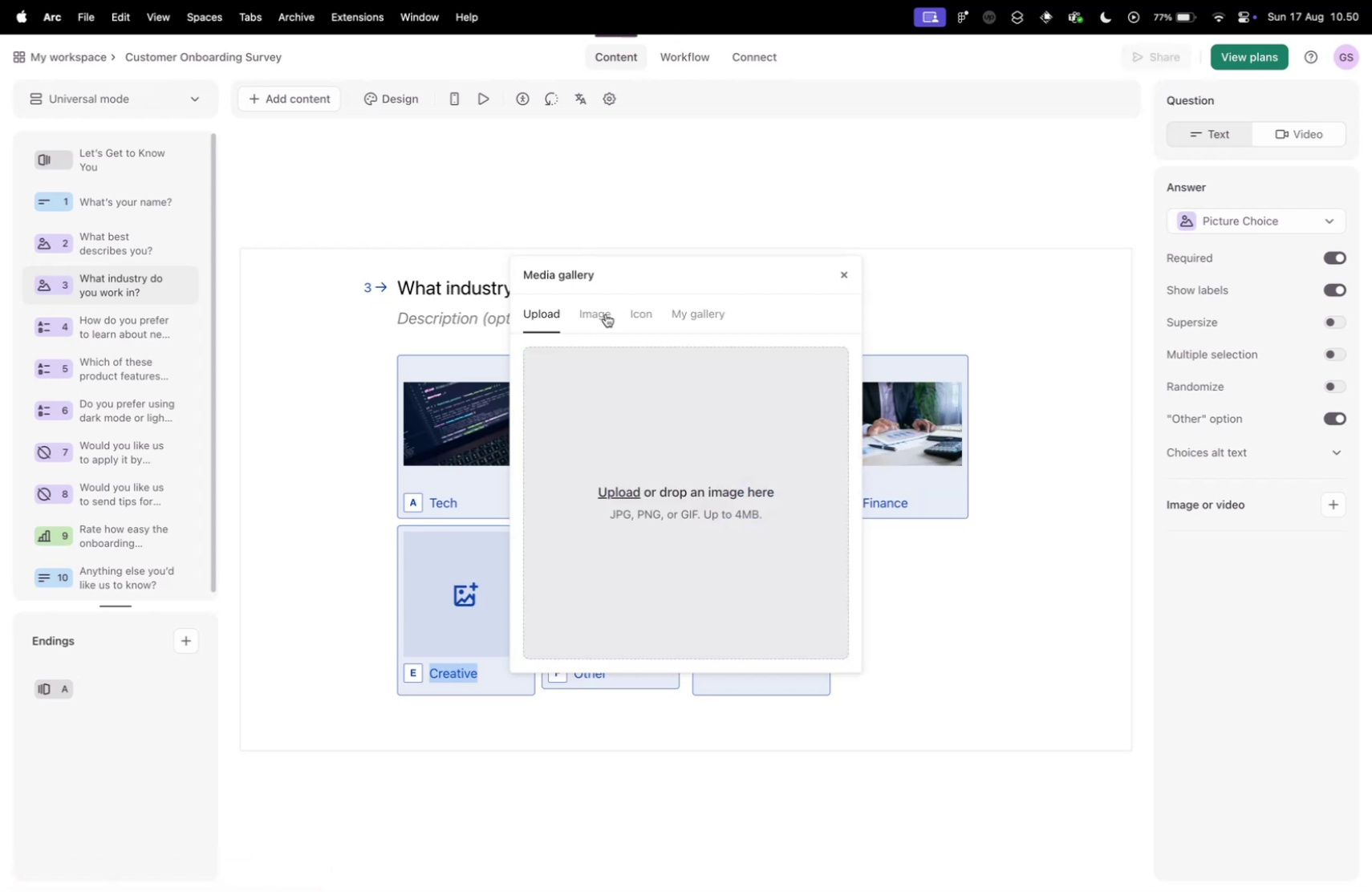 
left_click([606, 314])
 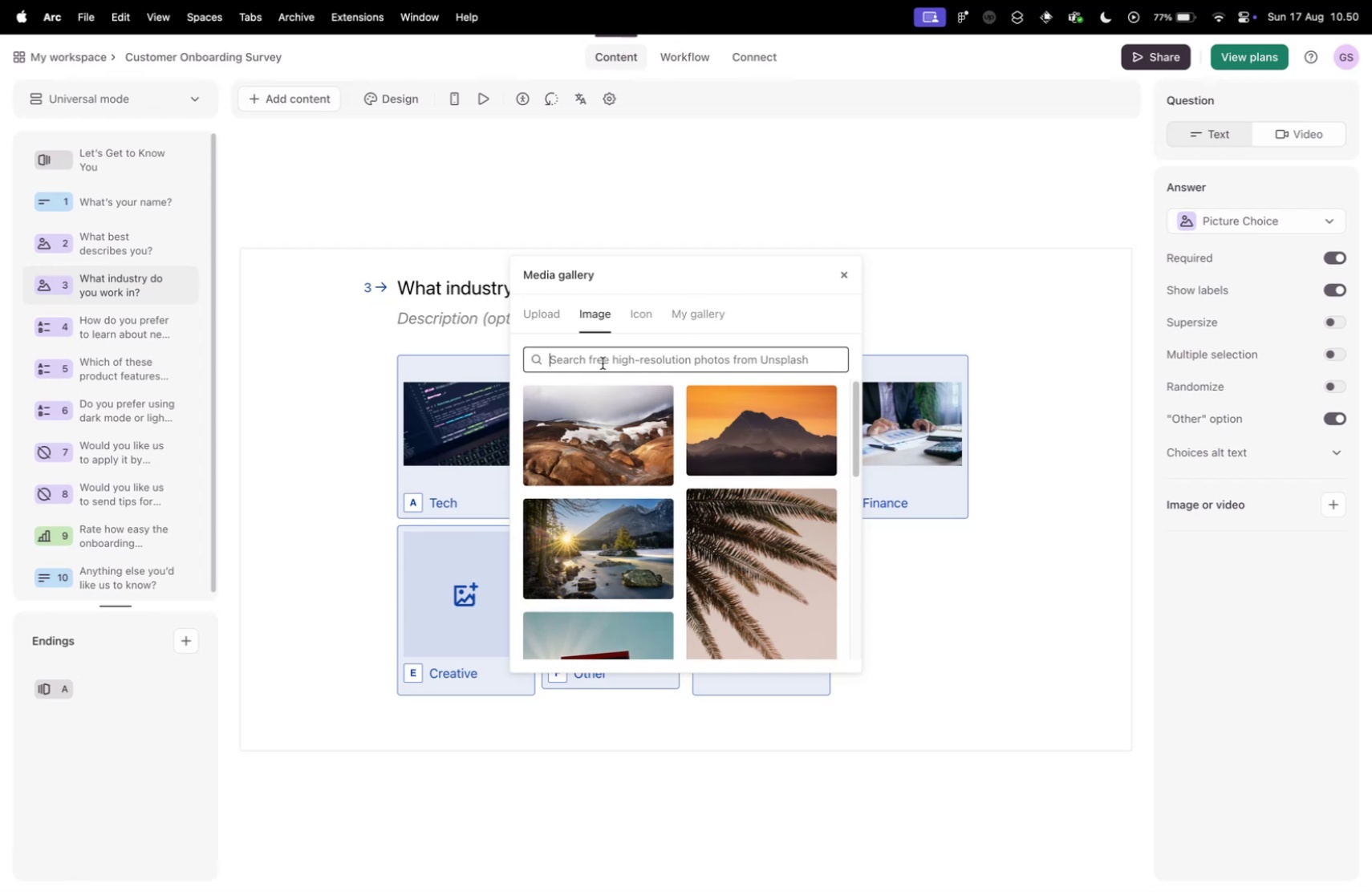 
type(creatibv)
key(Backspace)
type(ve)
key(Backspace)
key(Backspace)
key(Backspace)
type(ve)
 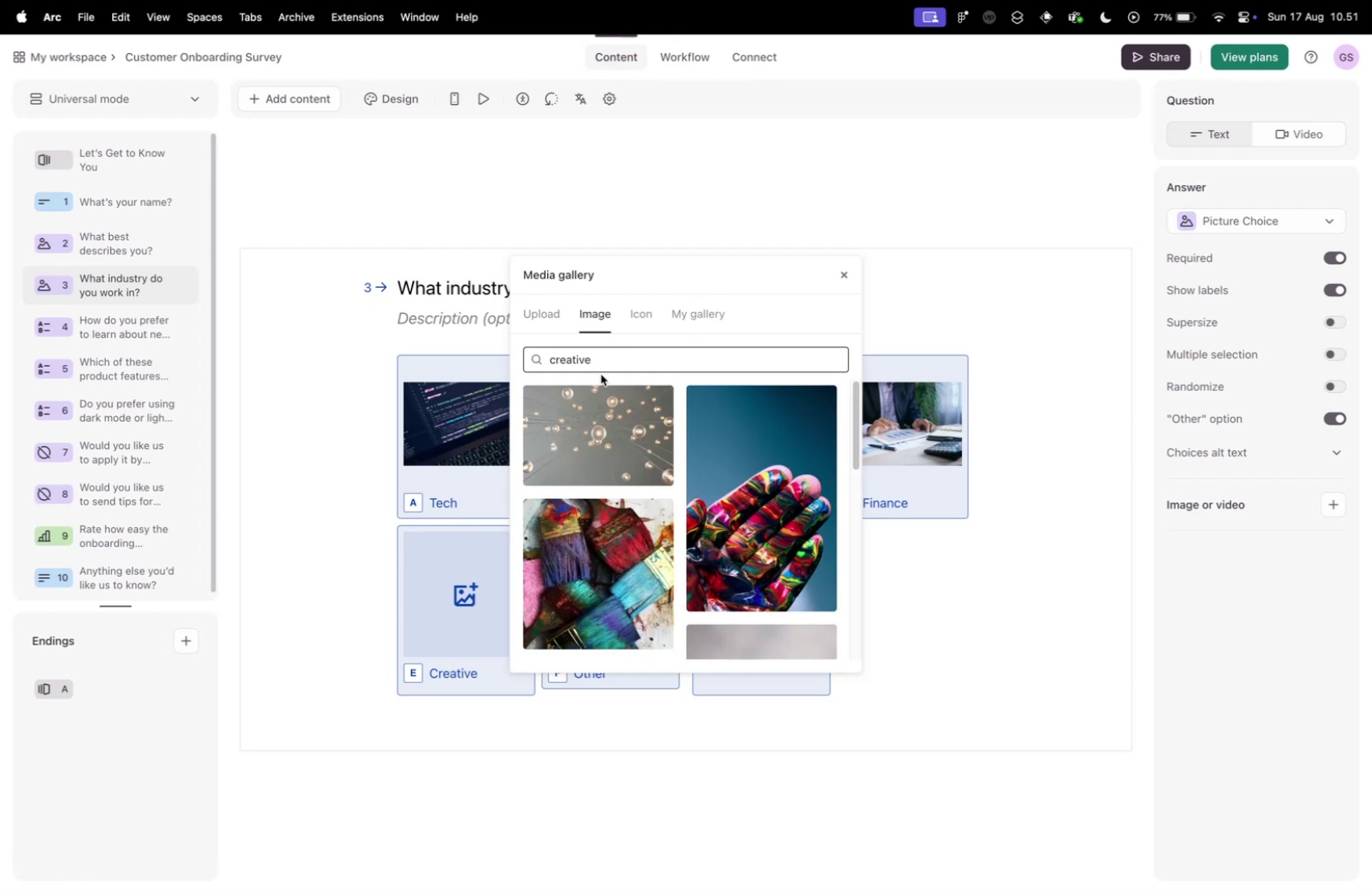 
scroll: coordinate [607, 402], scroll_direction: down, amount: 19.0
 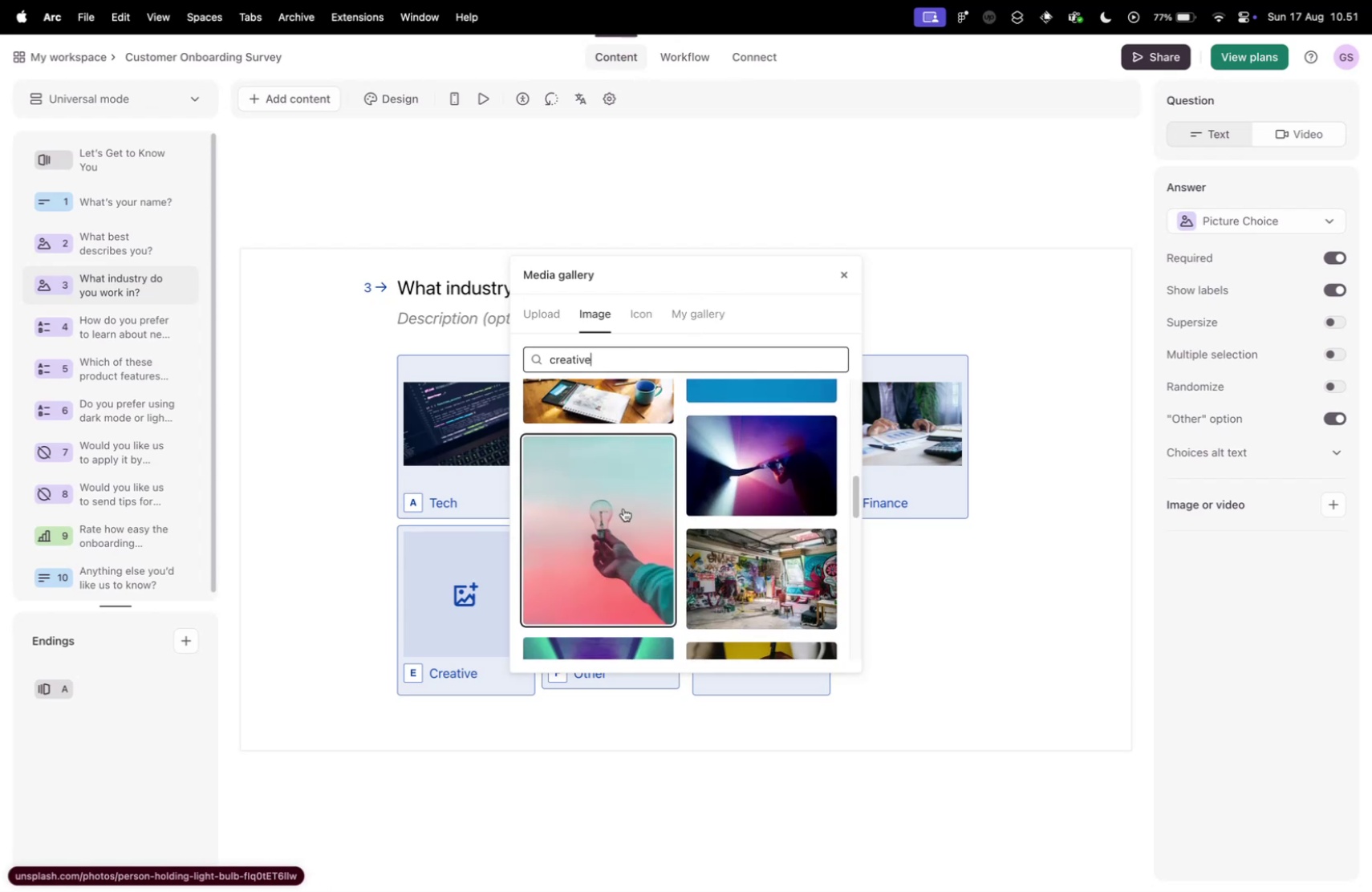 
scroll: coordinate [623, 508], scroll_direction: up, amount: 4.0
 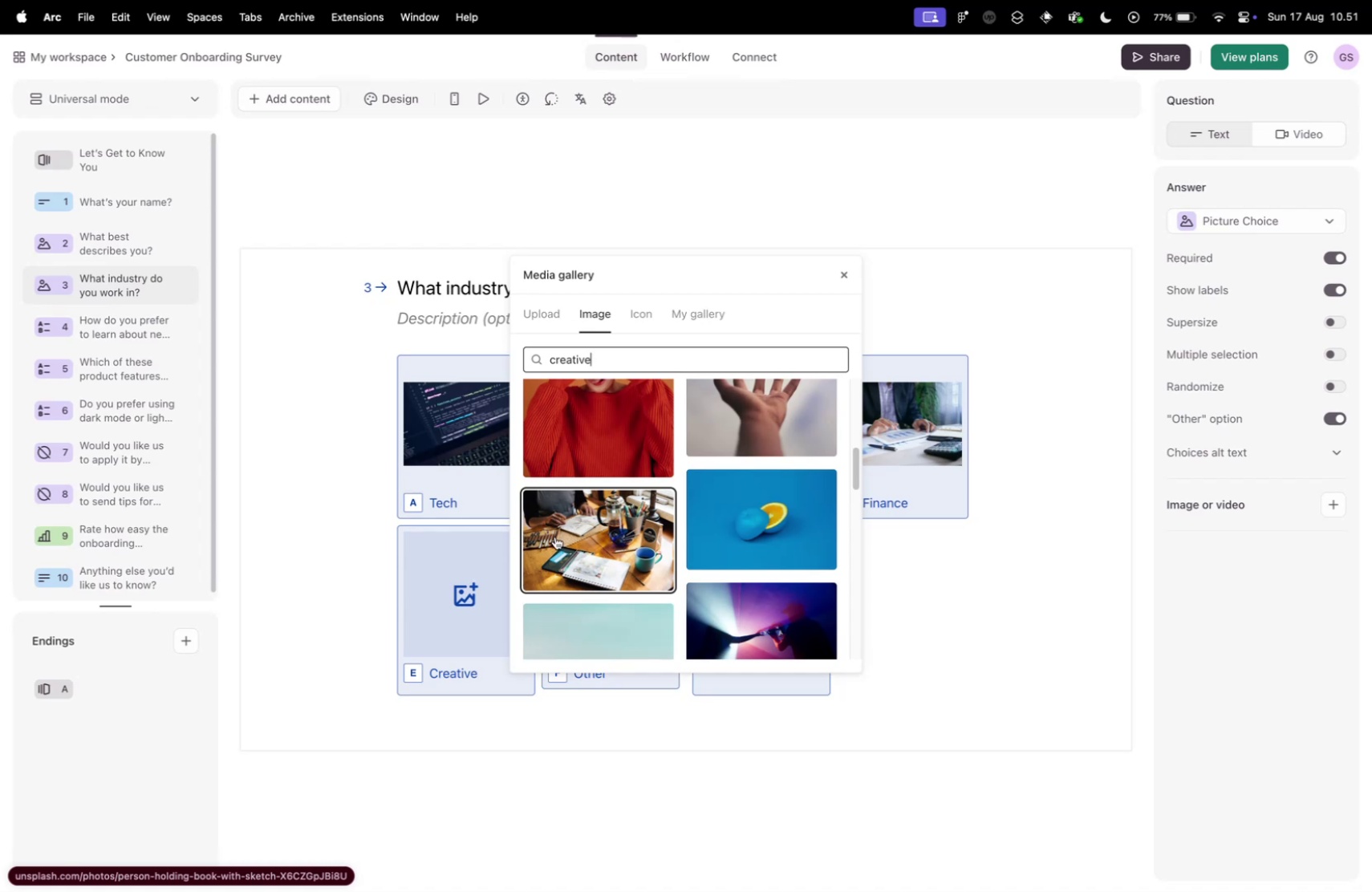 
left_click([556, 536])
 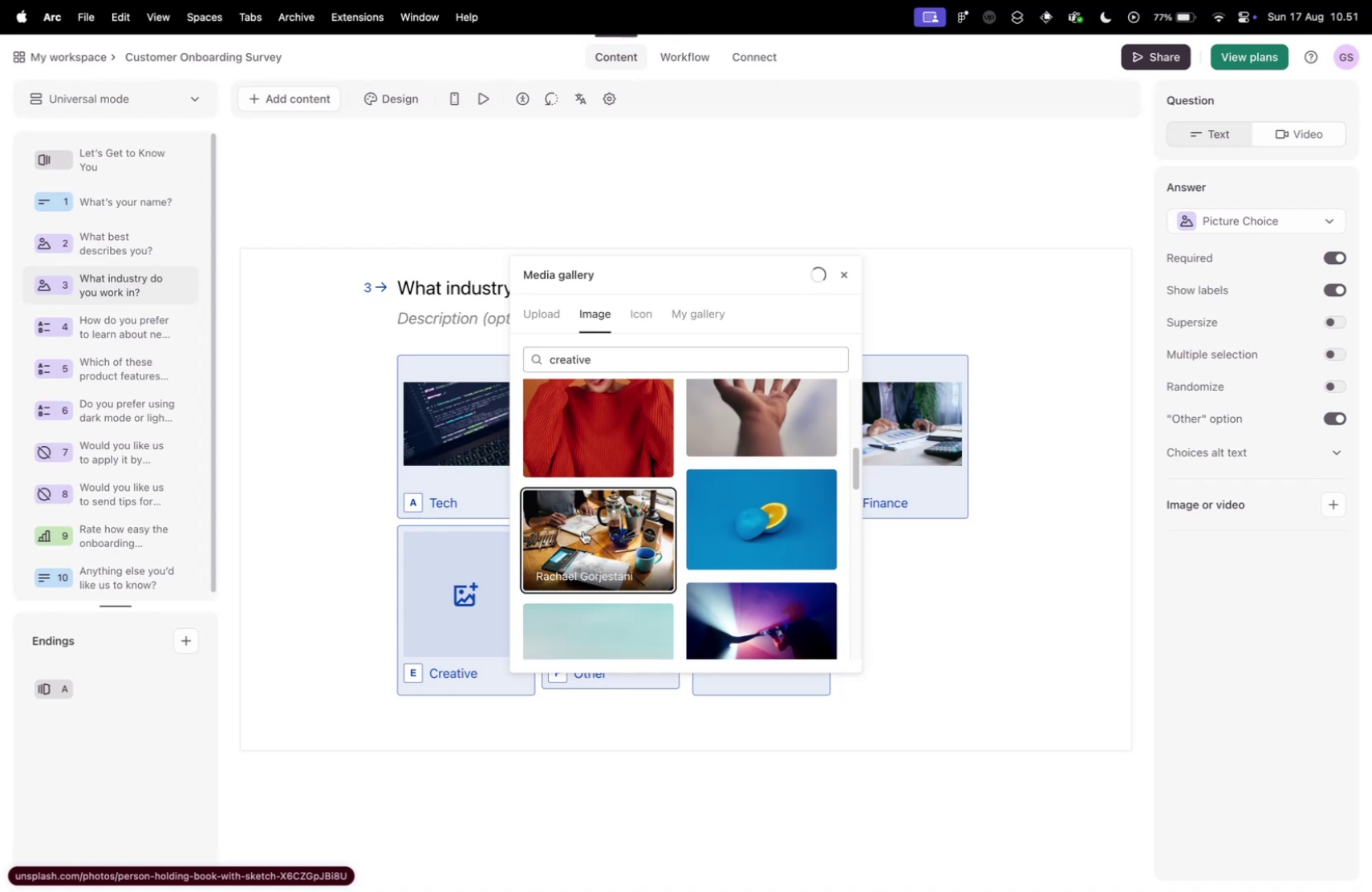 
scroll: coordinate [689, 525], scroll_direction: down, amount: 20.0
 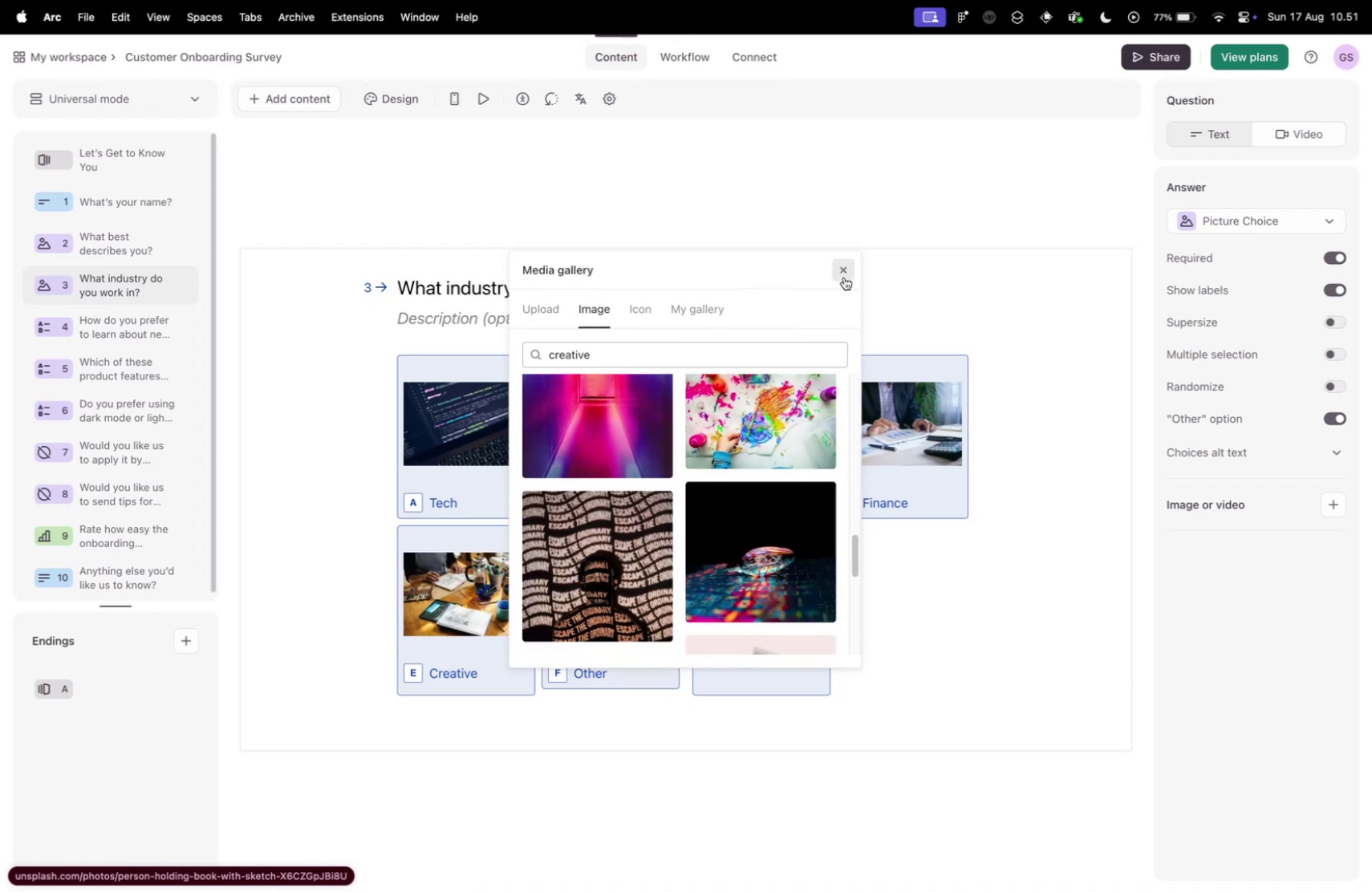 
left_click([844, 277])
 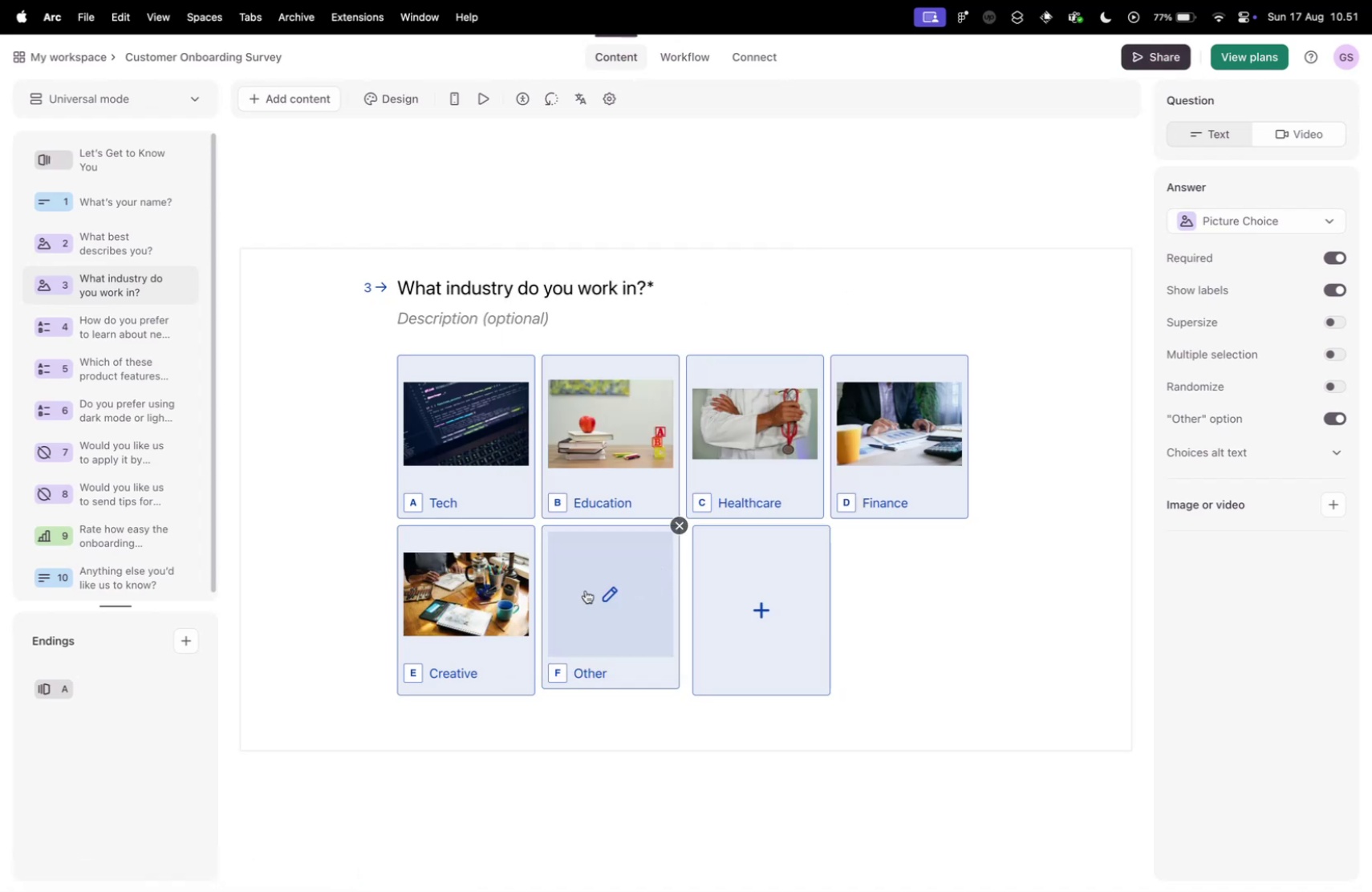 
left_click([586, 590])
 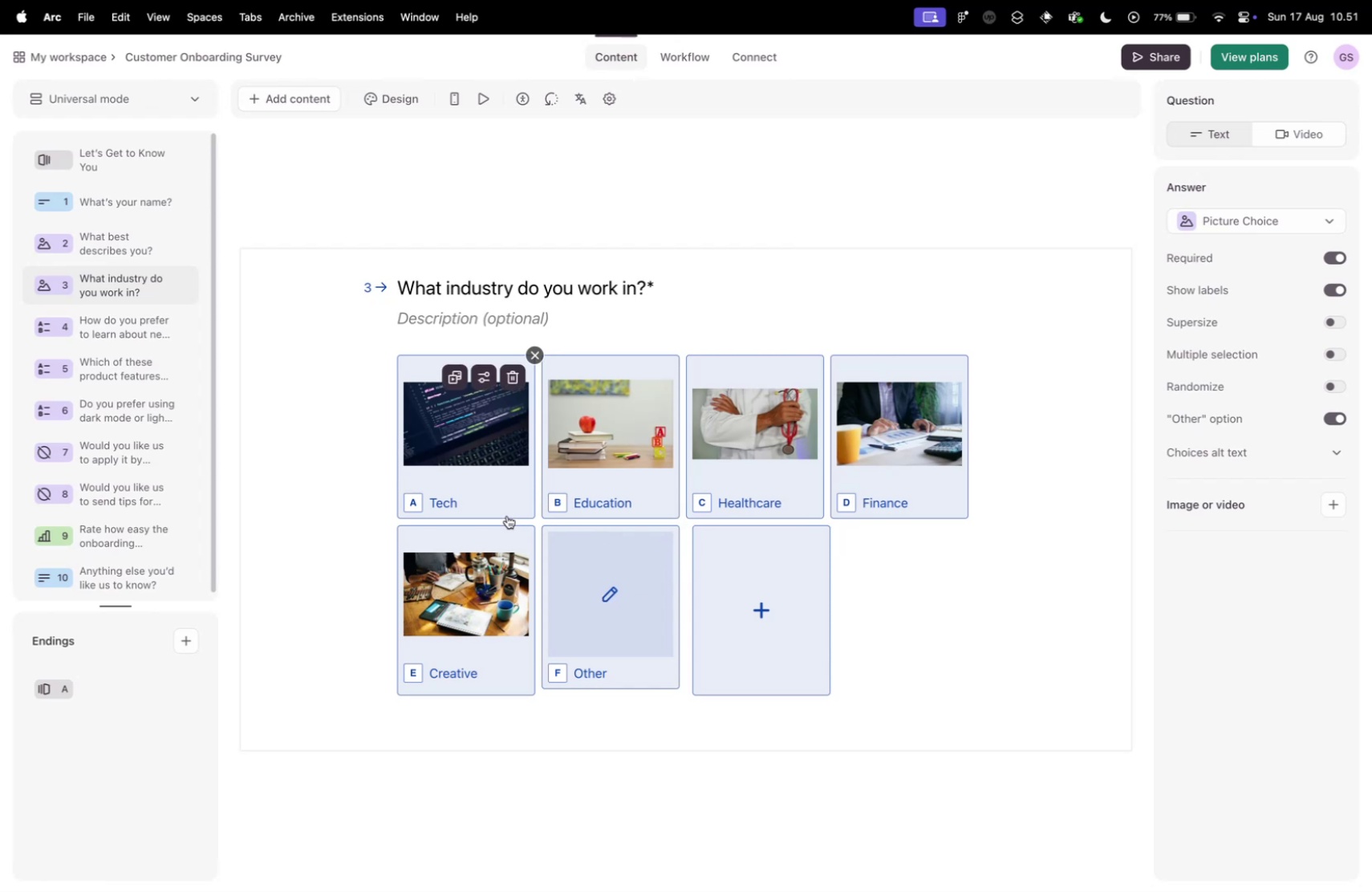 
left_click([482, 371])
 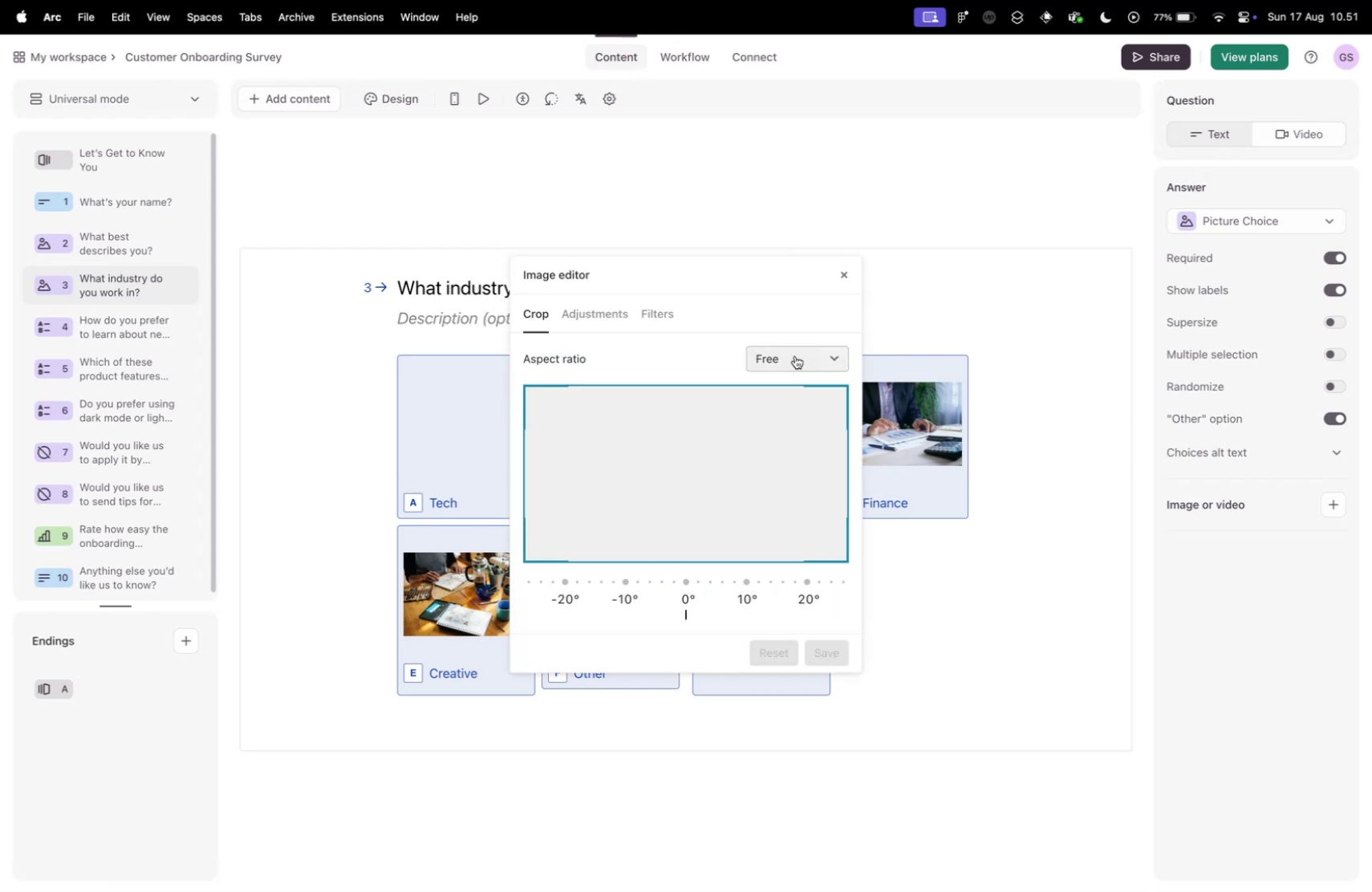 
left_click([795, 355])
 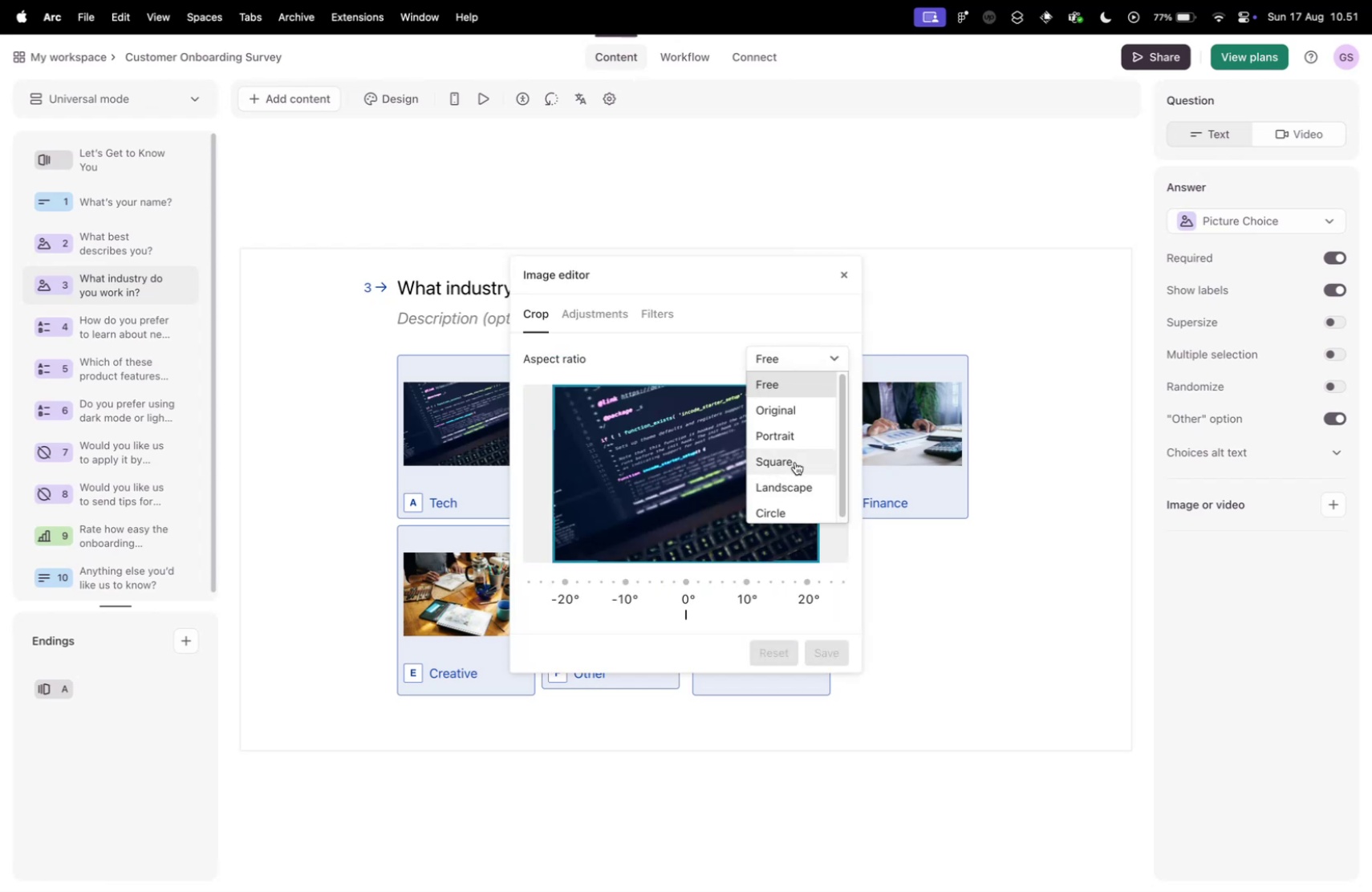 
left_click([795, 461])
 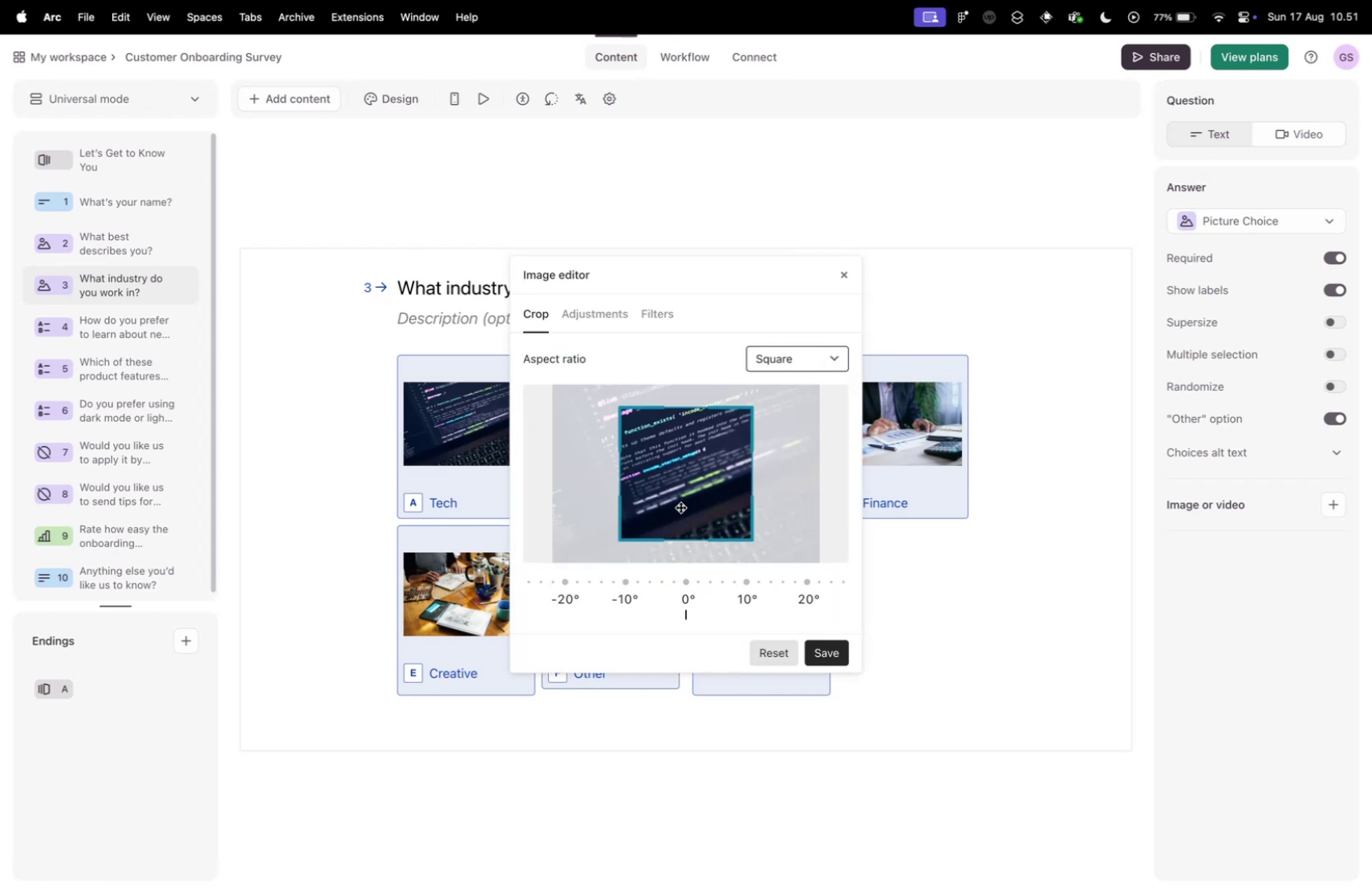 
left_click_drag(start_coordinate=[682, 505], to_coordinate=[606, 455])
 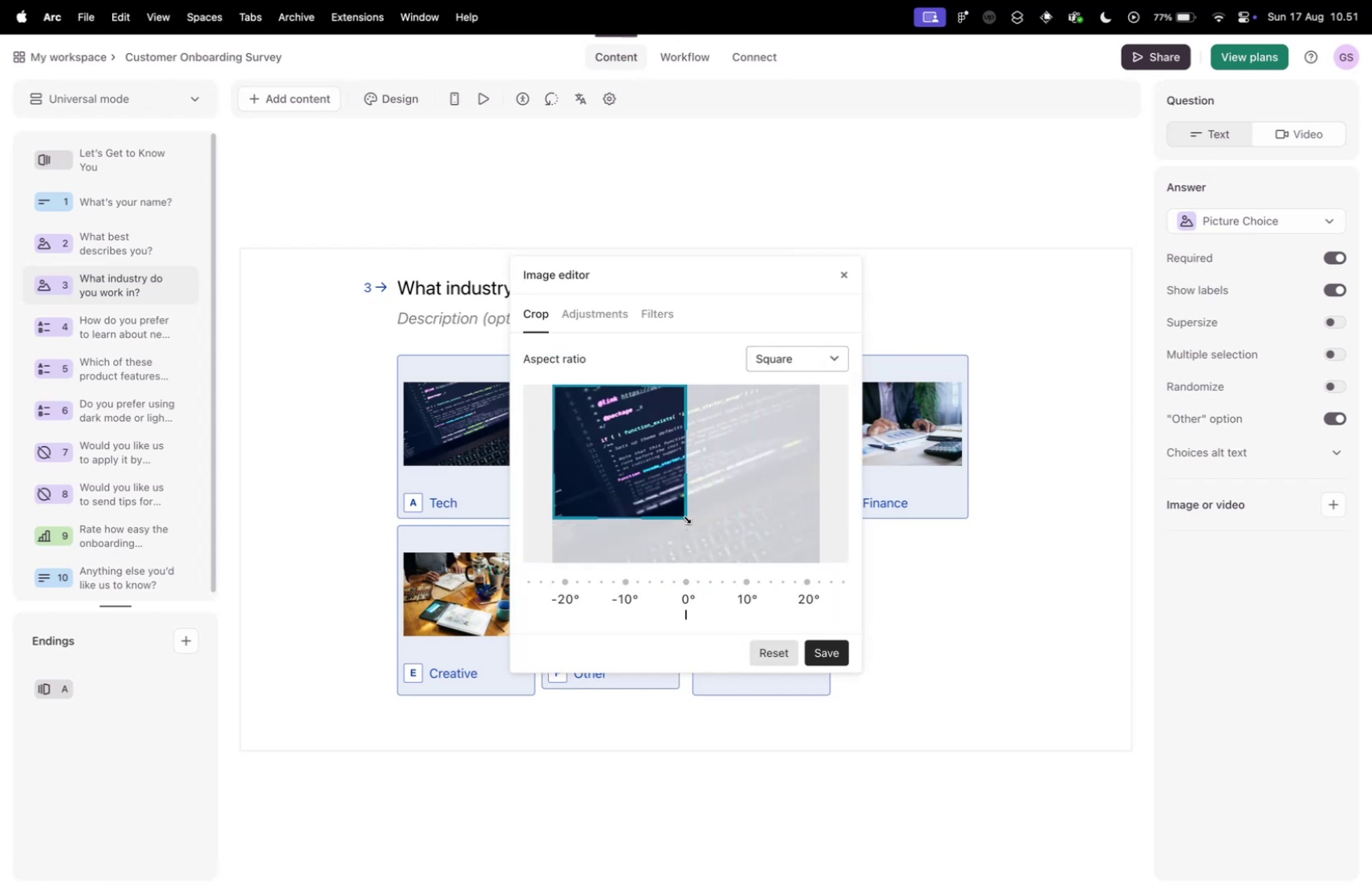 
left_click_drag(start_coordinate=[685, 517], to_coordinate=[853, 602])
 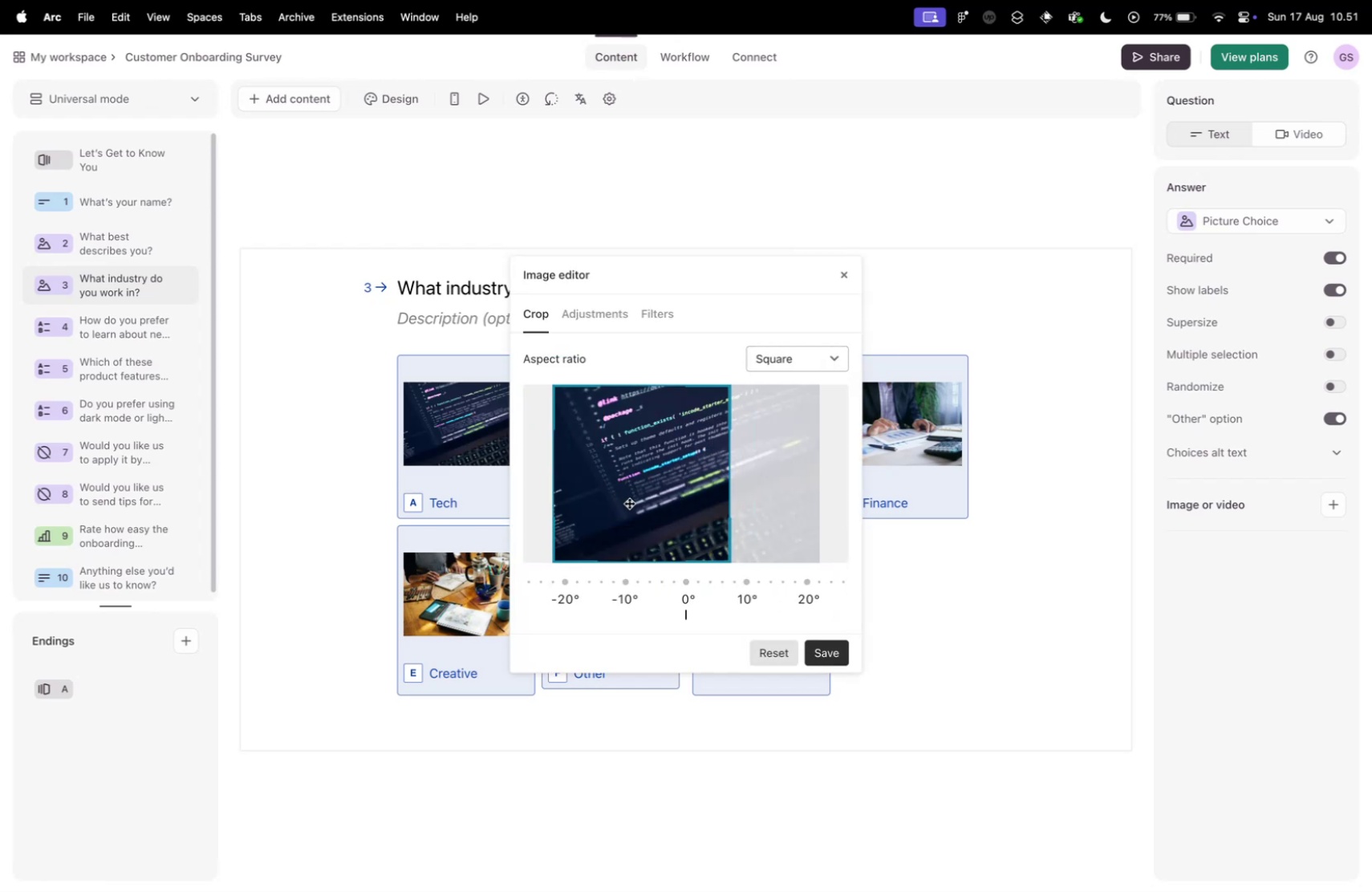 
left_click_drag(start_coordinate=[629, 502], to_coordinate=[664, 501])
 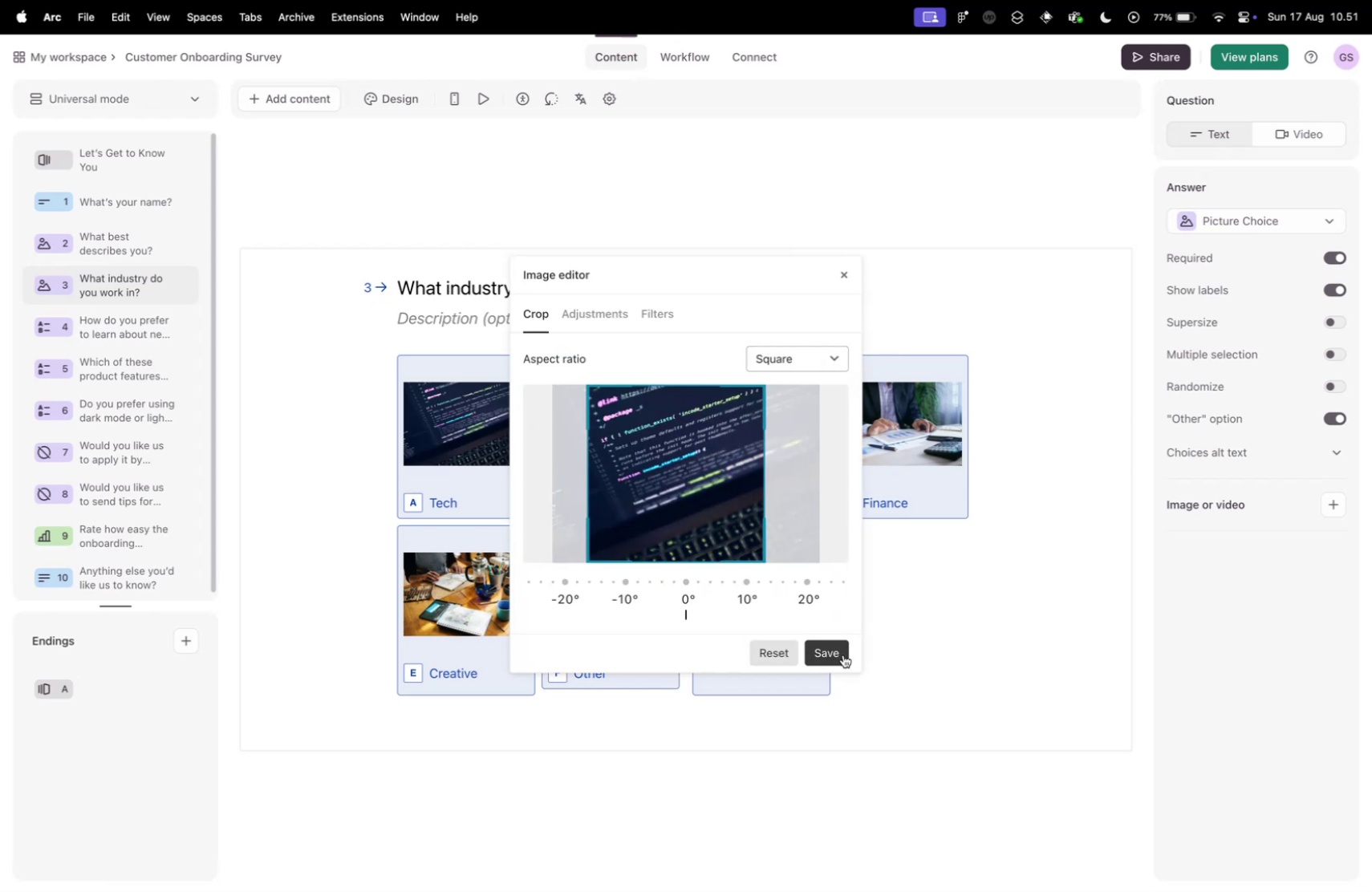 
left_click([843, 654])
 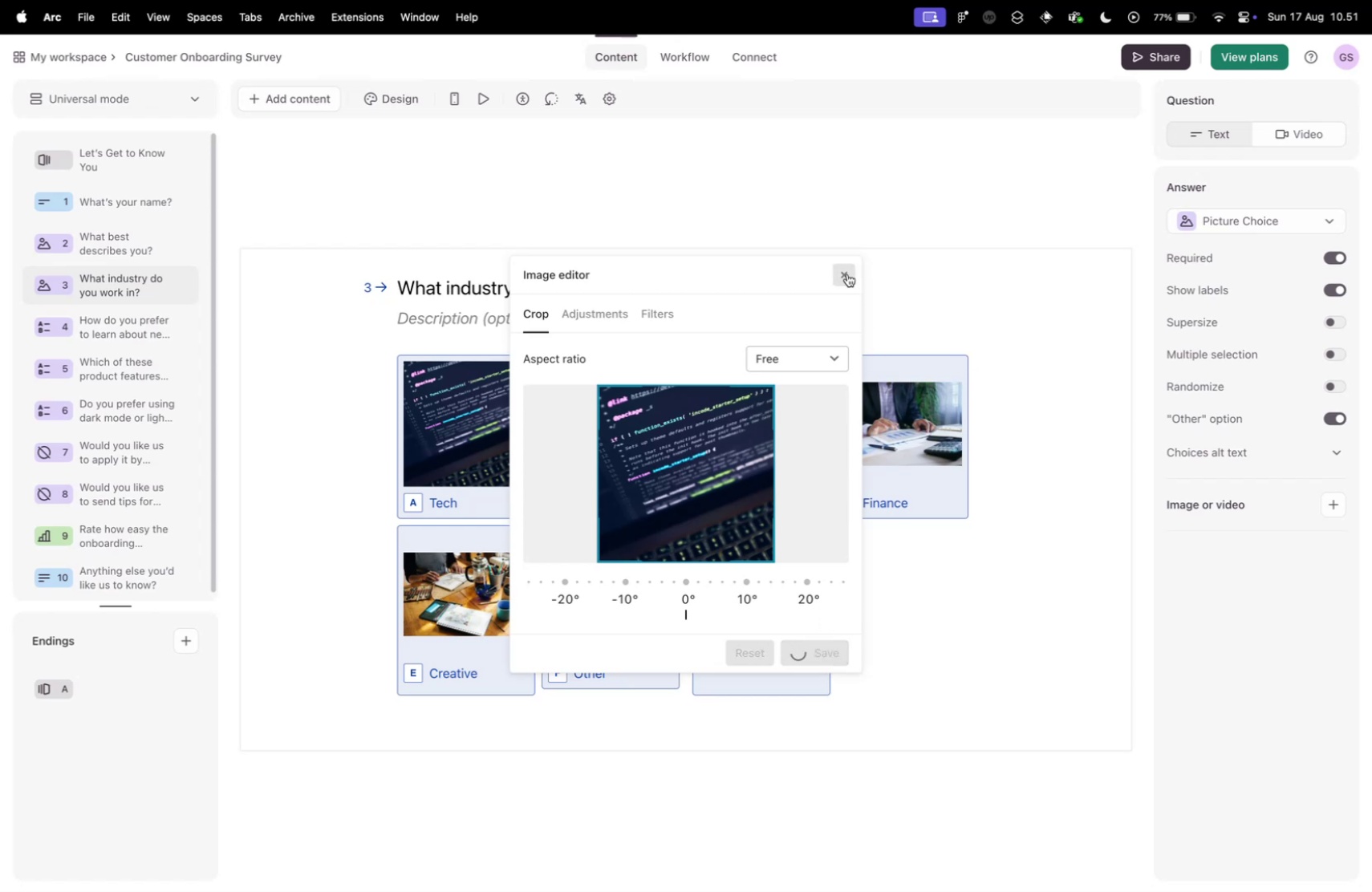 
left_click([847, 271])
 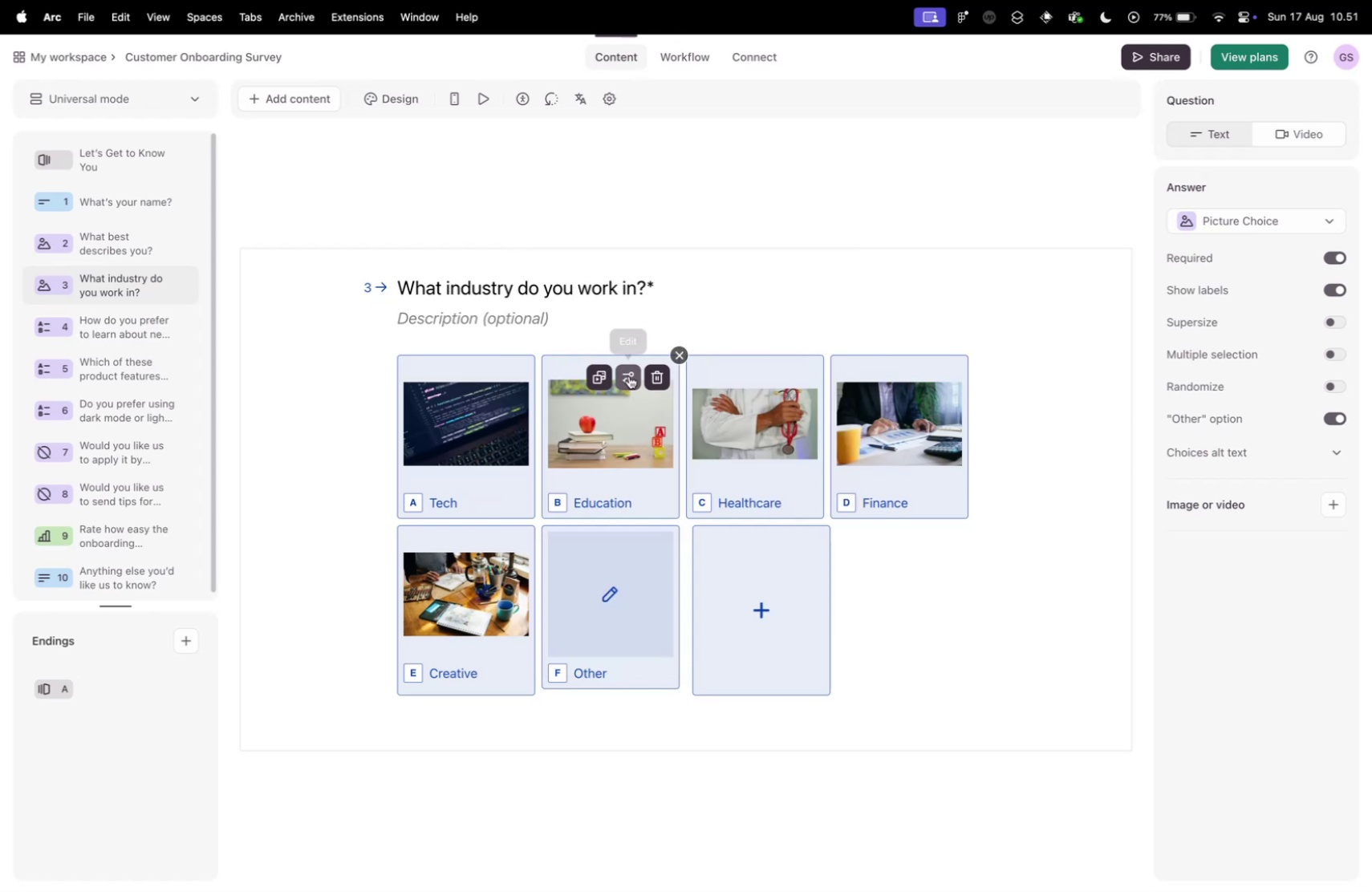 
left_click([629, 375])
 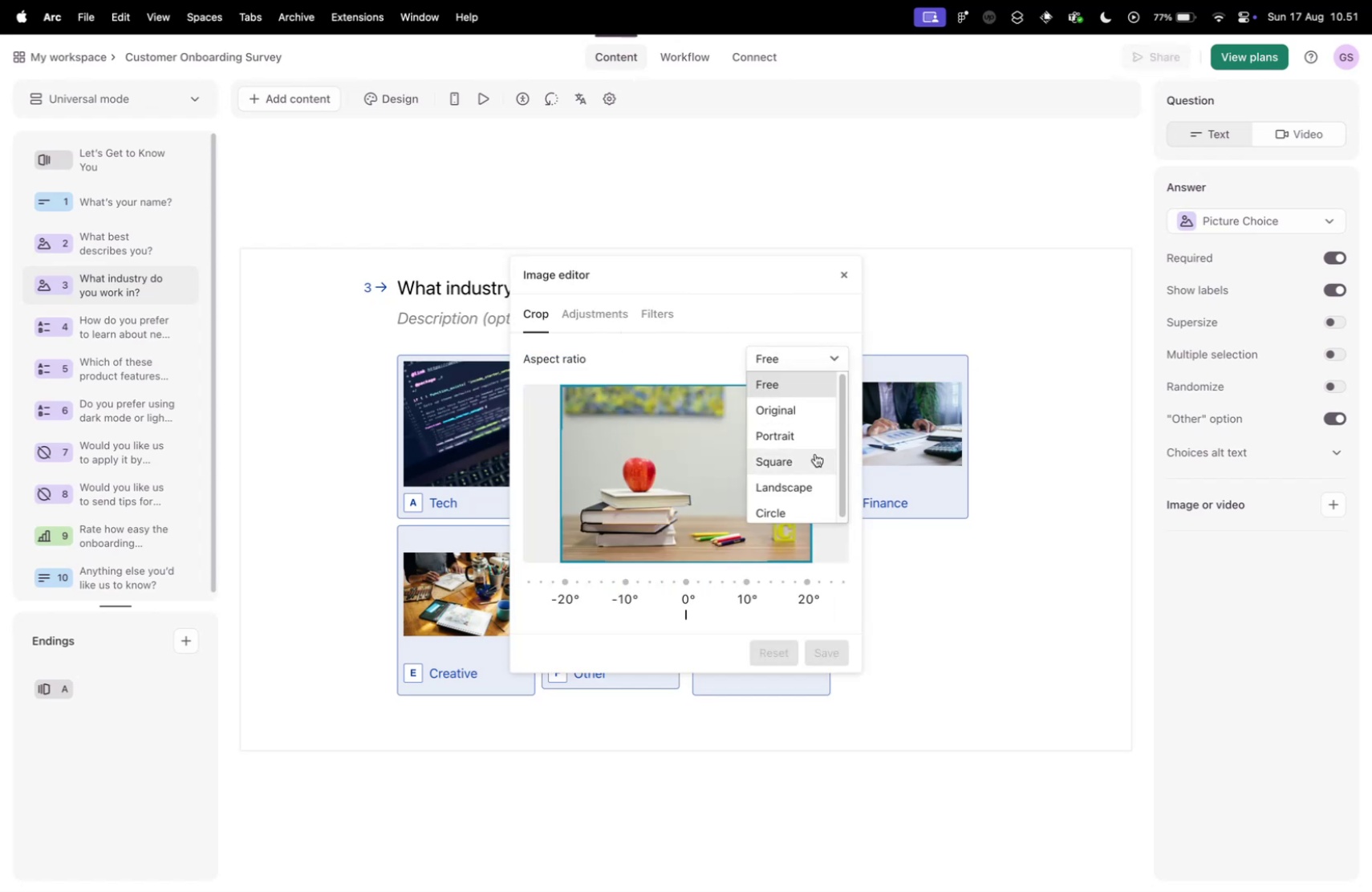 
left_click([811, 456])
 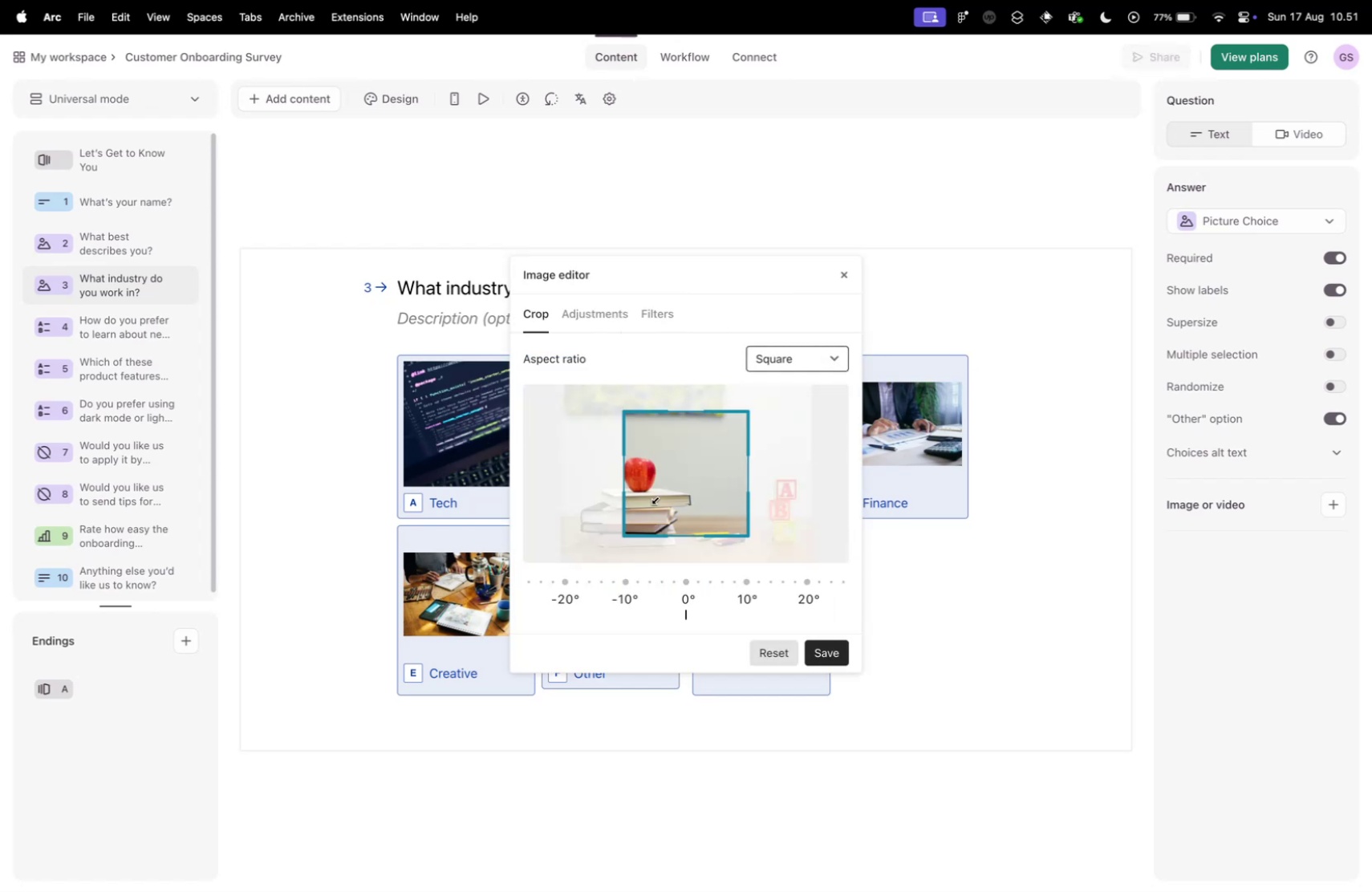 
left_click_drag(start_coordinate=[656, 497], to_coordinate=[585, 451])
 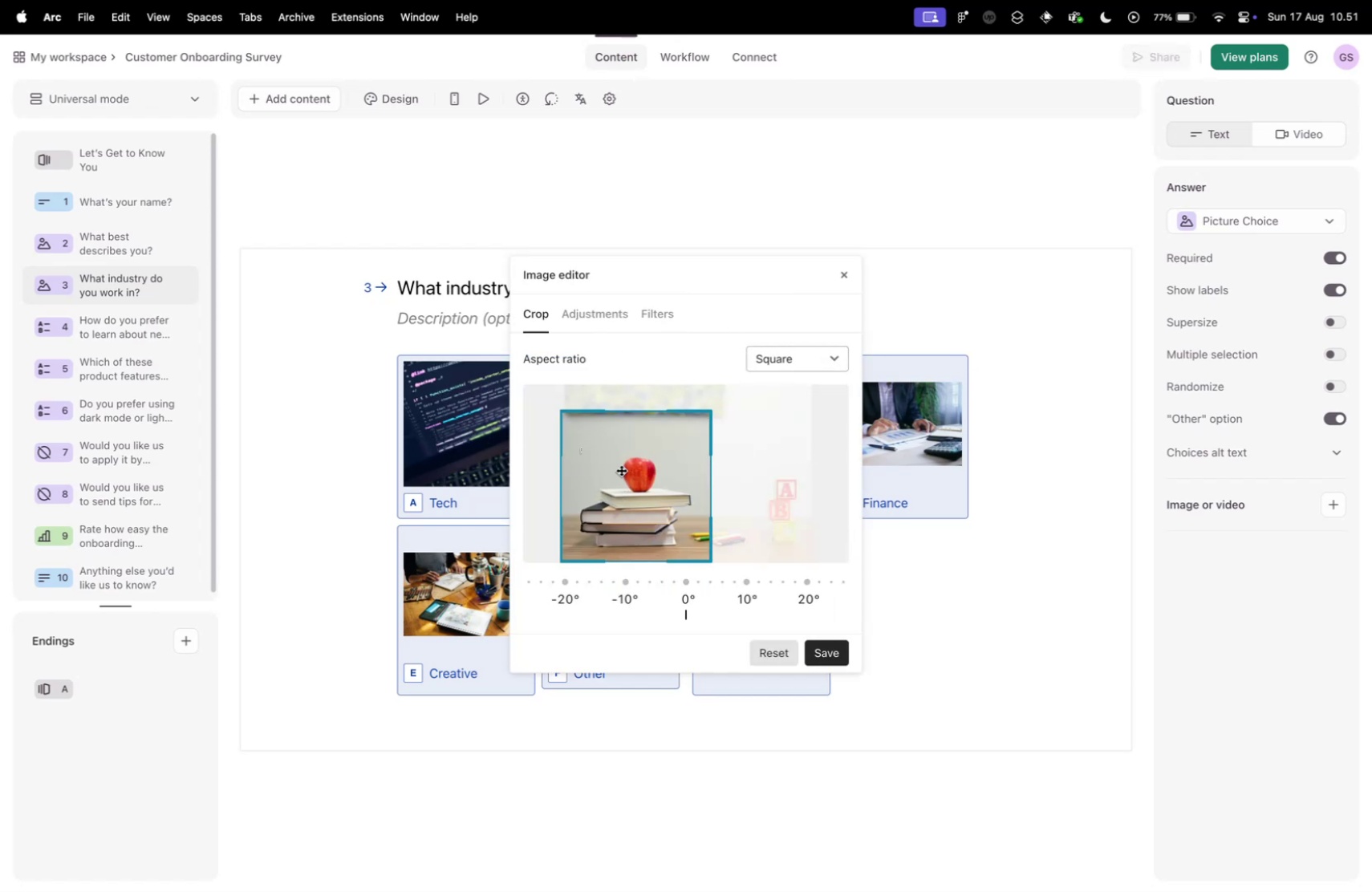 
left_click_drag(start_coordinate=[622, 471], to_coordinate=[615, 419])
 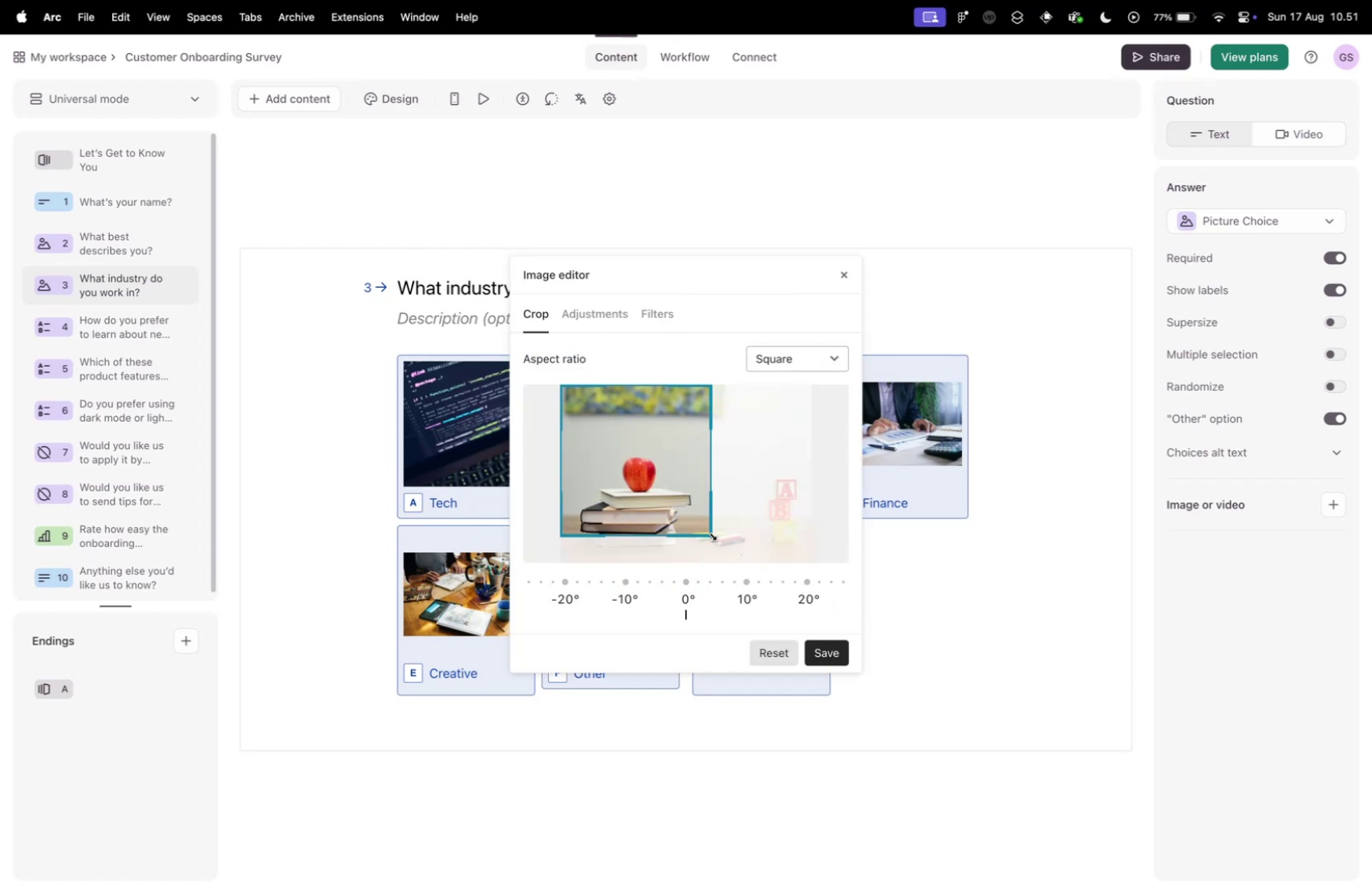 
left_click_drag(start_coordinate=[711, 533], to_coordinate=[818, 607])
 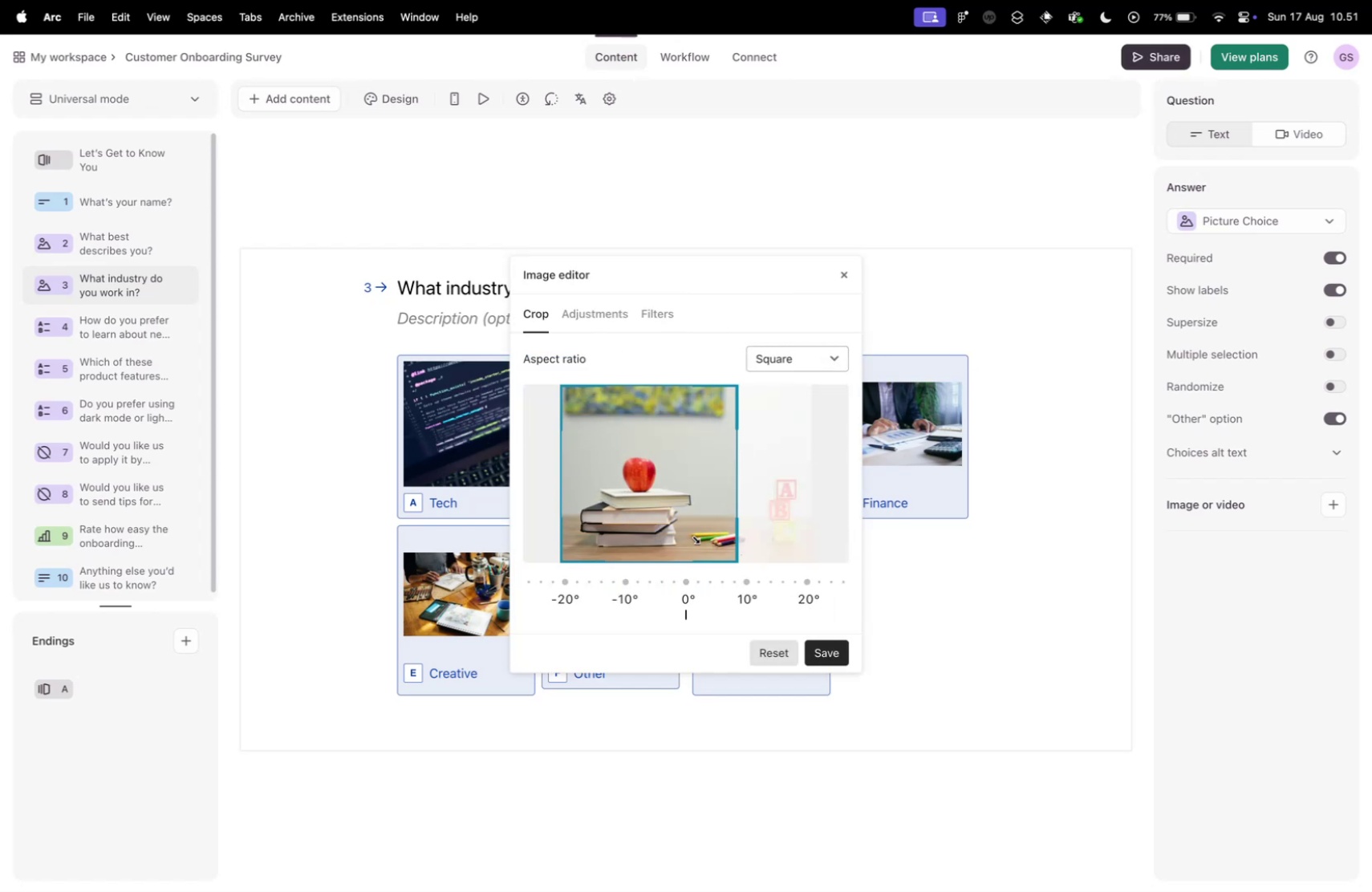 
left_click_drag(start_coordinate=[693, 537], to_coordinate=[704, 538])
 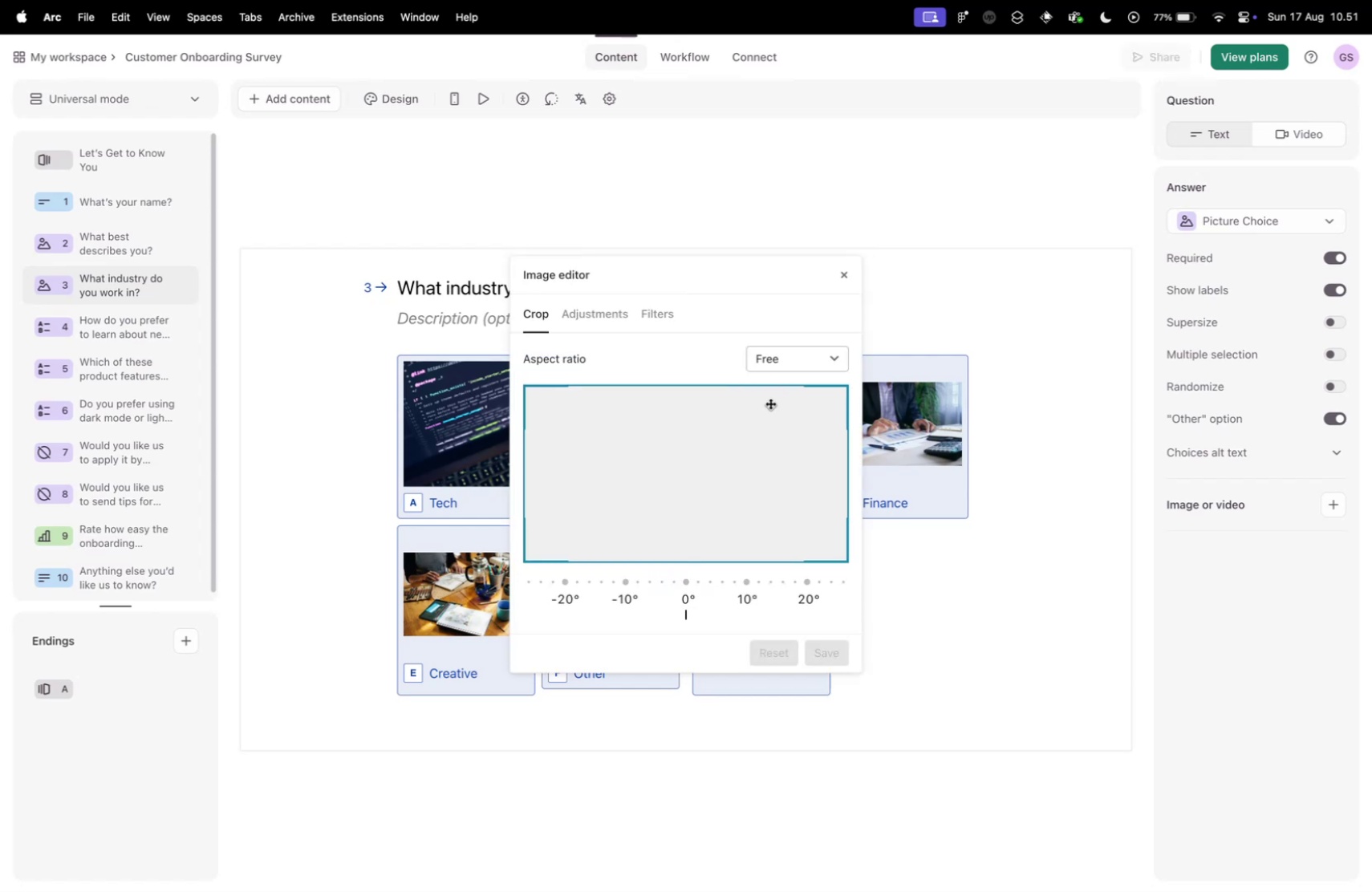 
left_click([794, 362])
 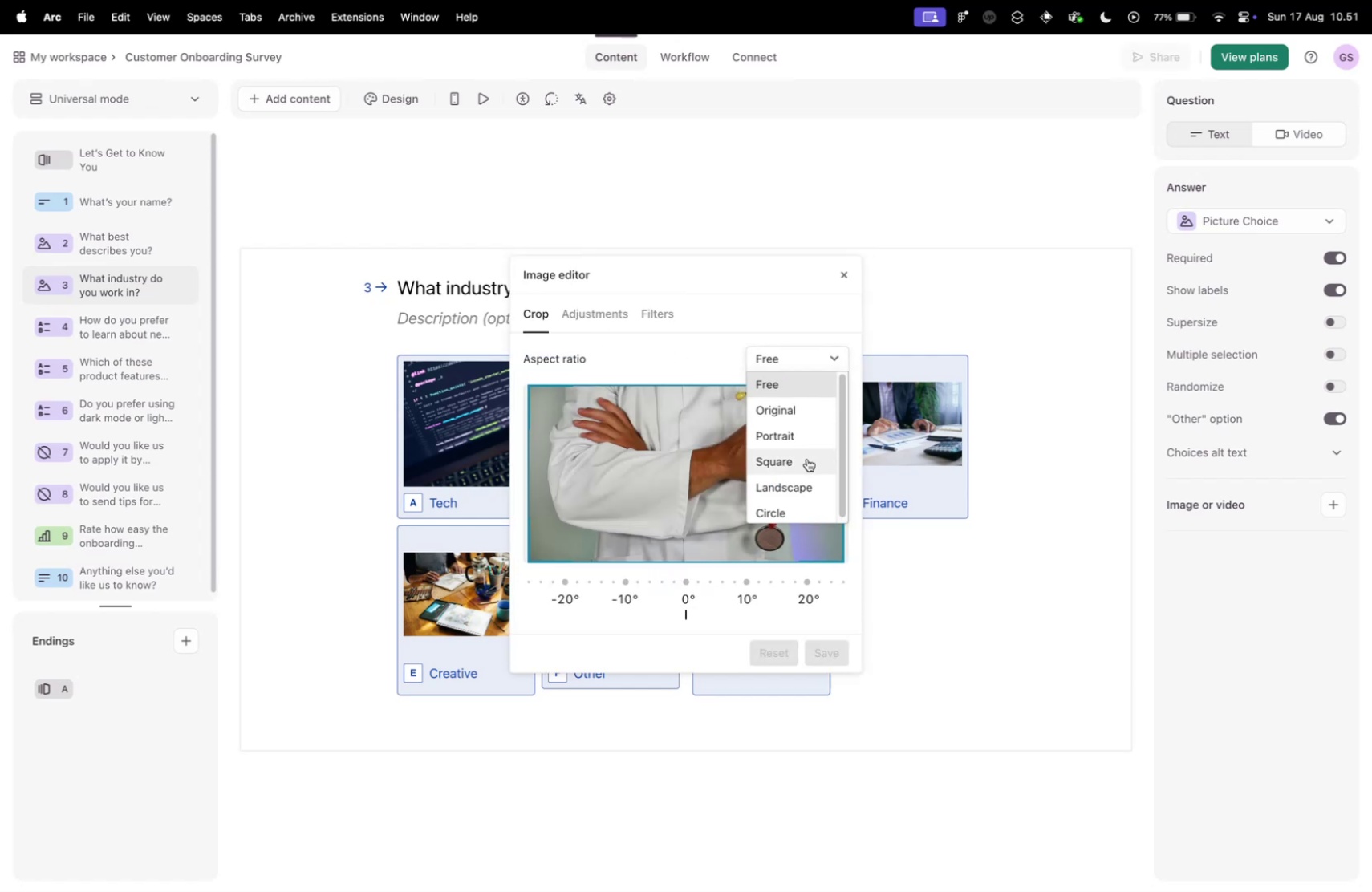 
left_click([807, 458])
 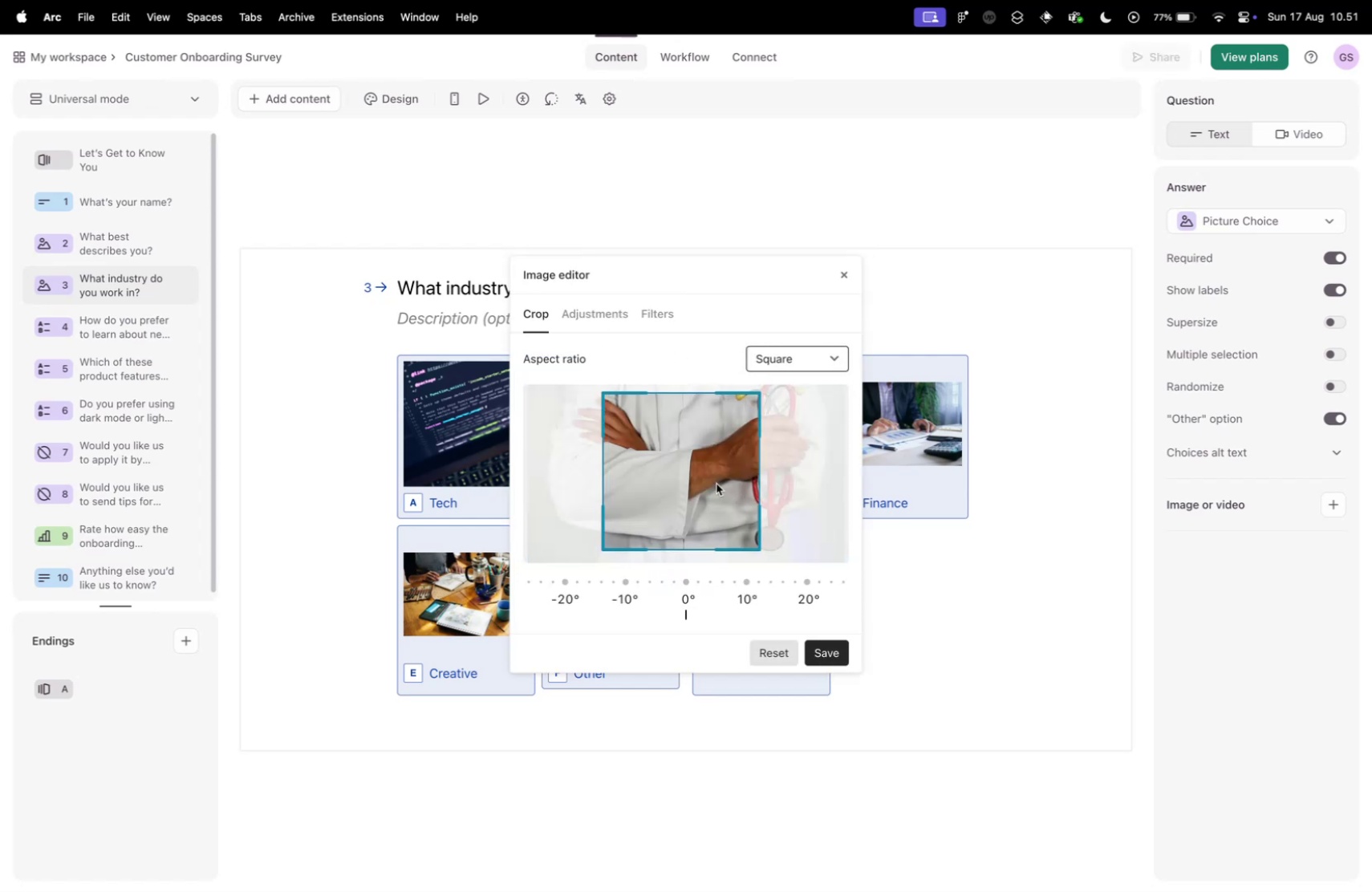 
left_click_drag(start_coordinate=[723, 486], to_coordinate=[653, 449])
 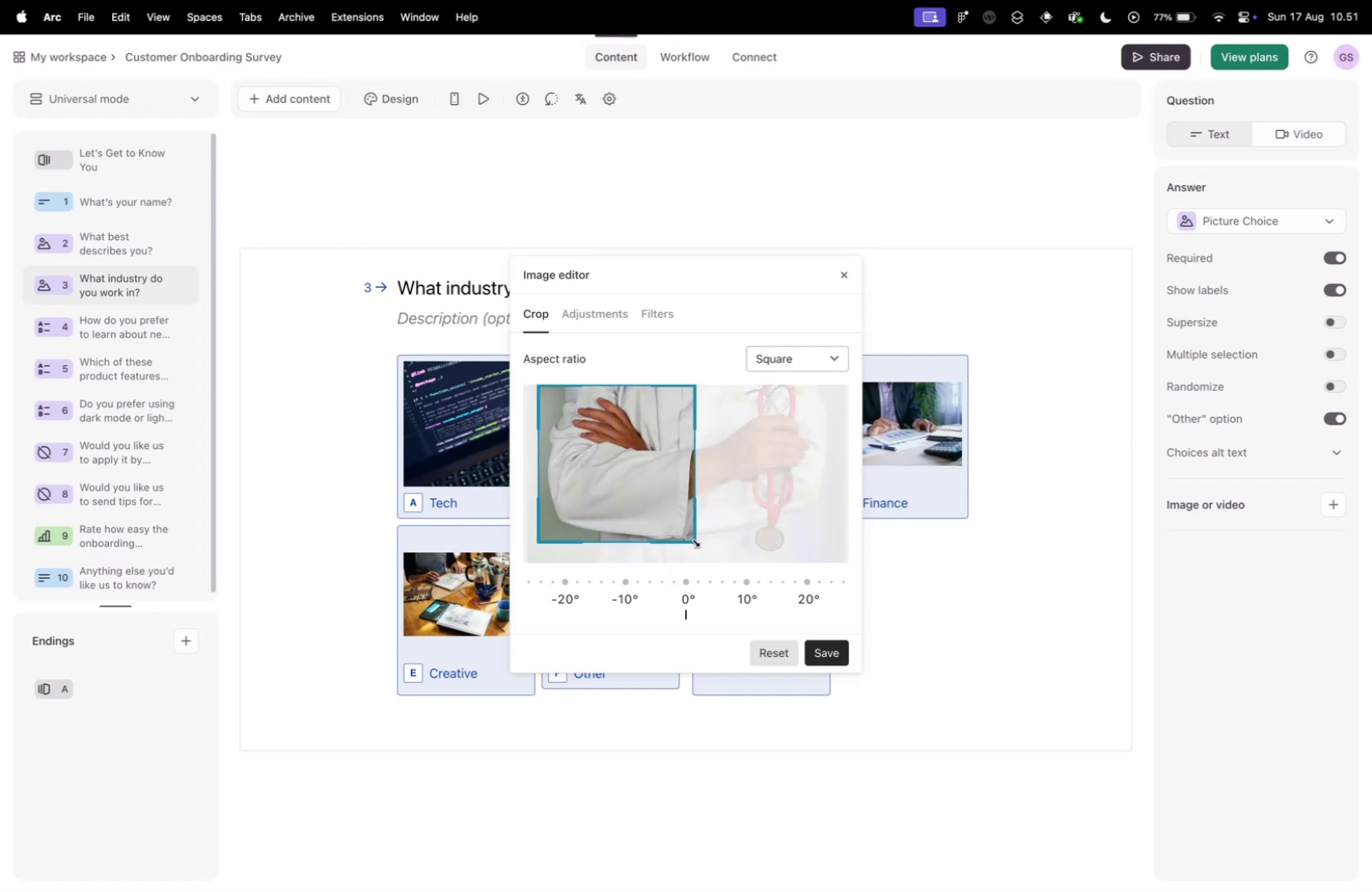 
left_click_drag(start_coordinate=[694, 540], to_coordinate=[917, 571])
 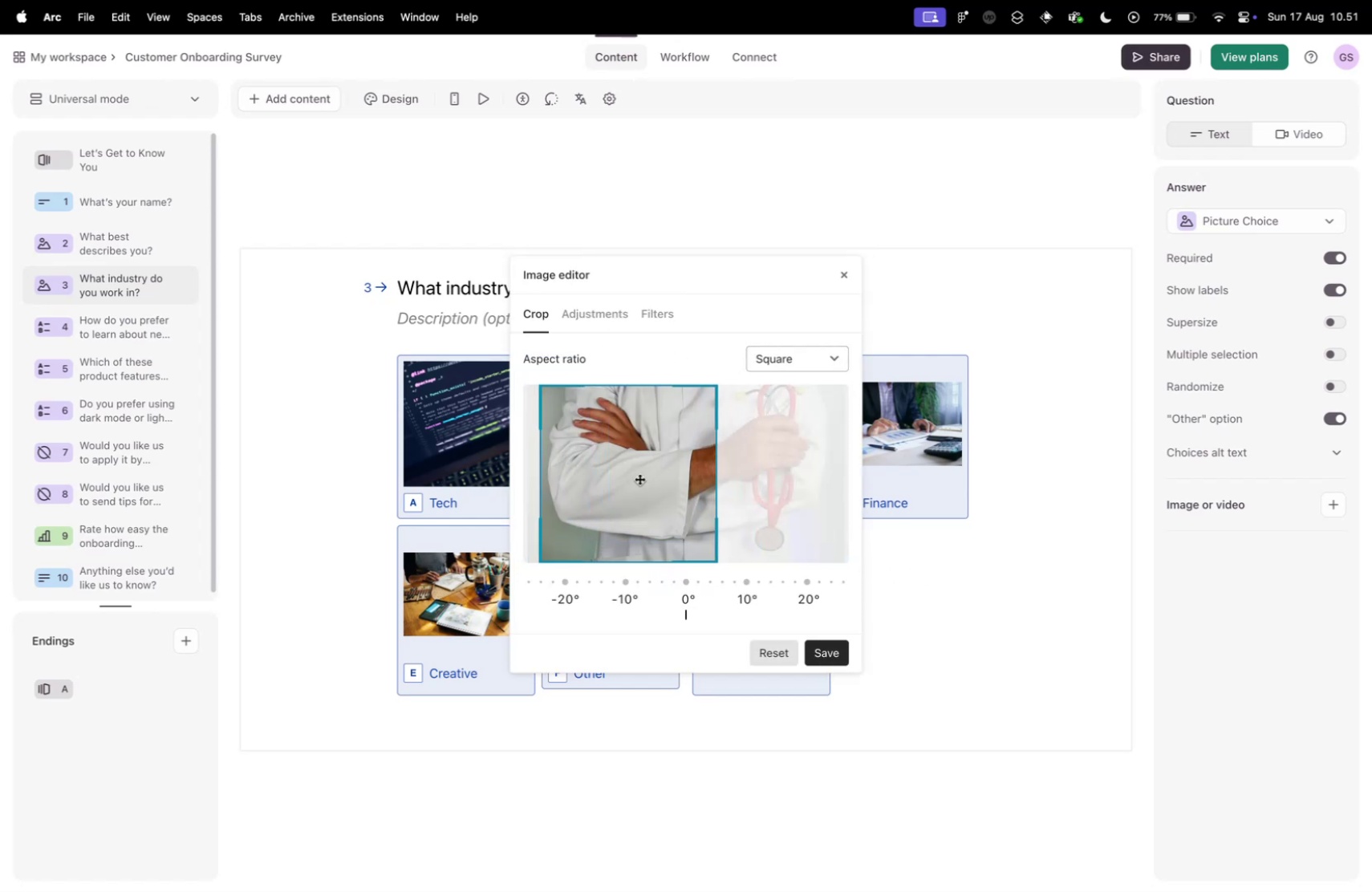 
left_click_drag(start_coordinate=[634, 480], to_coordinate=[733, 448])
 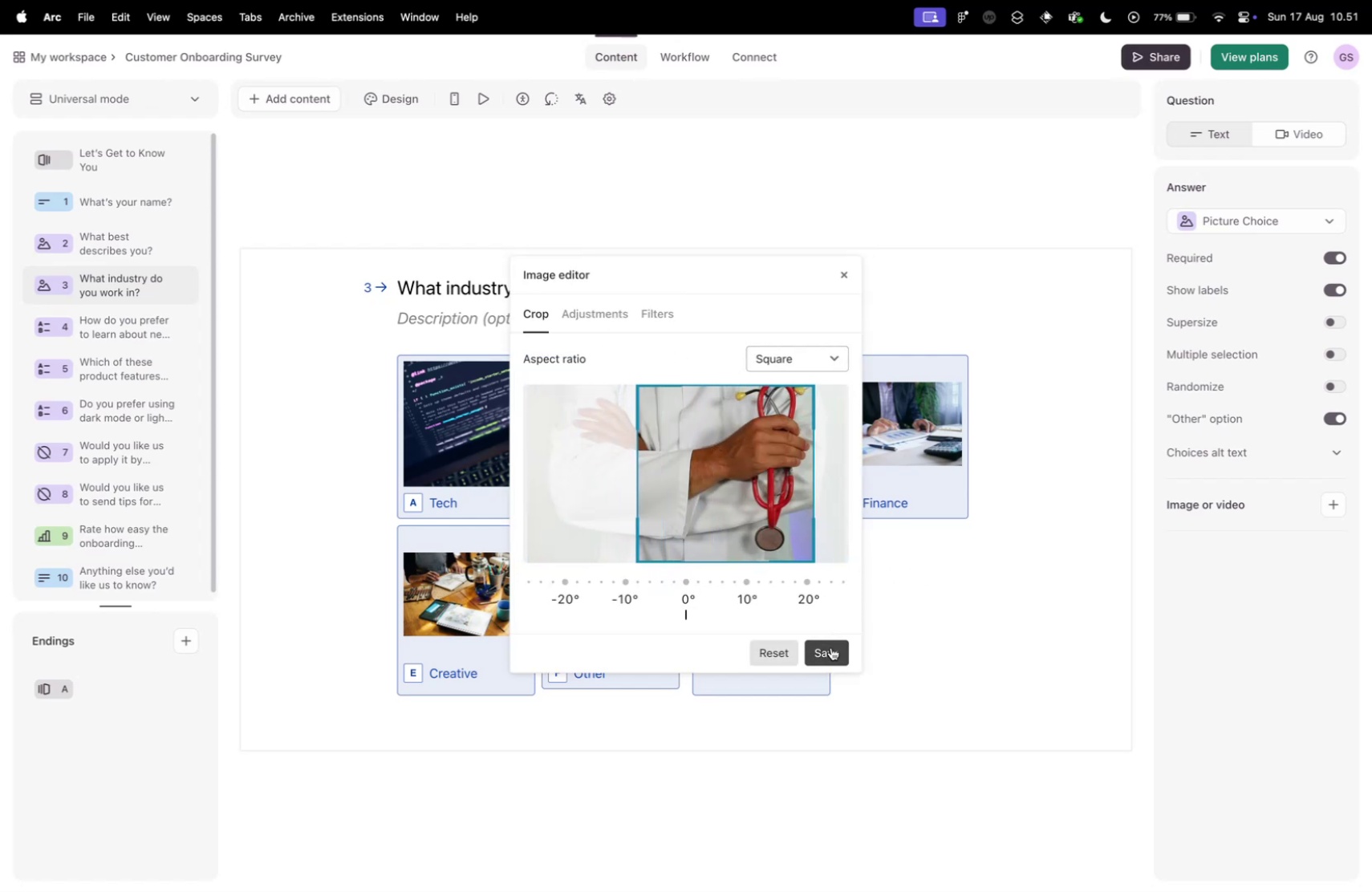 
left_click([831, 647])
 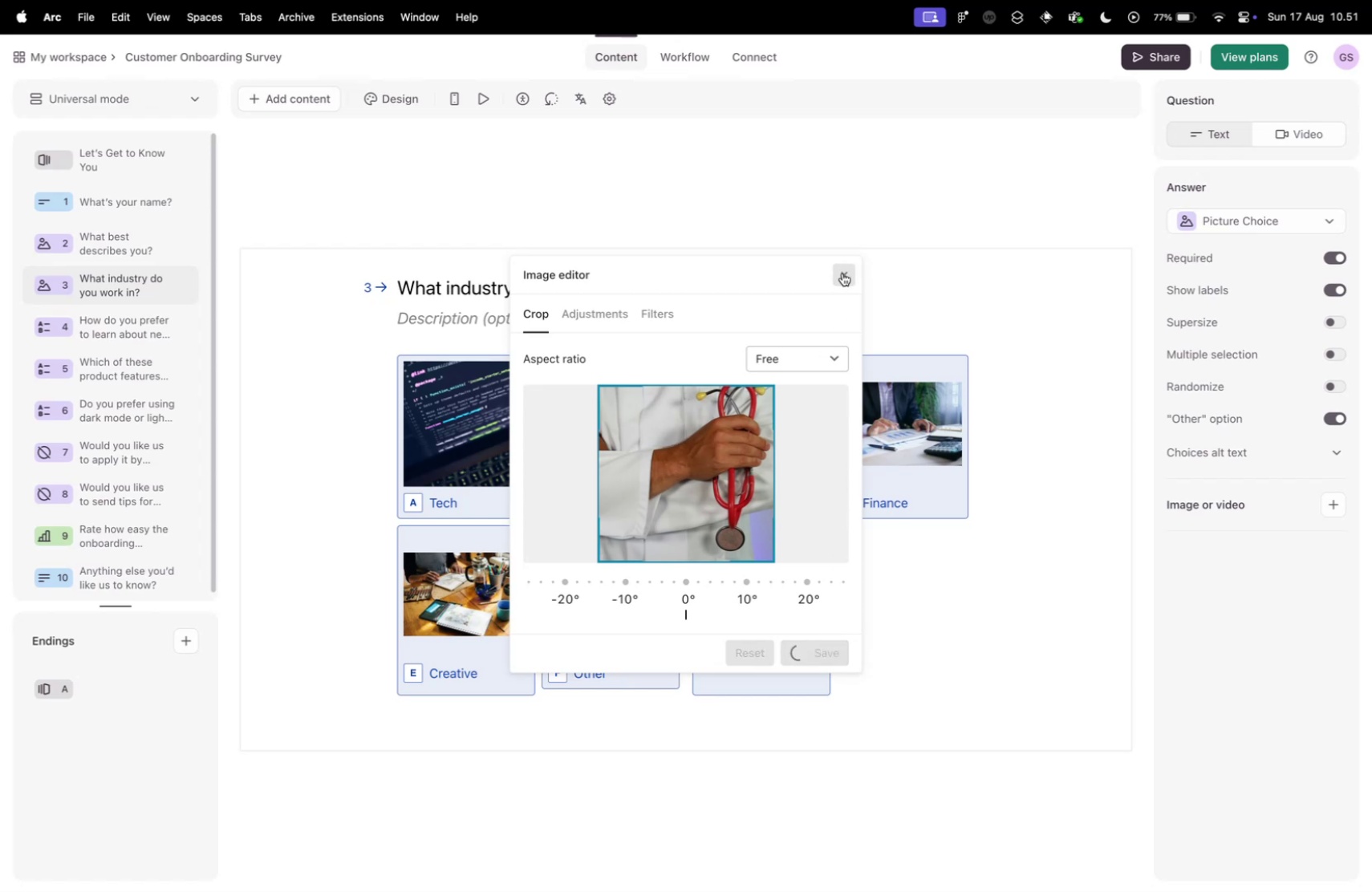 
left_click([842, 273])
 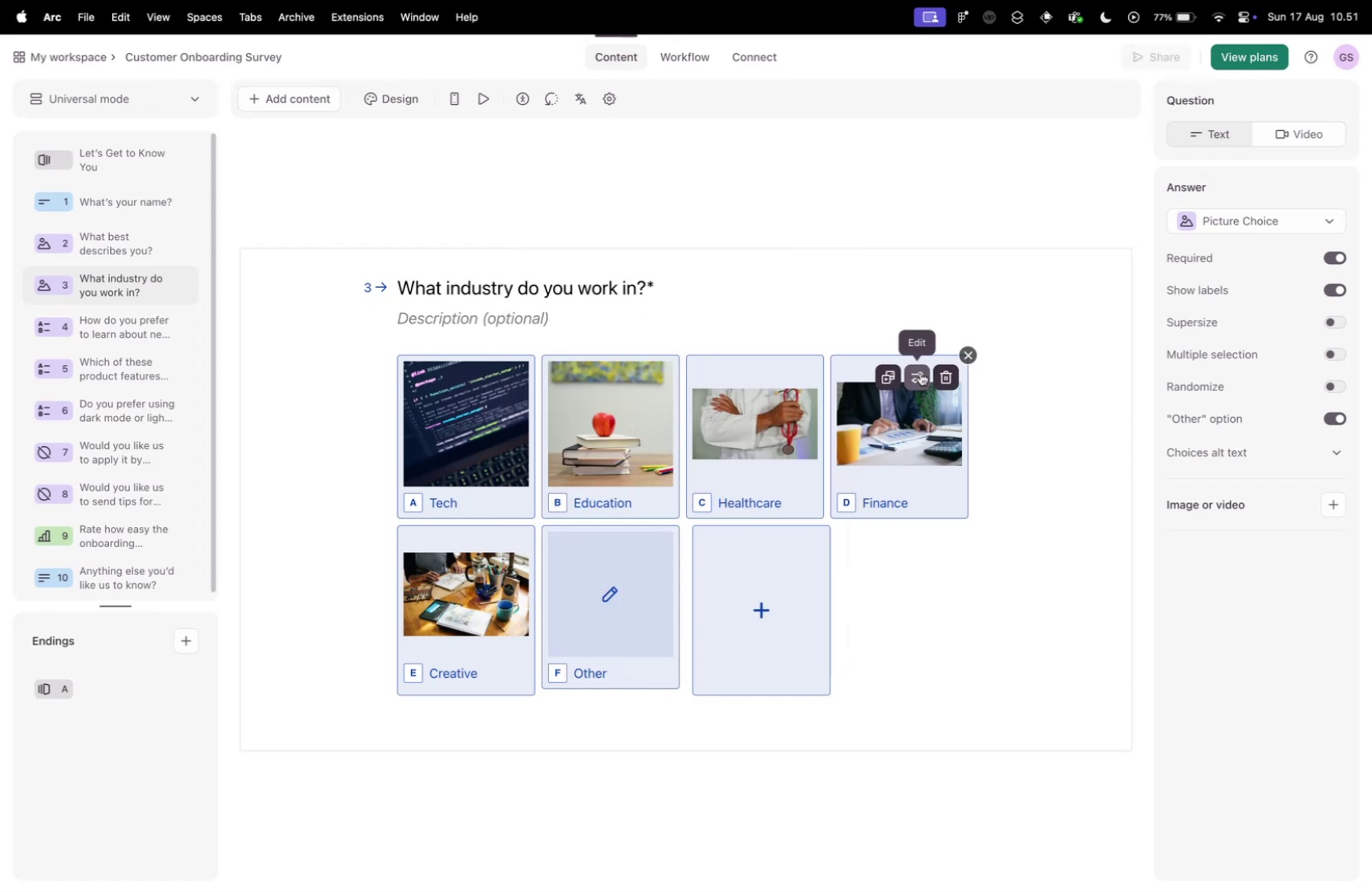 
left_click([920, 372])
 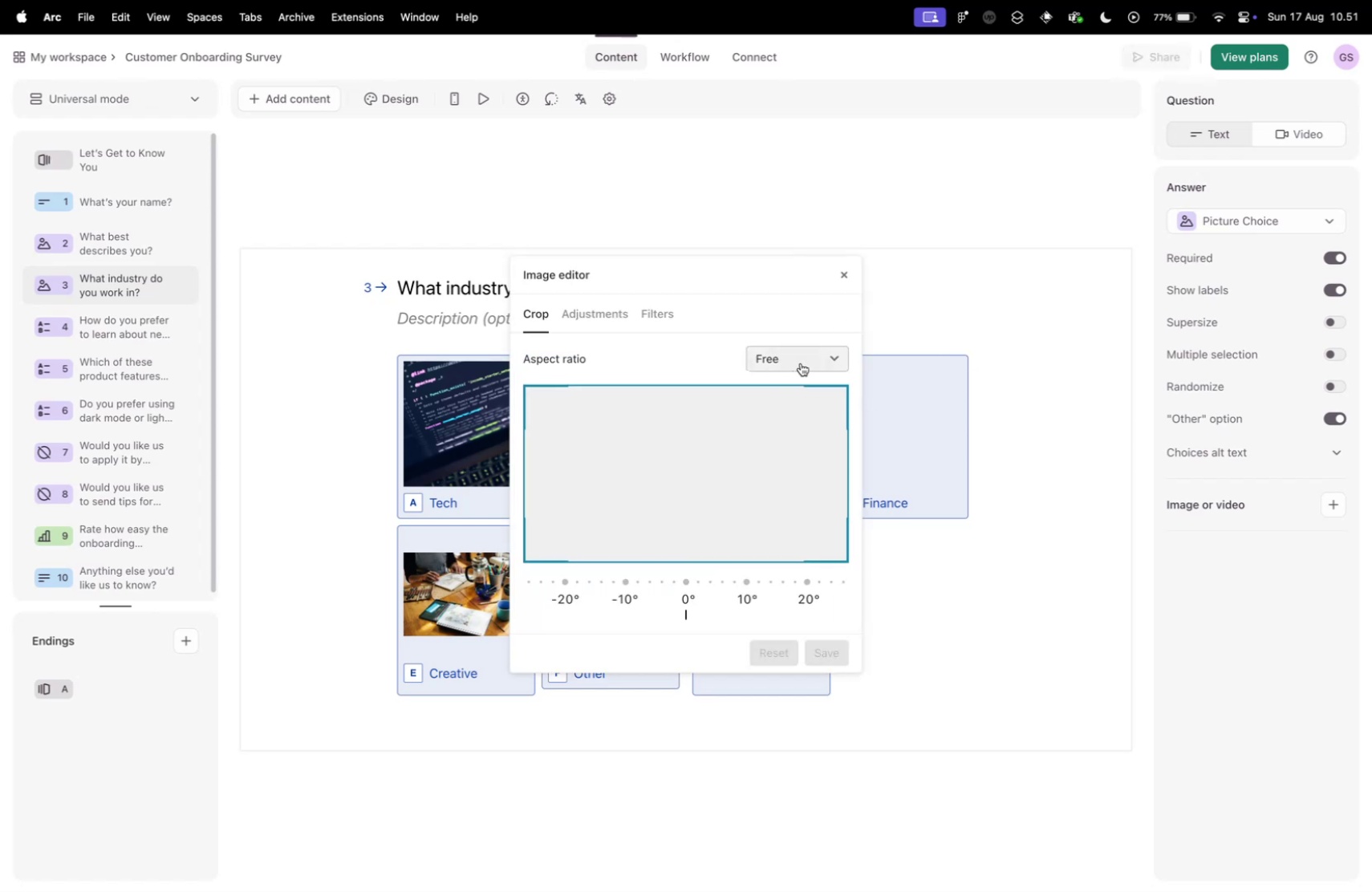 
left_click([801, 363])
 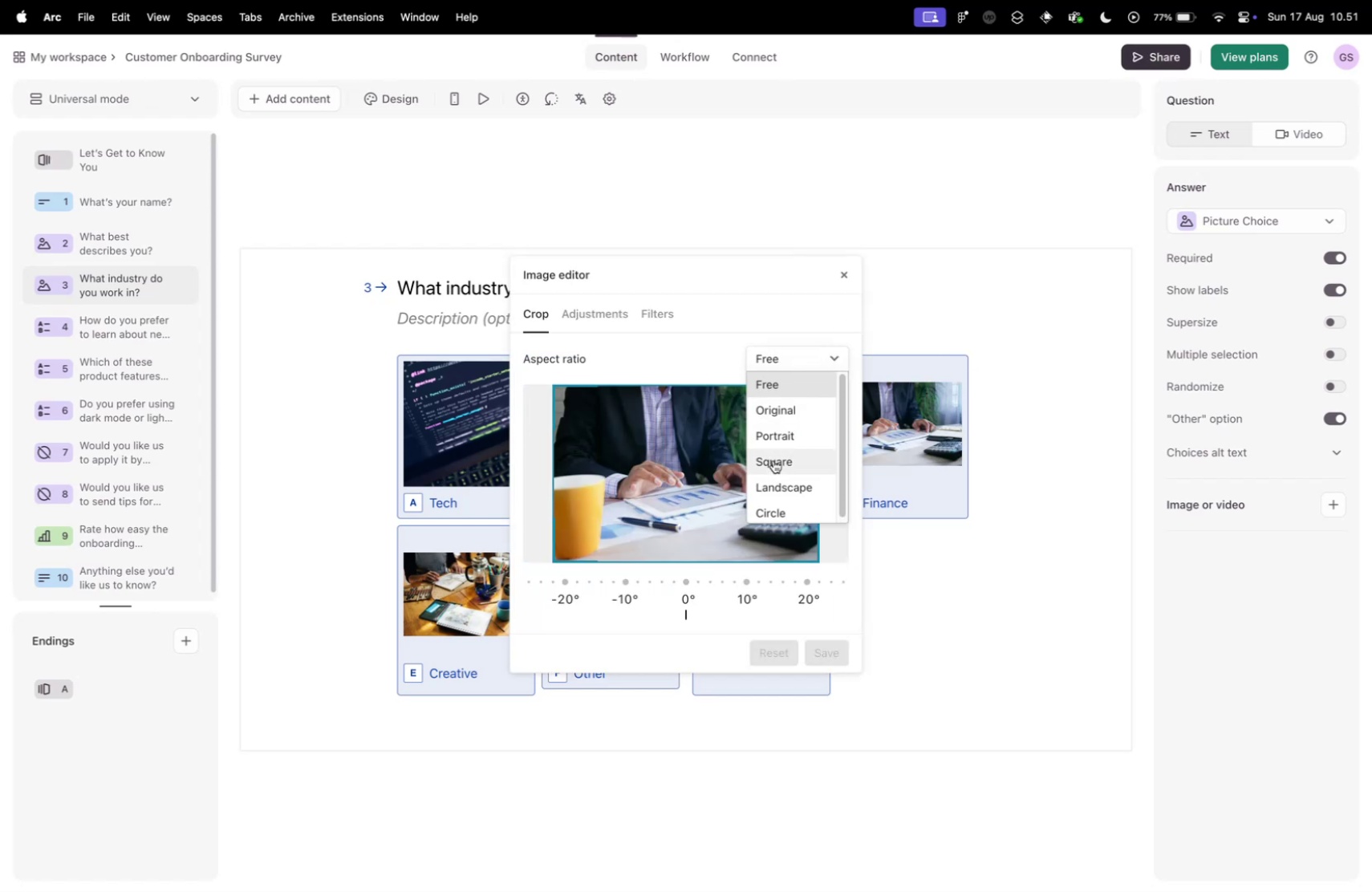 
left_click([773, 460])
 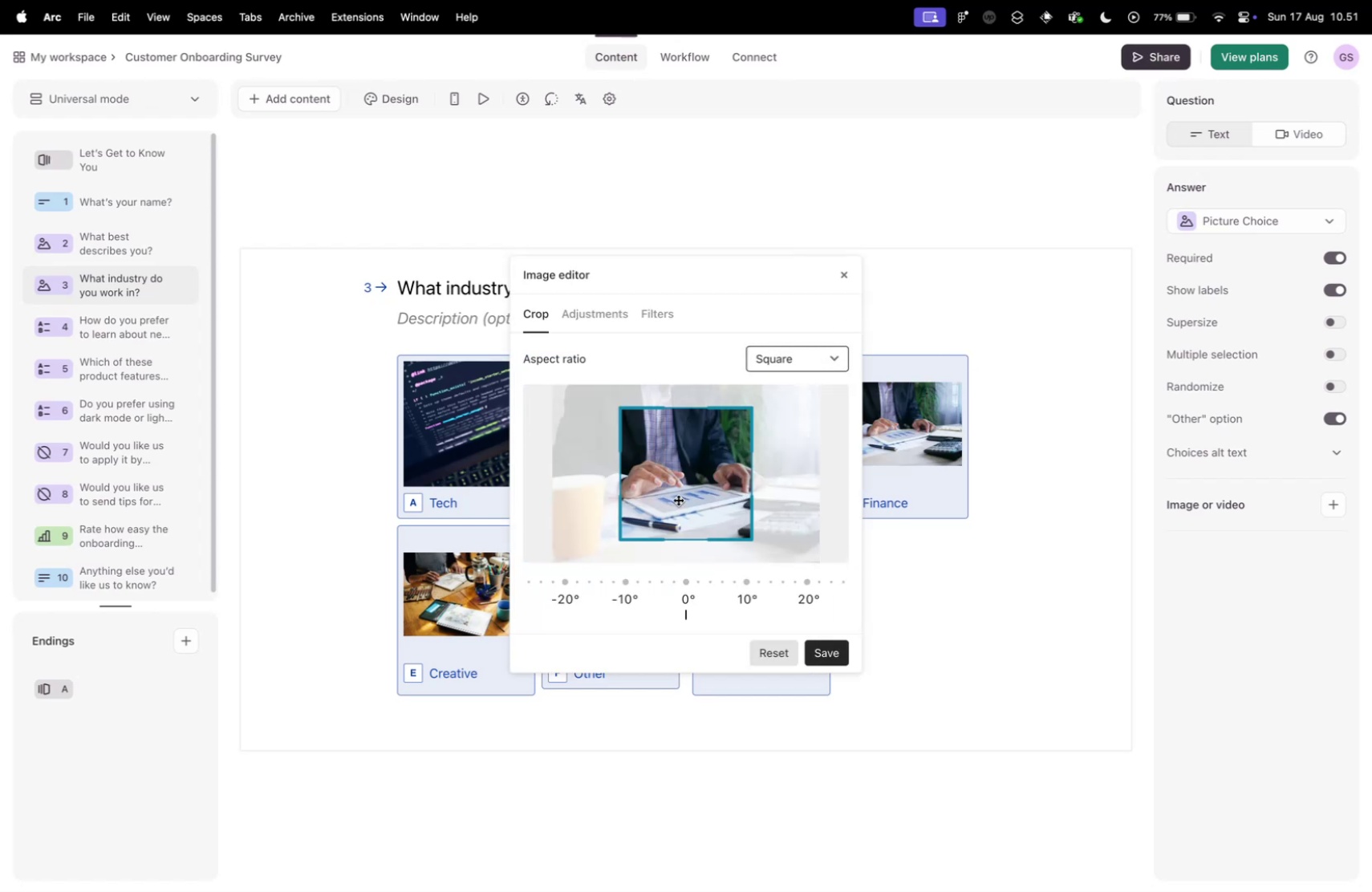 
left_click_drag(start_coordinate=[679, 498], to_coordinate=[613, 455])
 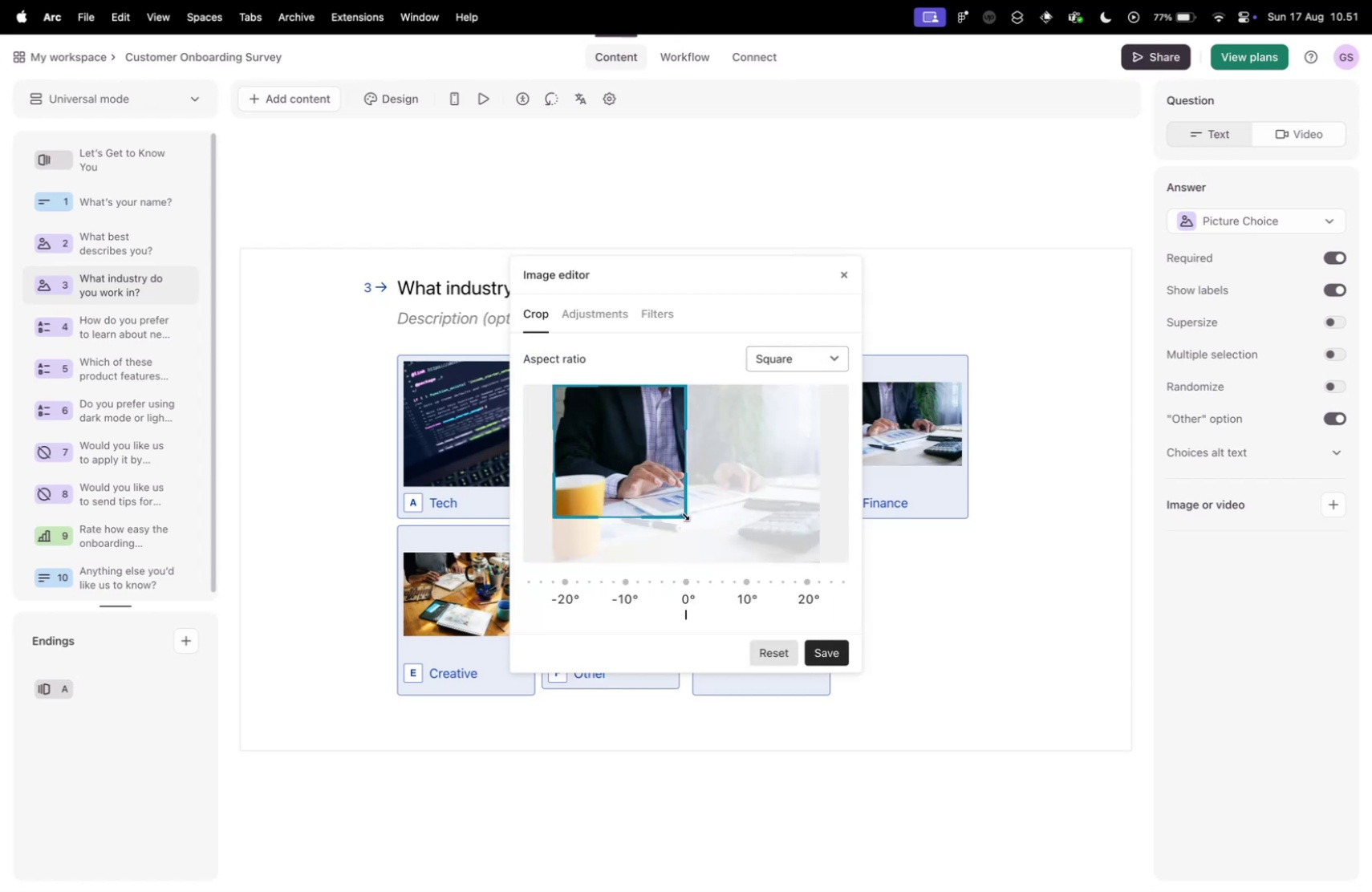 
left_click_drag(start_coordinate=[684, 513], to_coordinate=[847, 594])
 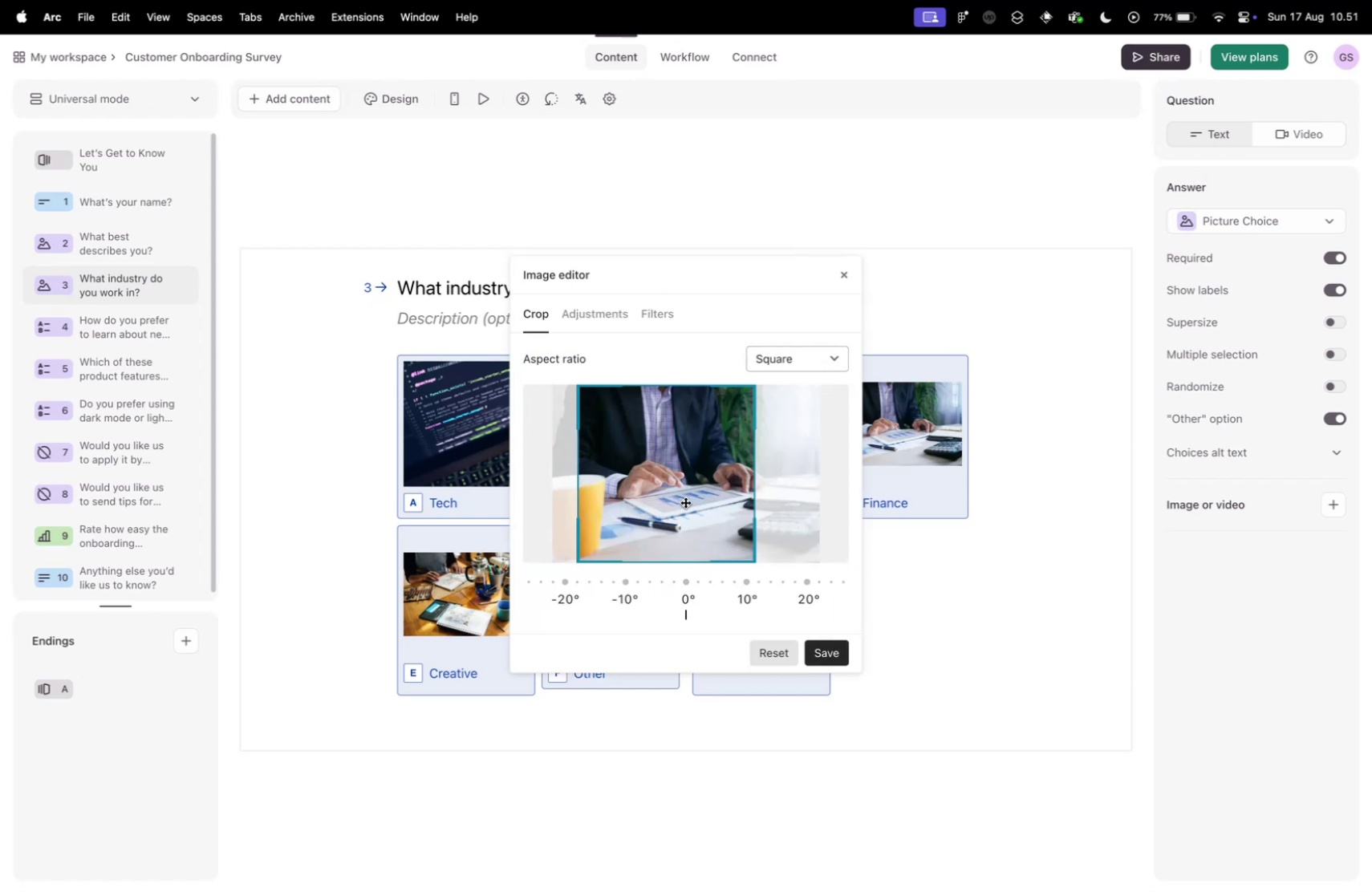 
left_click_drag(start_coordinate=[658, 501], to_coordinate=[680, 501])
 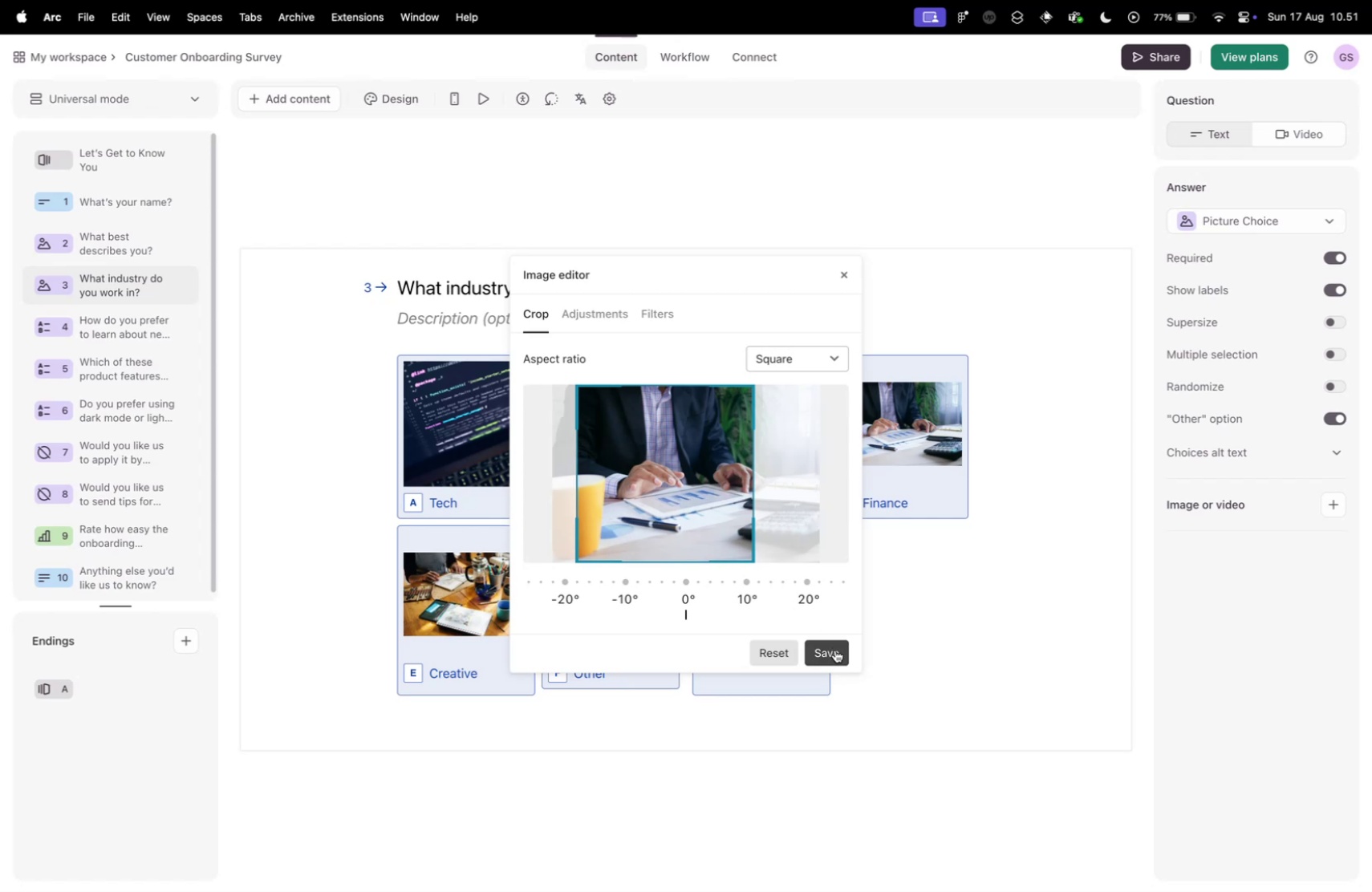 
left_click([835, 649])
 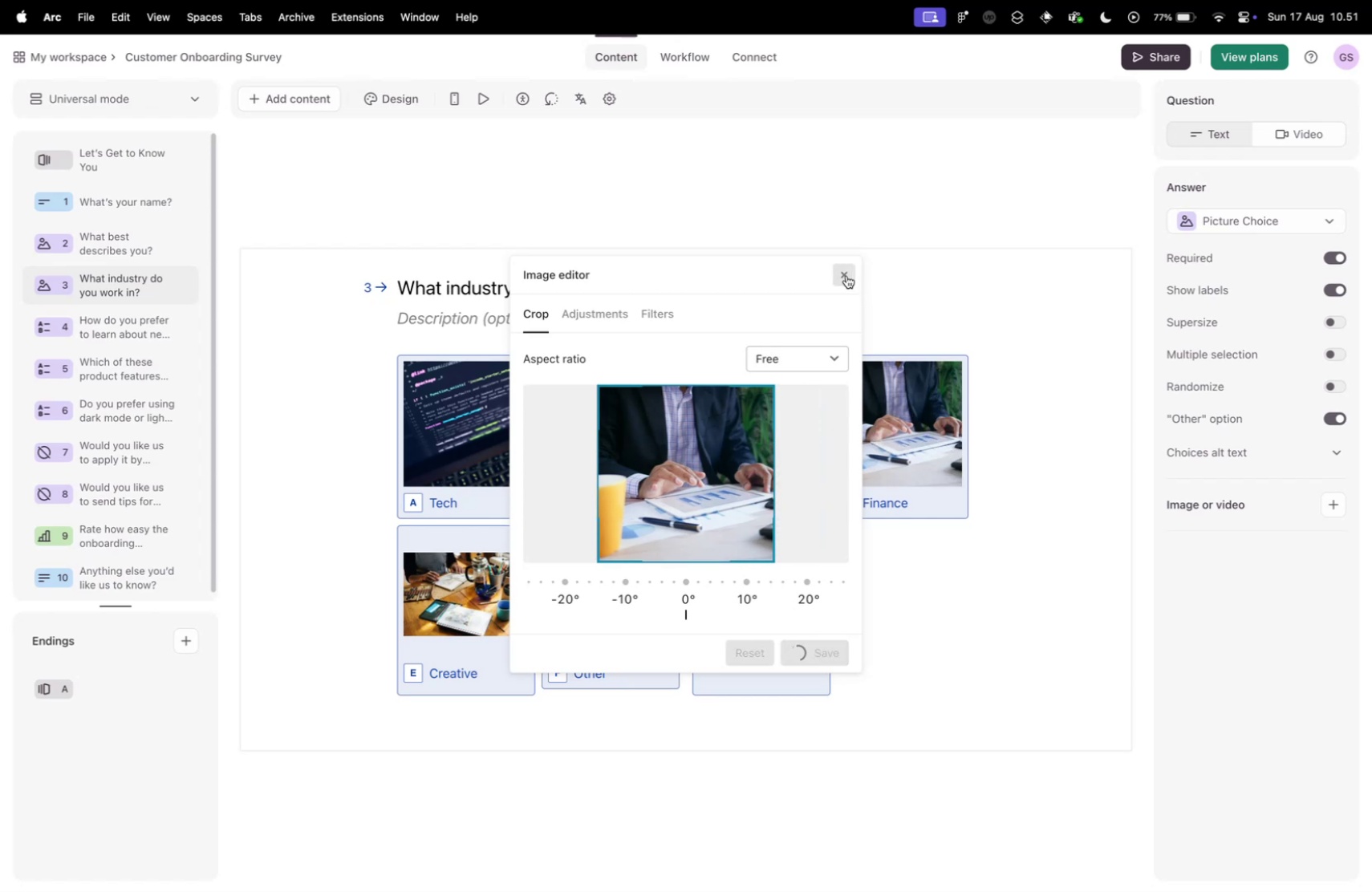 
left_click([846, 275])
 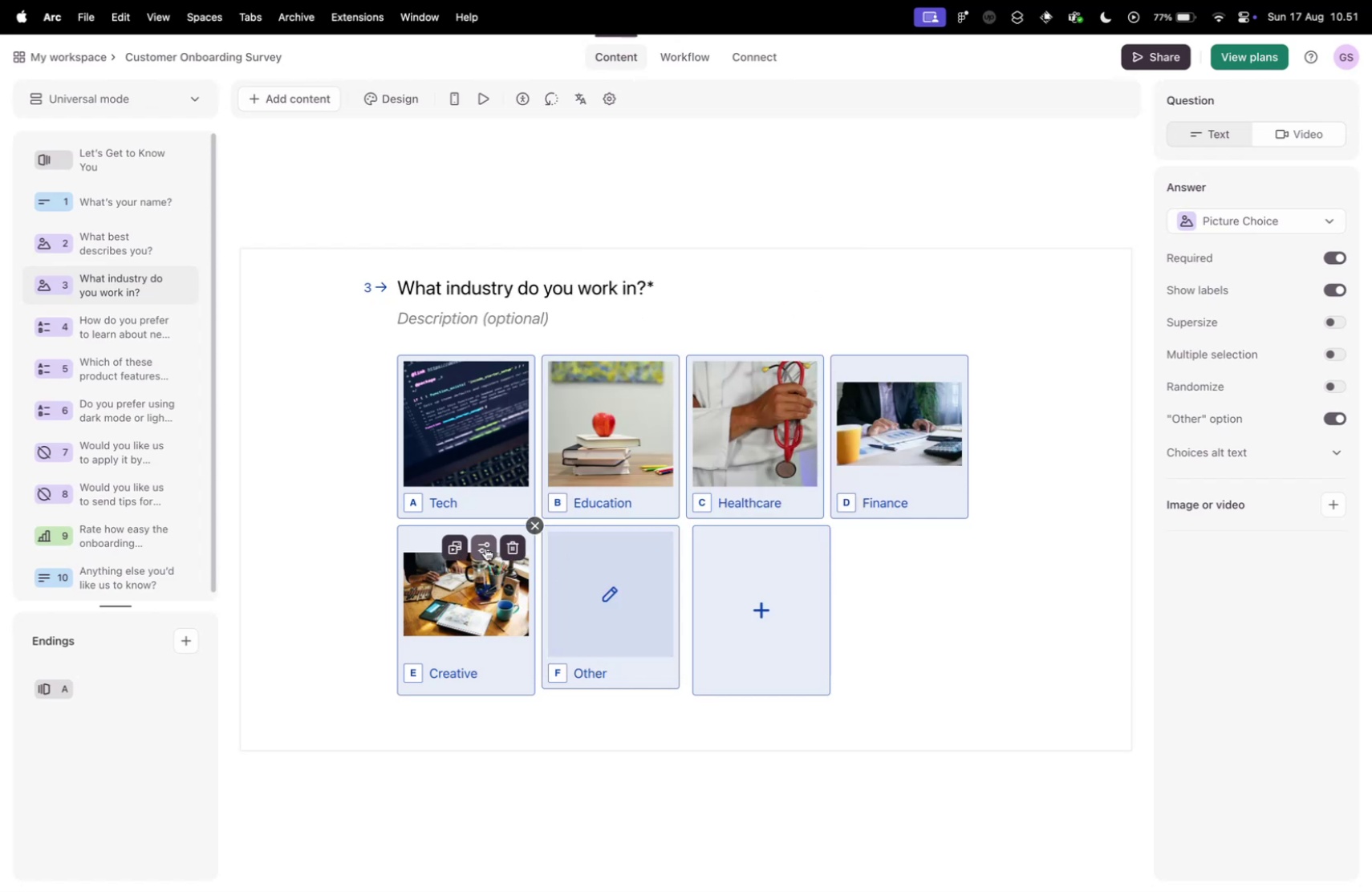 
left_click([482, 547])
 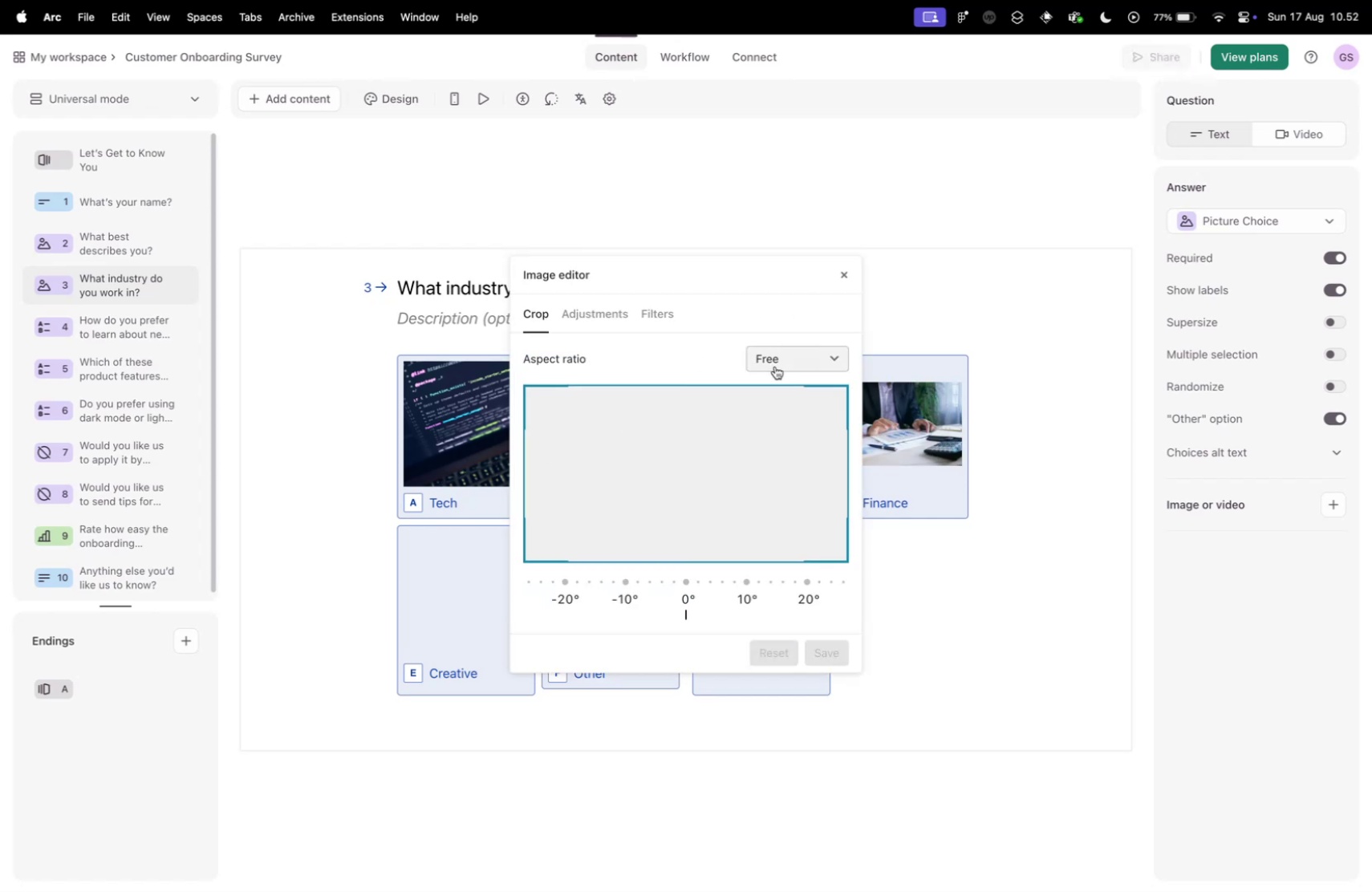 
left_click([775, 366])
 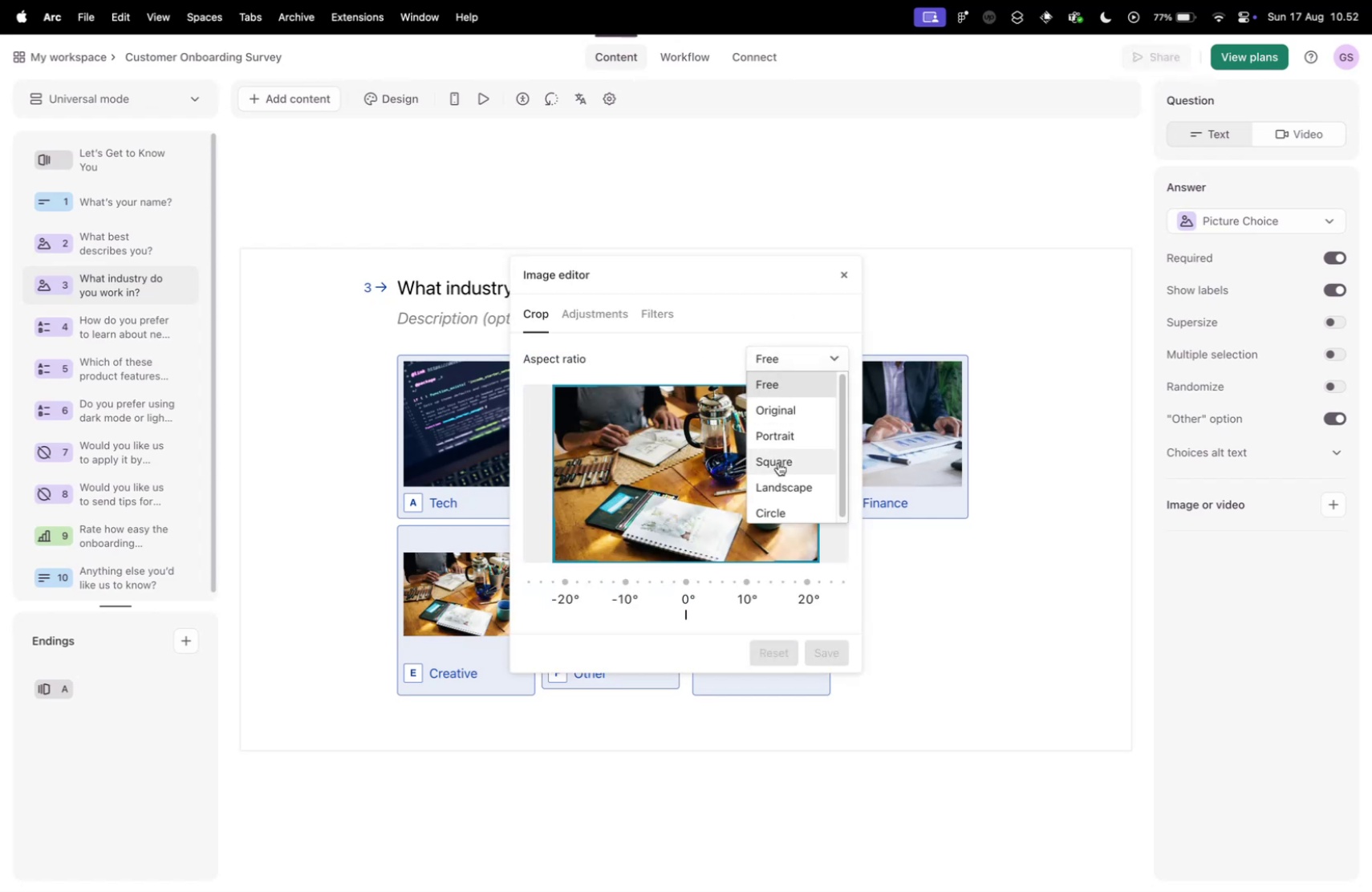 
left_click([778, 462])
 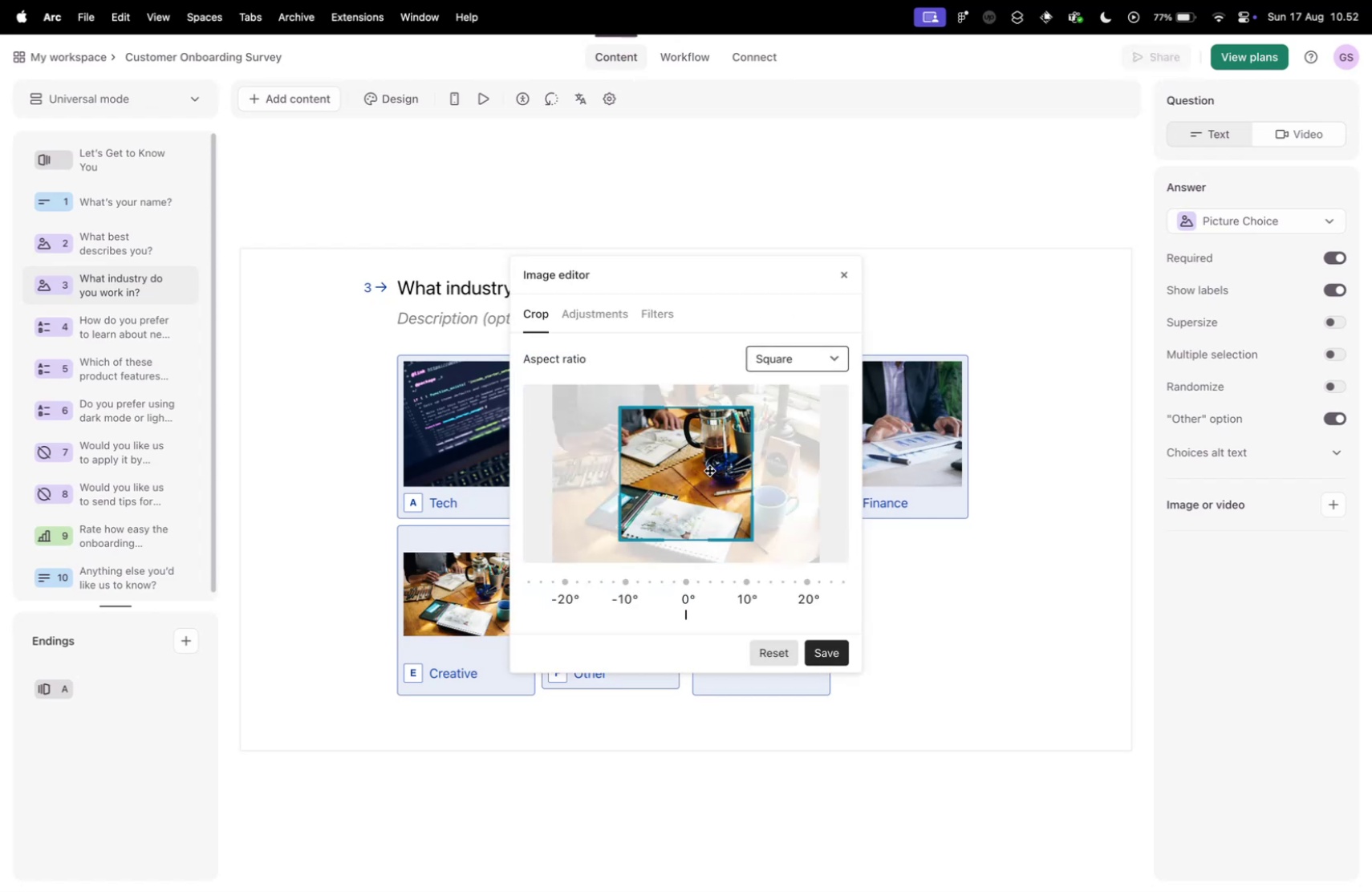 
left_click_drag(start_coordinate=[709, 469], to_coordinate=[673, 430])
 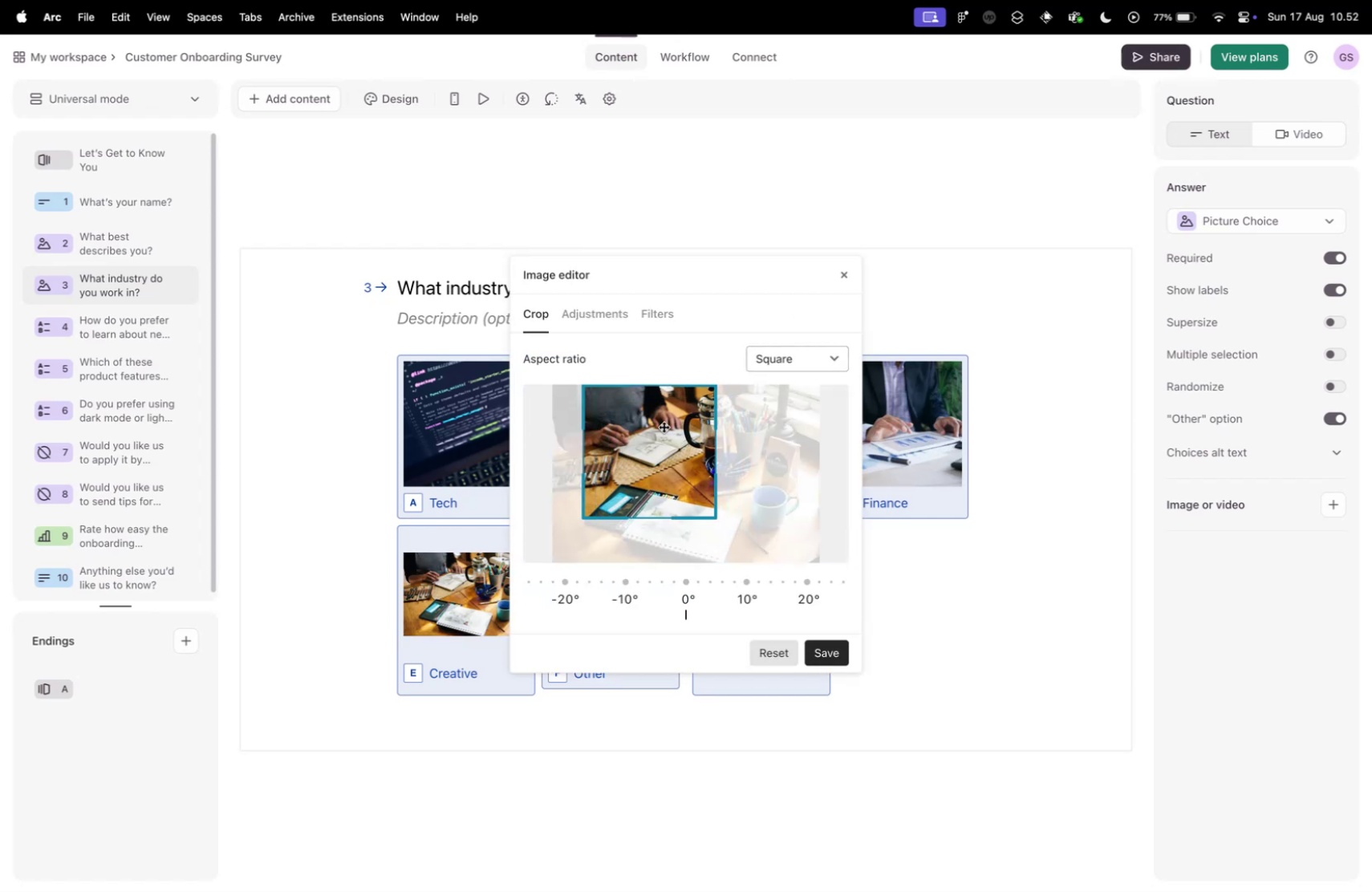 
left_click_drag(start_coordinate=[664, 426], to_coordinate=[631, 410])
 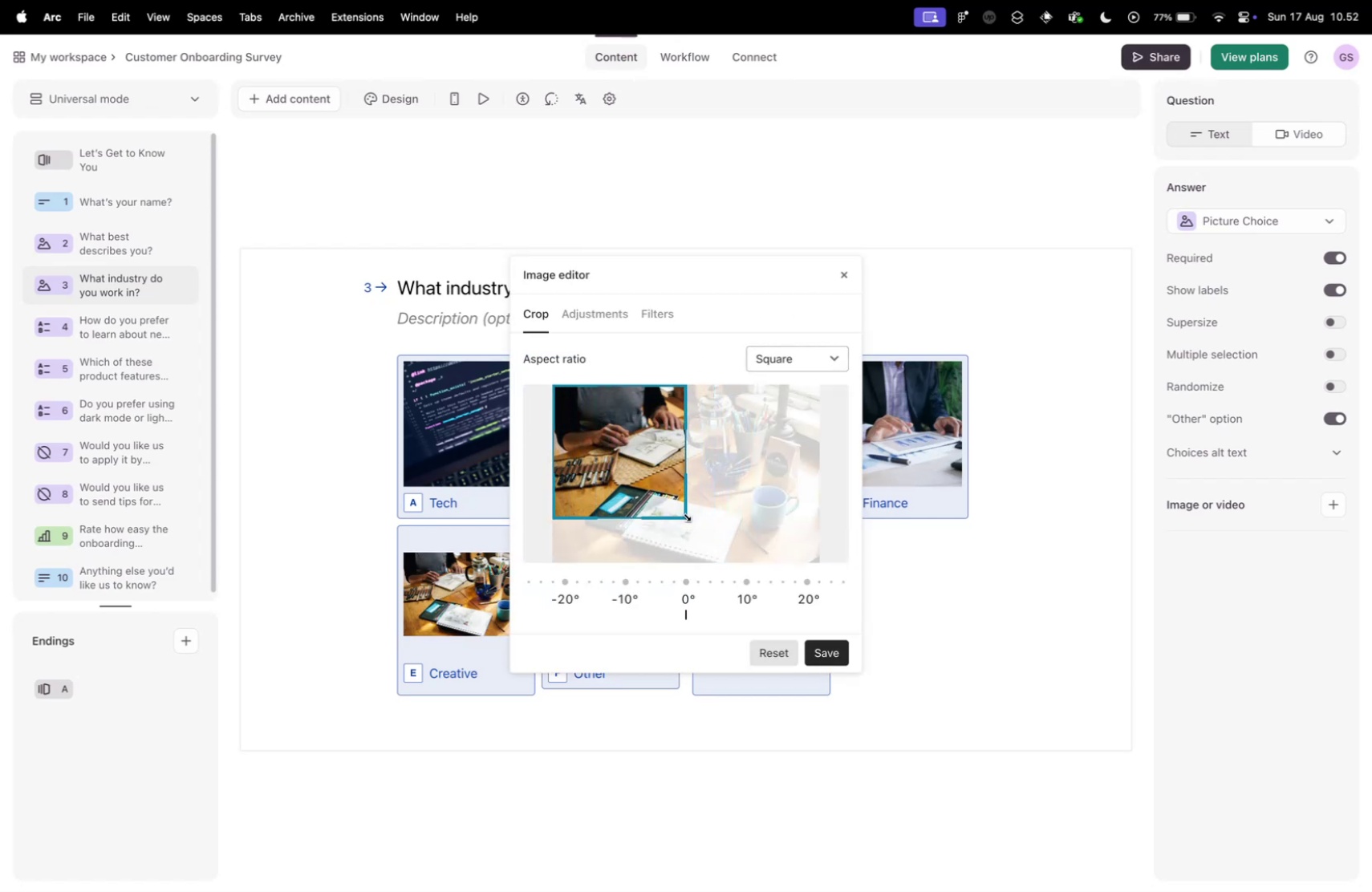 
left_click_drag(start_coordinate=[684, 514], to_coordinate=[774, 574])
 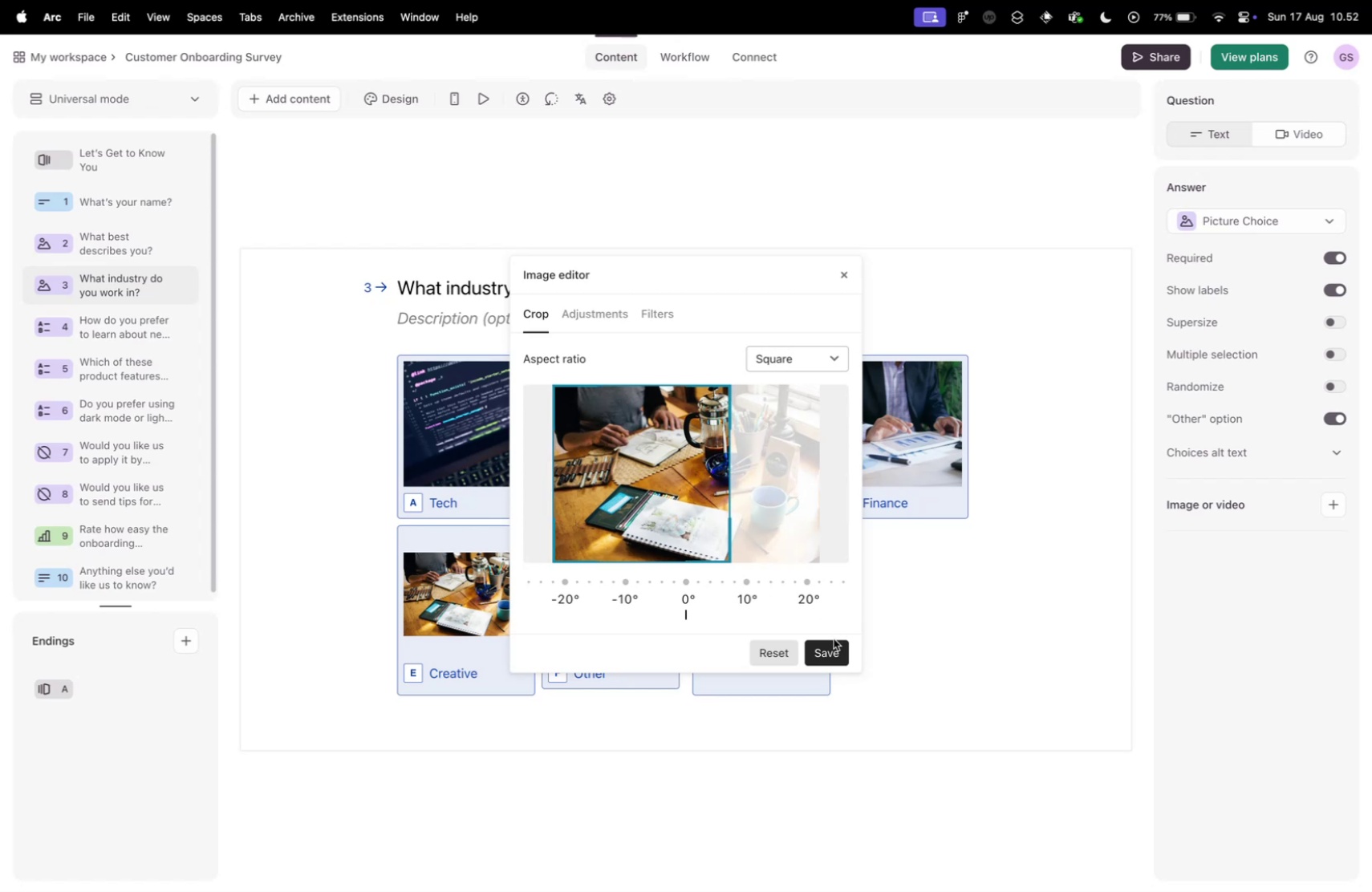 
left_click([829, 645])
 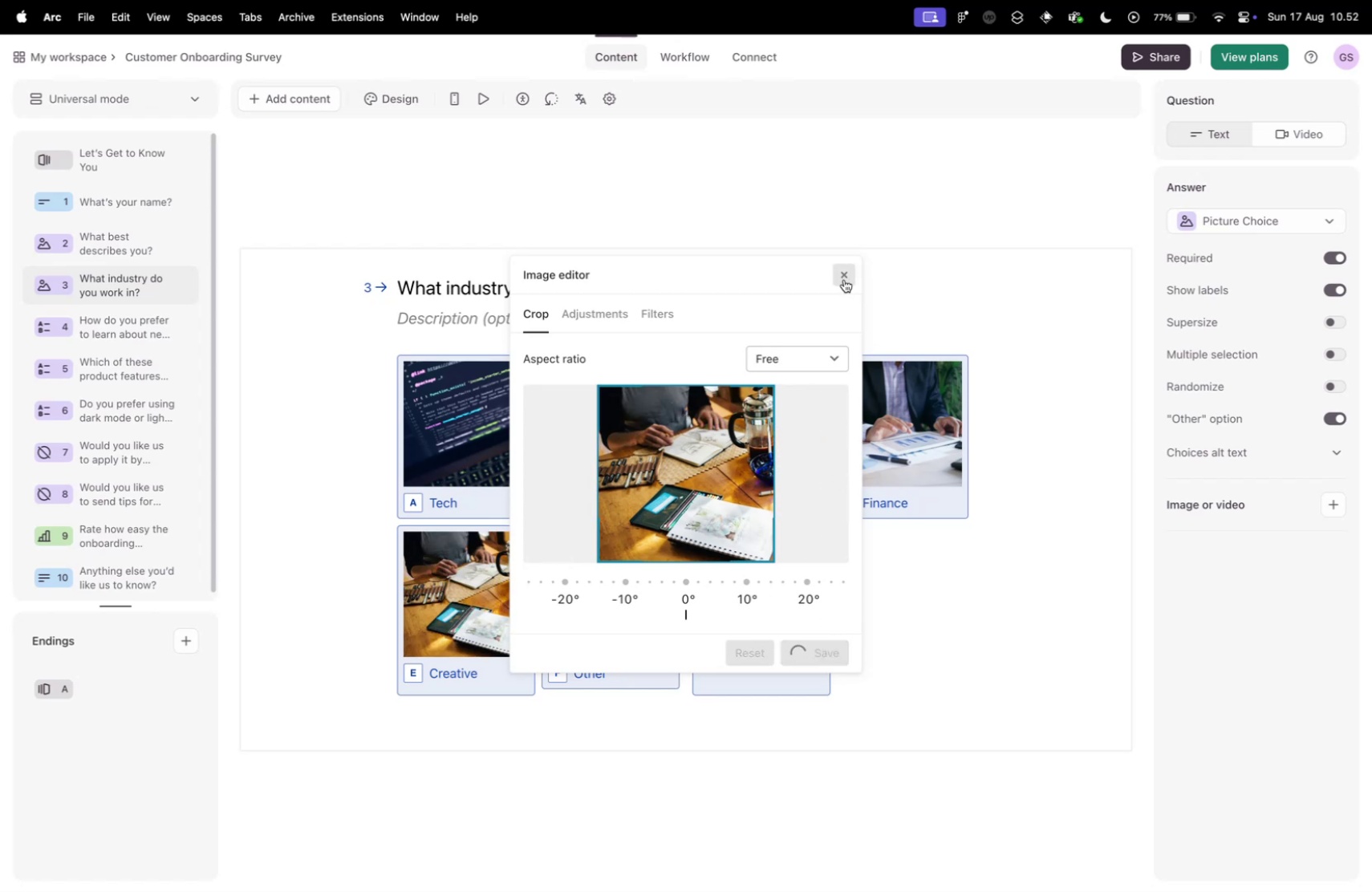 
left_click([844, 279])
 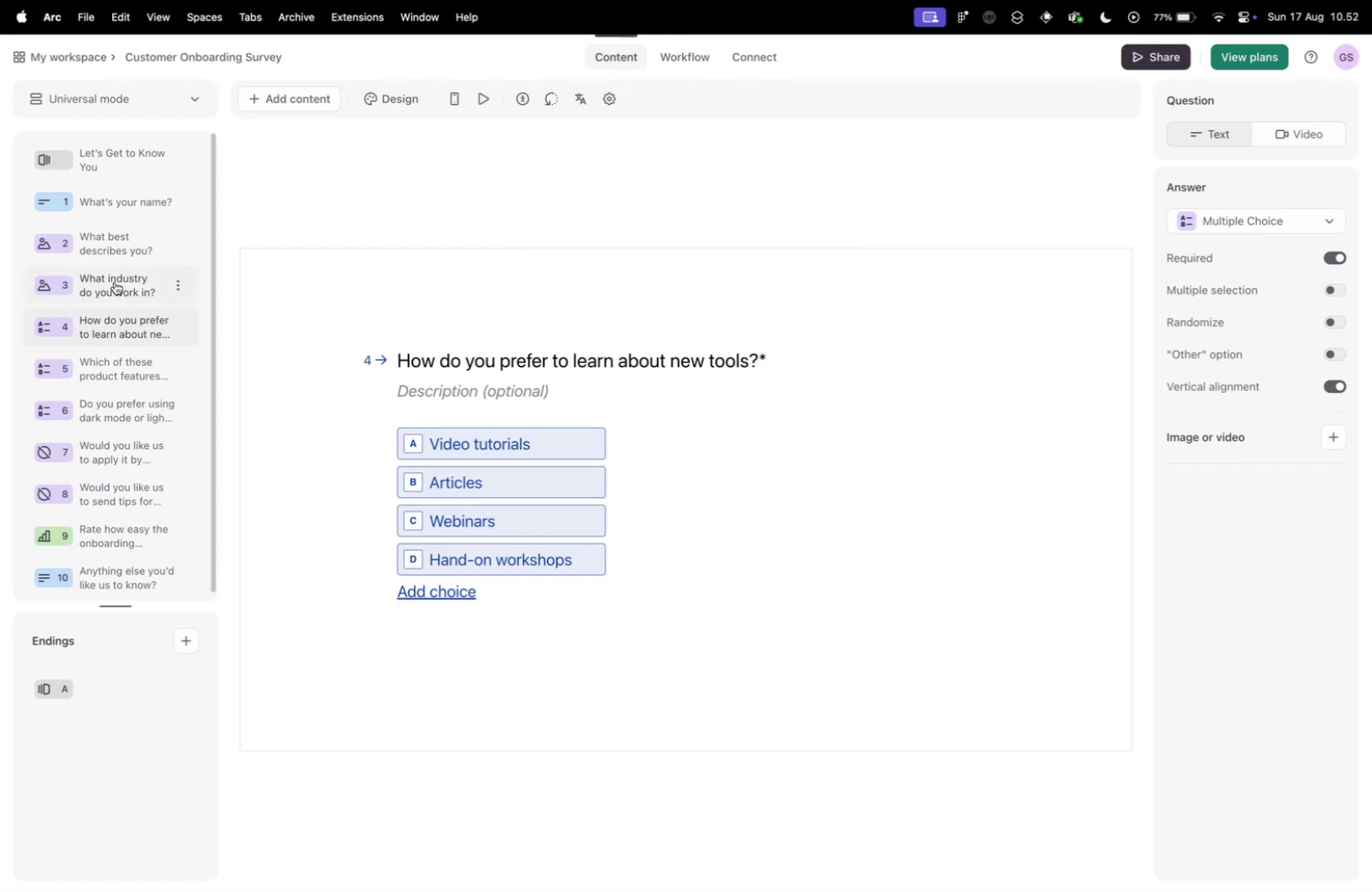 
wait(9.74)
 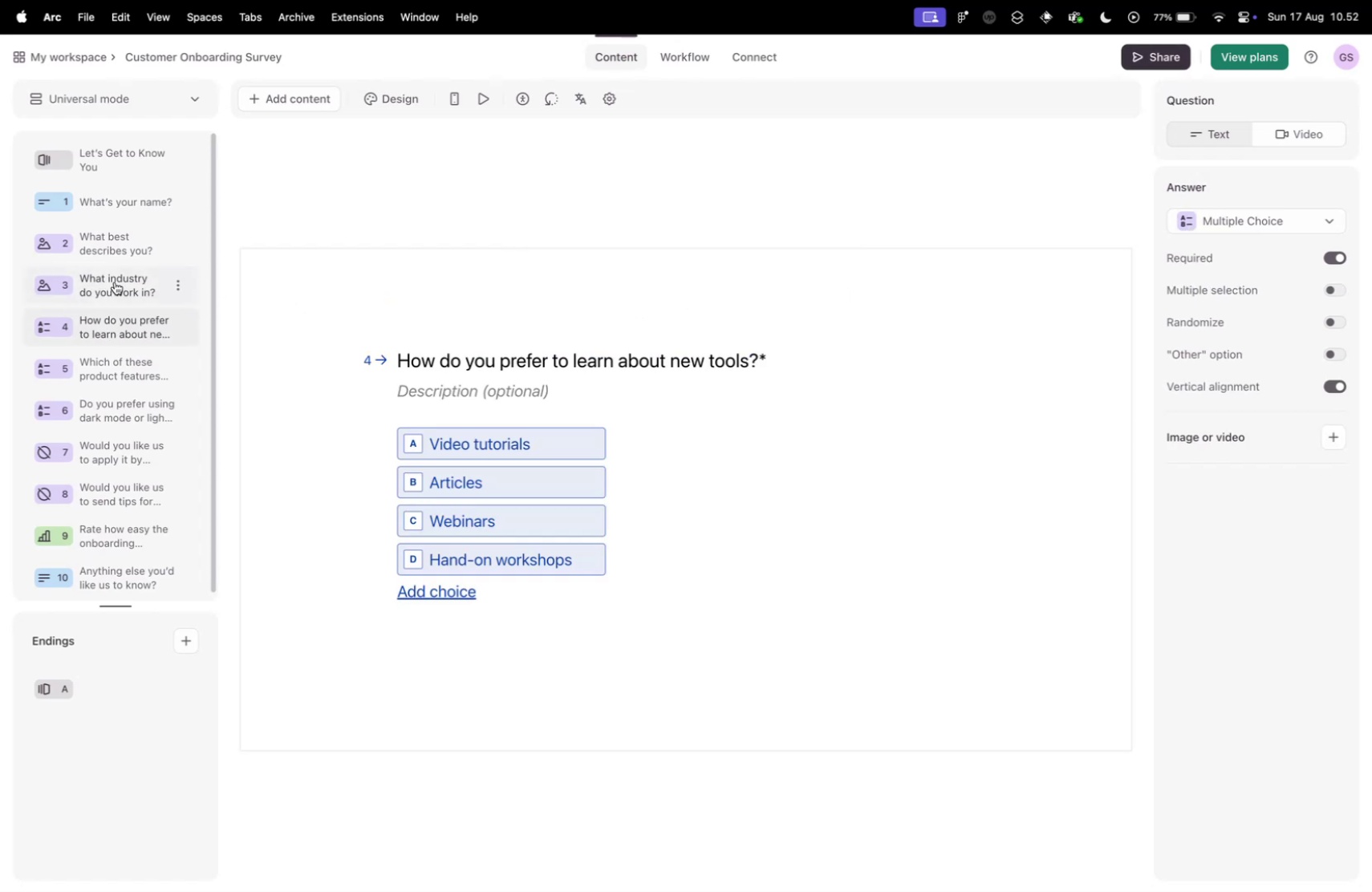 
left_click([108, 359])
 